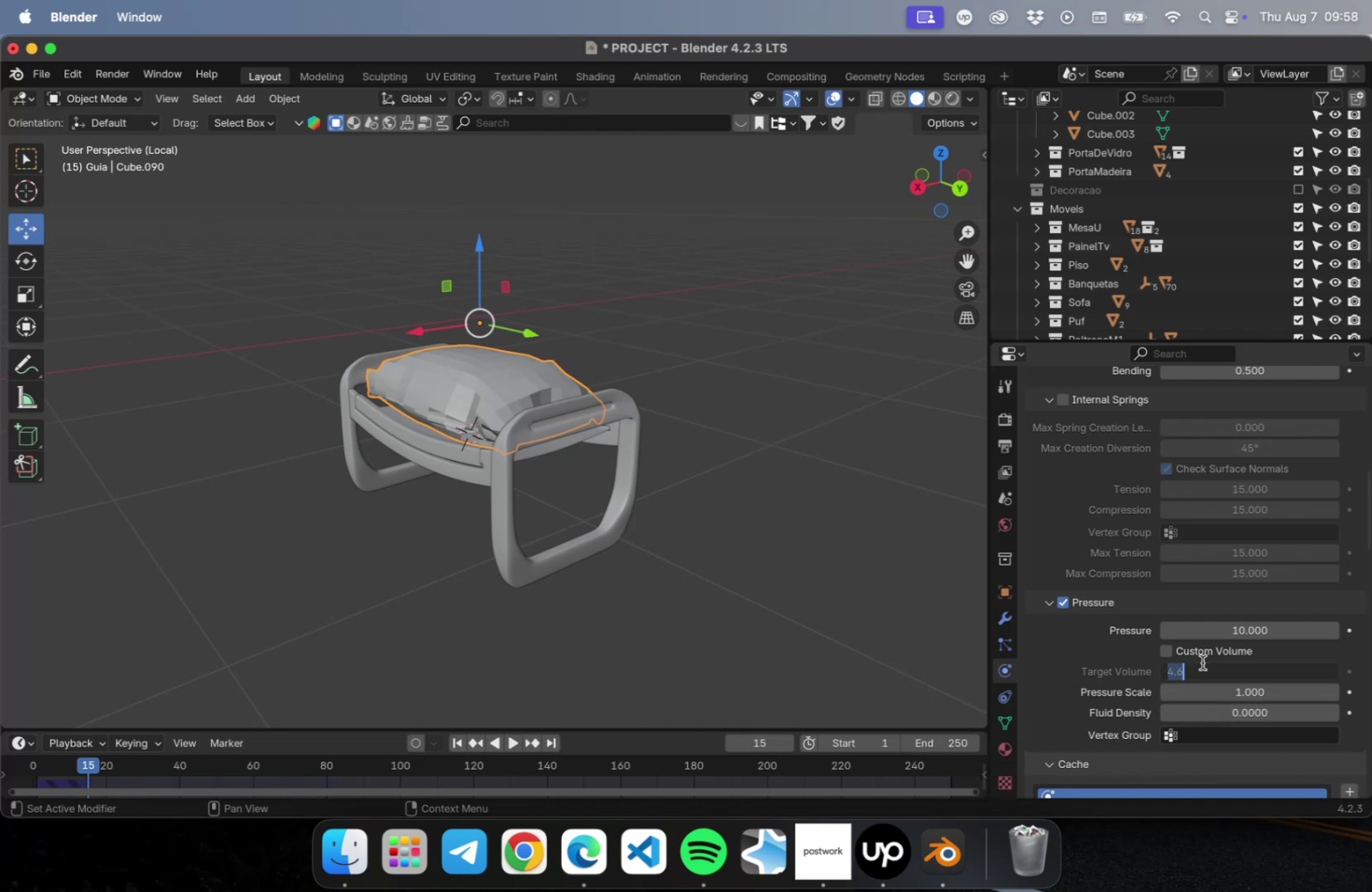 
key(1)
 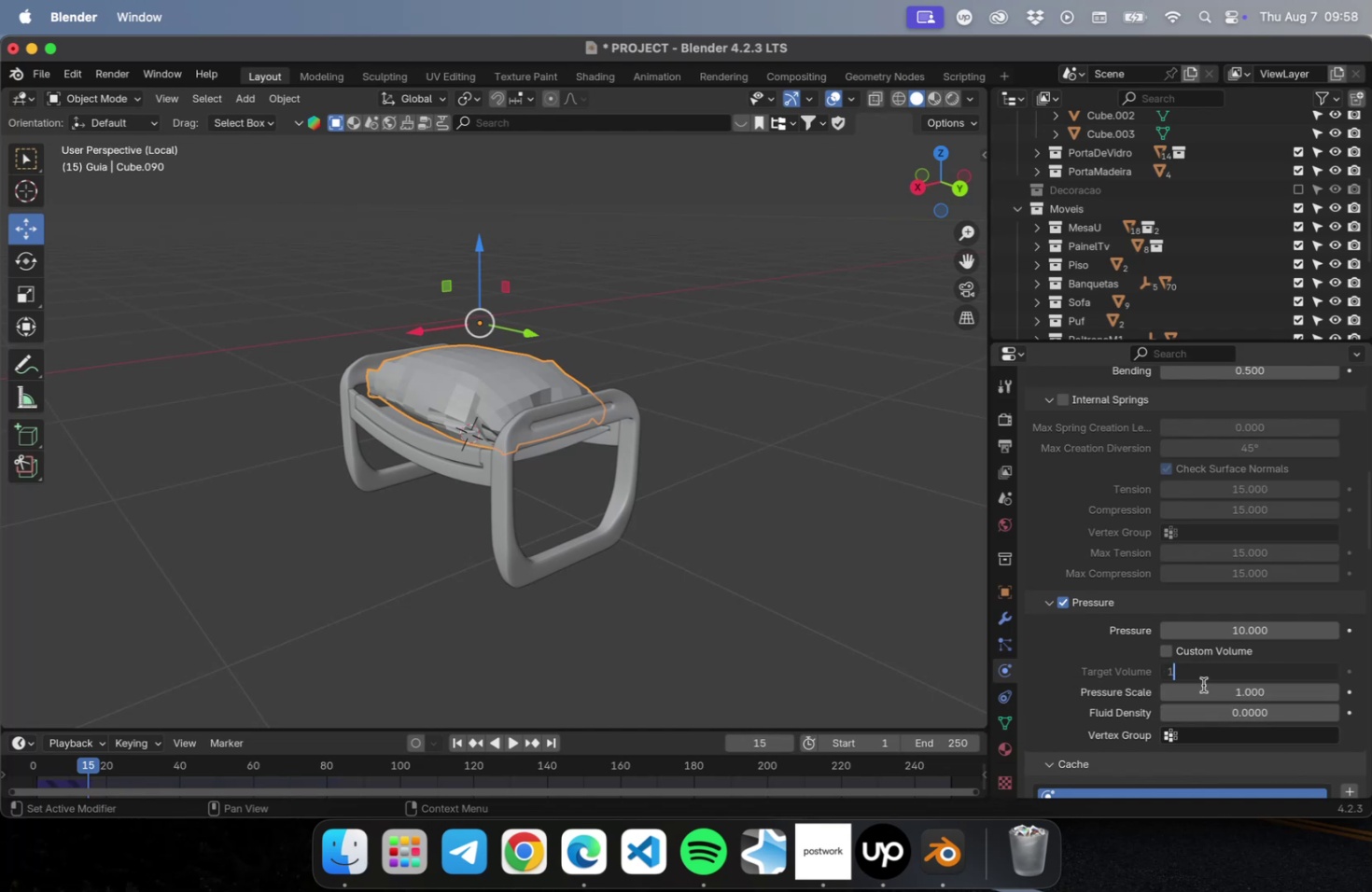 
left_click([1202, 685])
 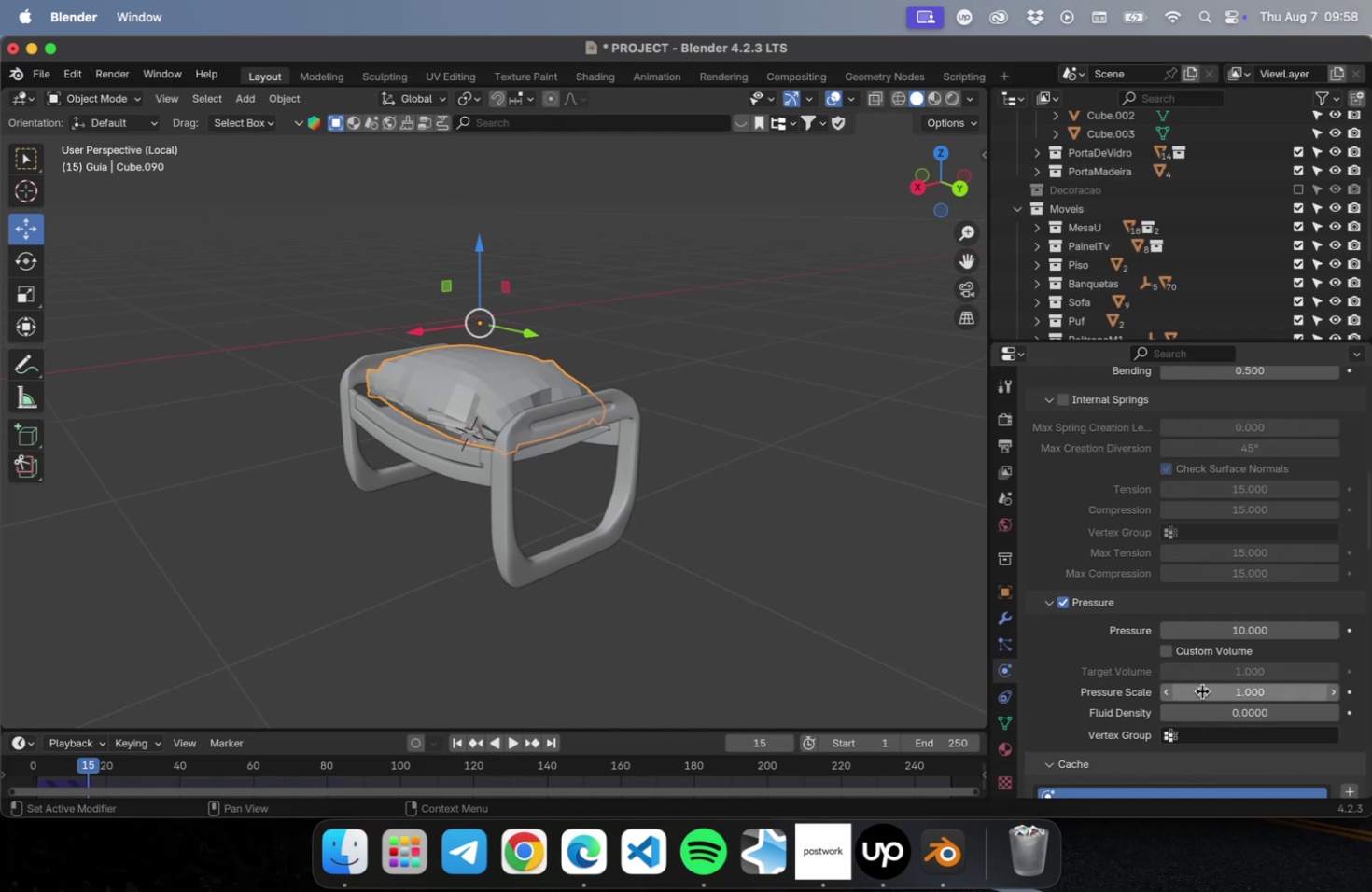 
left_click_drag(start_coordinate=[1201, 691], to_coordinate=[1214, 690])
 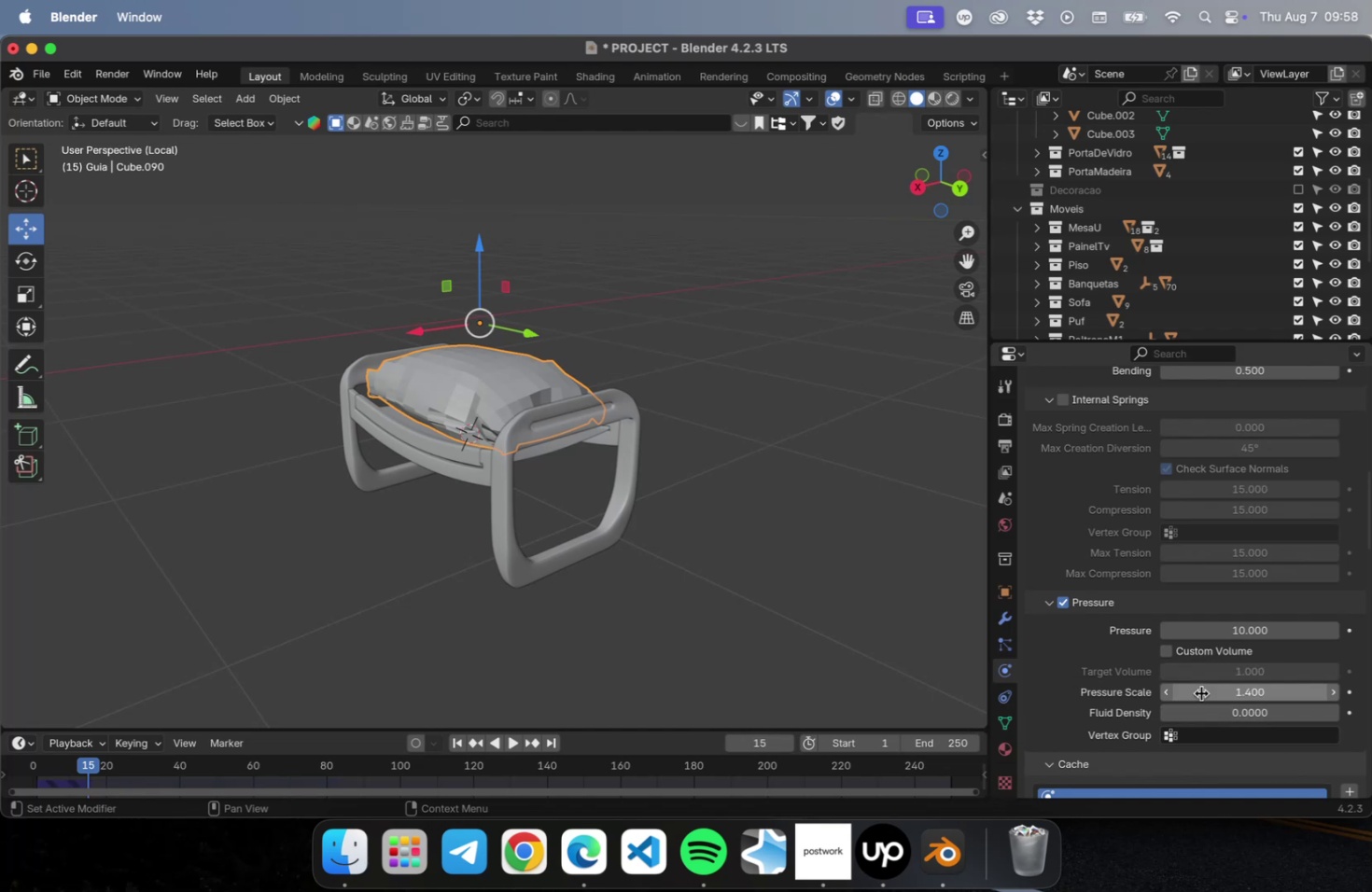 
left_click_drag(start_coordinate=[1200, 692], to_coordinate=[1249, 687])
 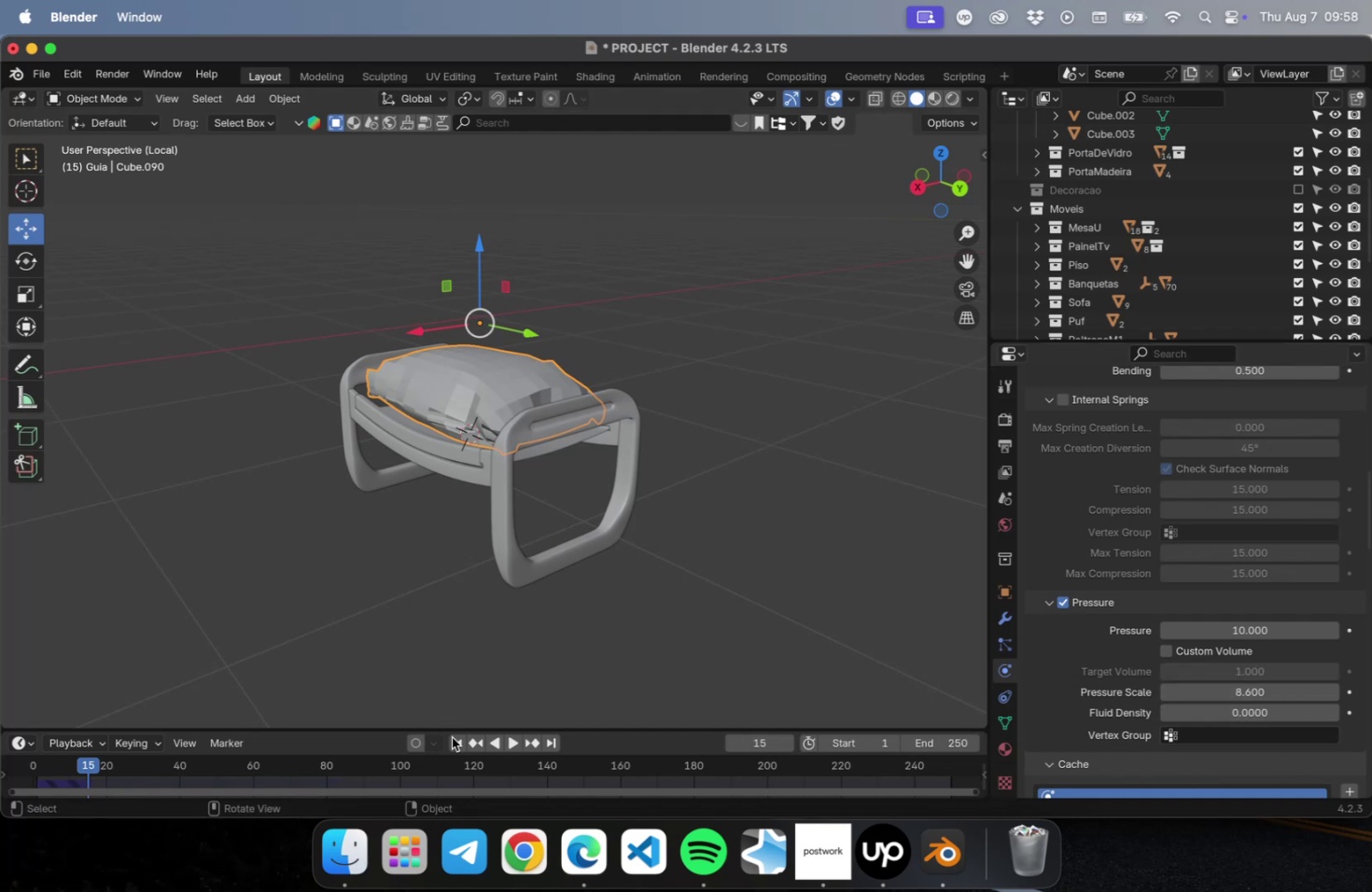 
left_click([456, 746])
 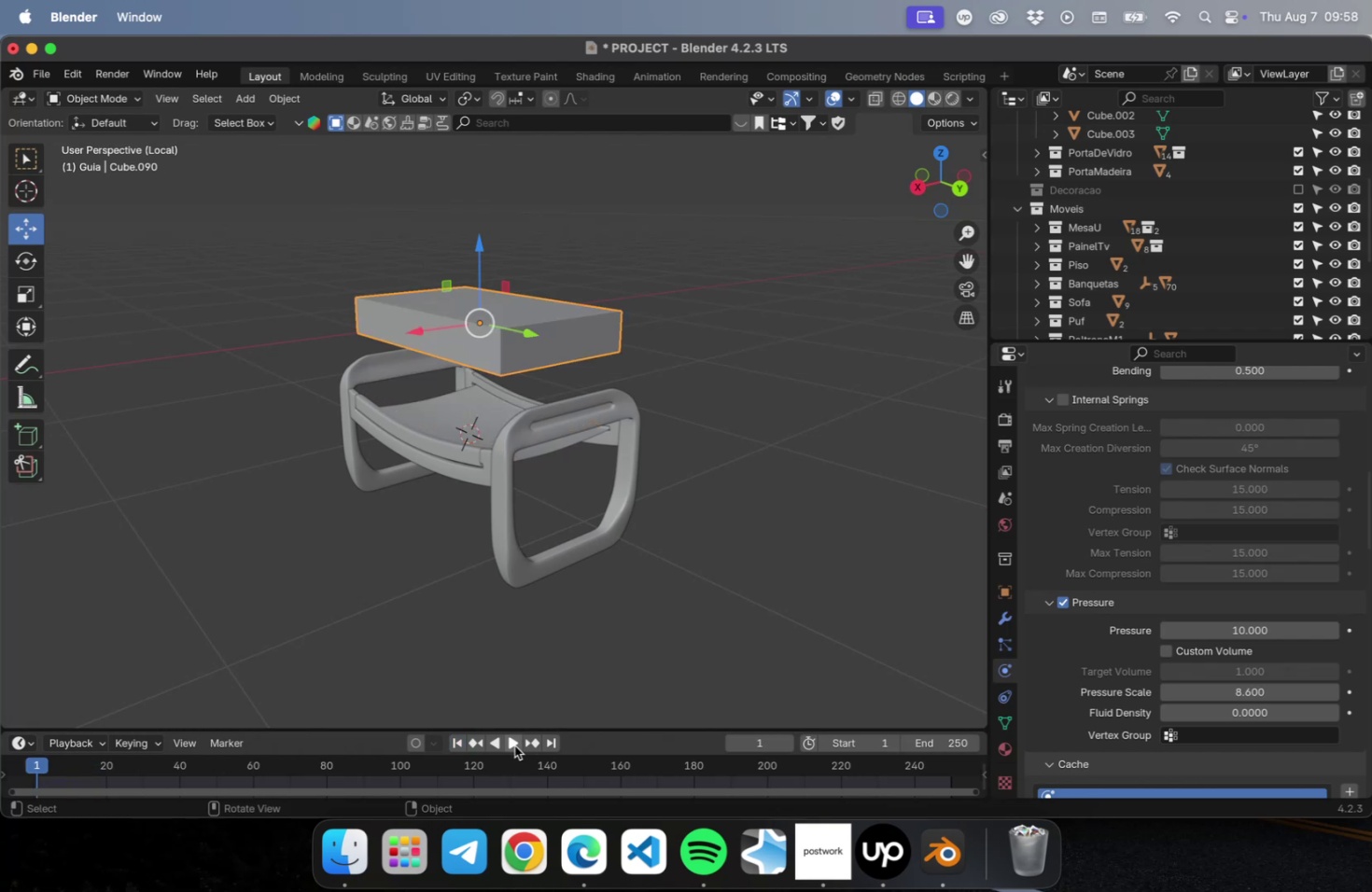 
left_click([513, 745])
 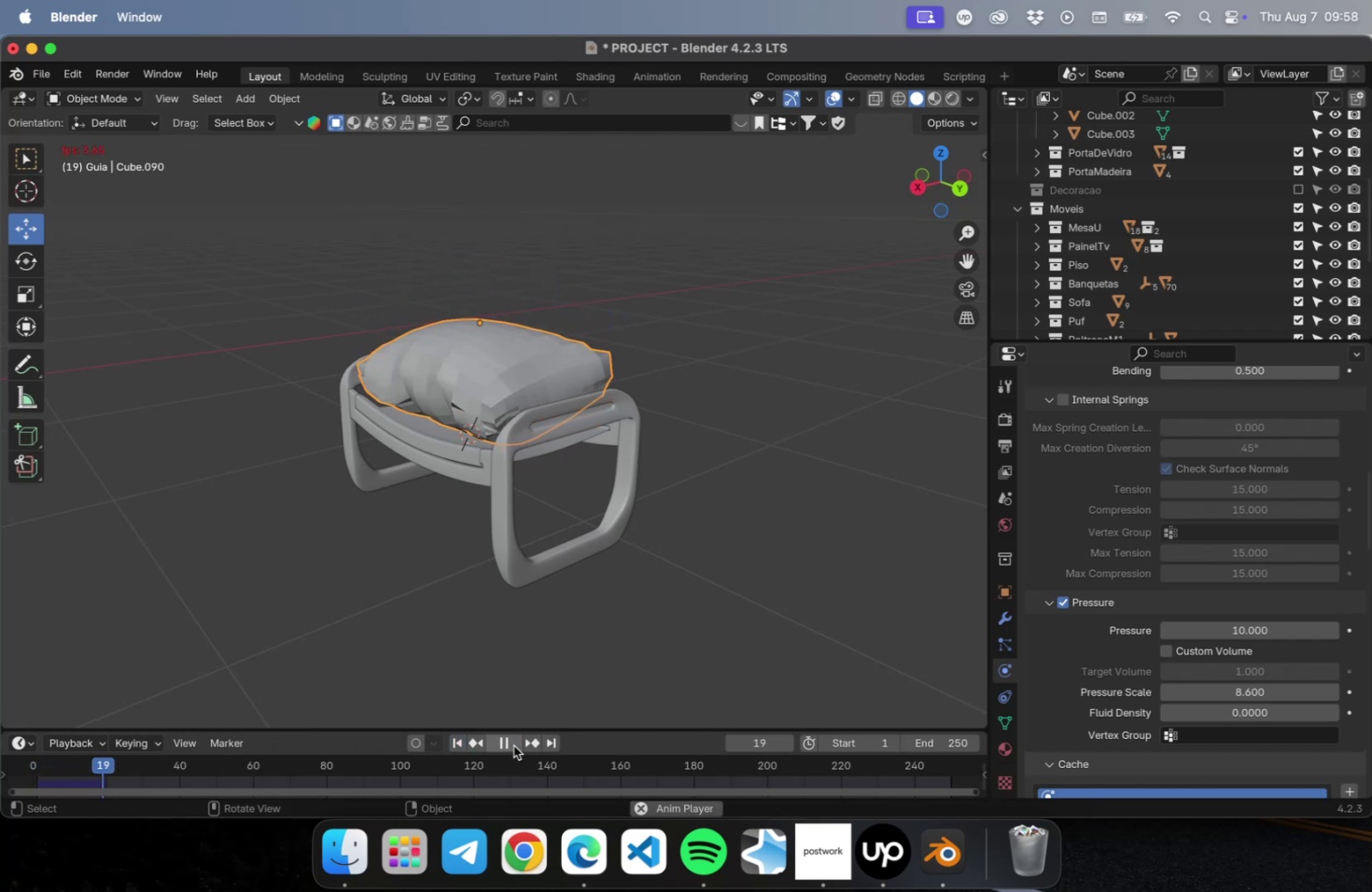 
wait(7.04)
 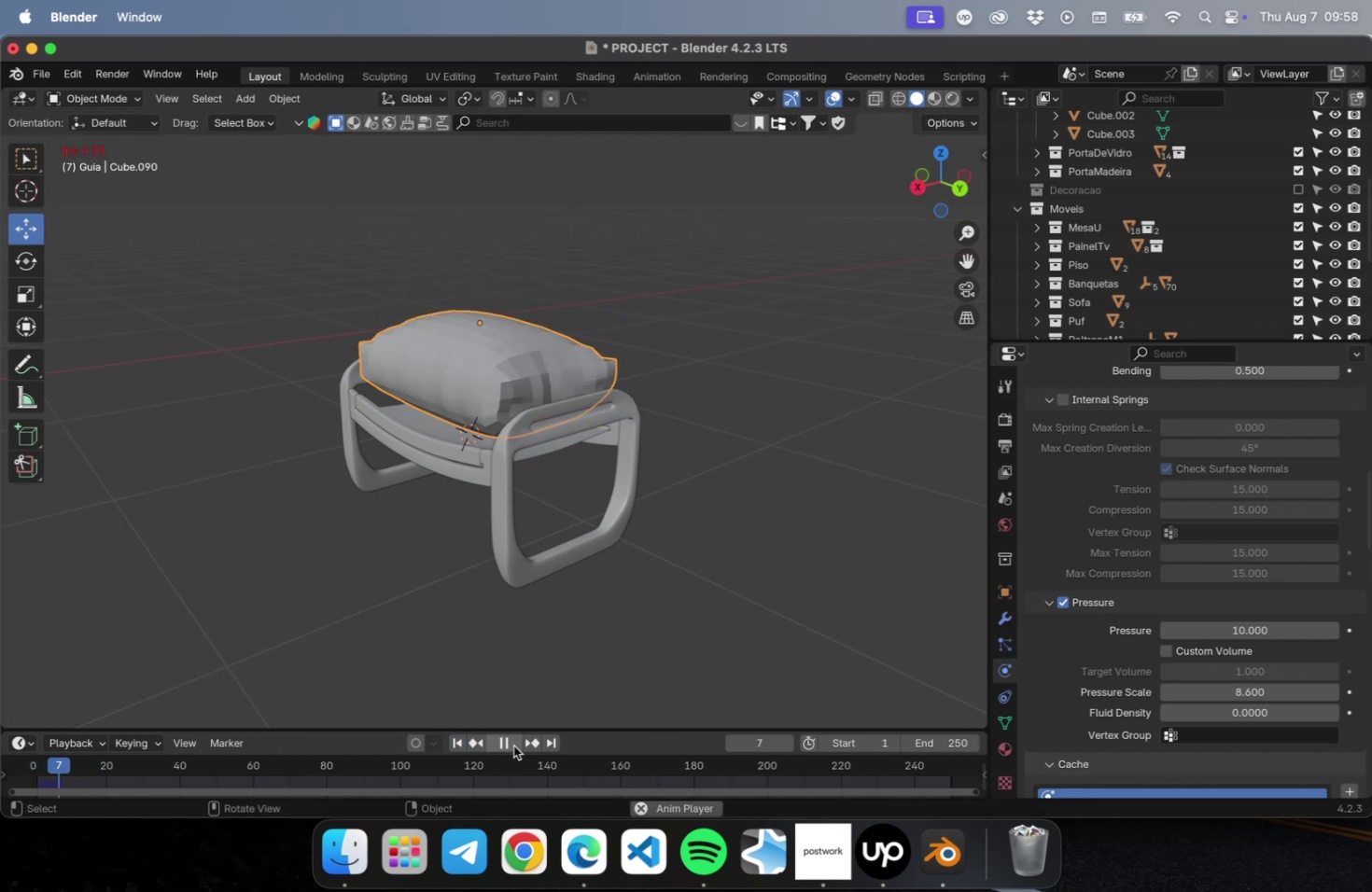 
left_click([513, 745])
 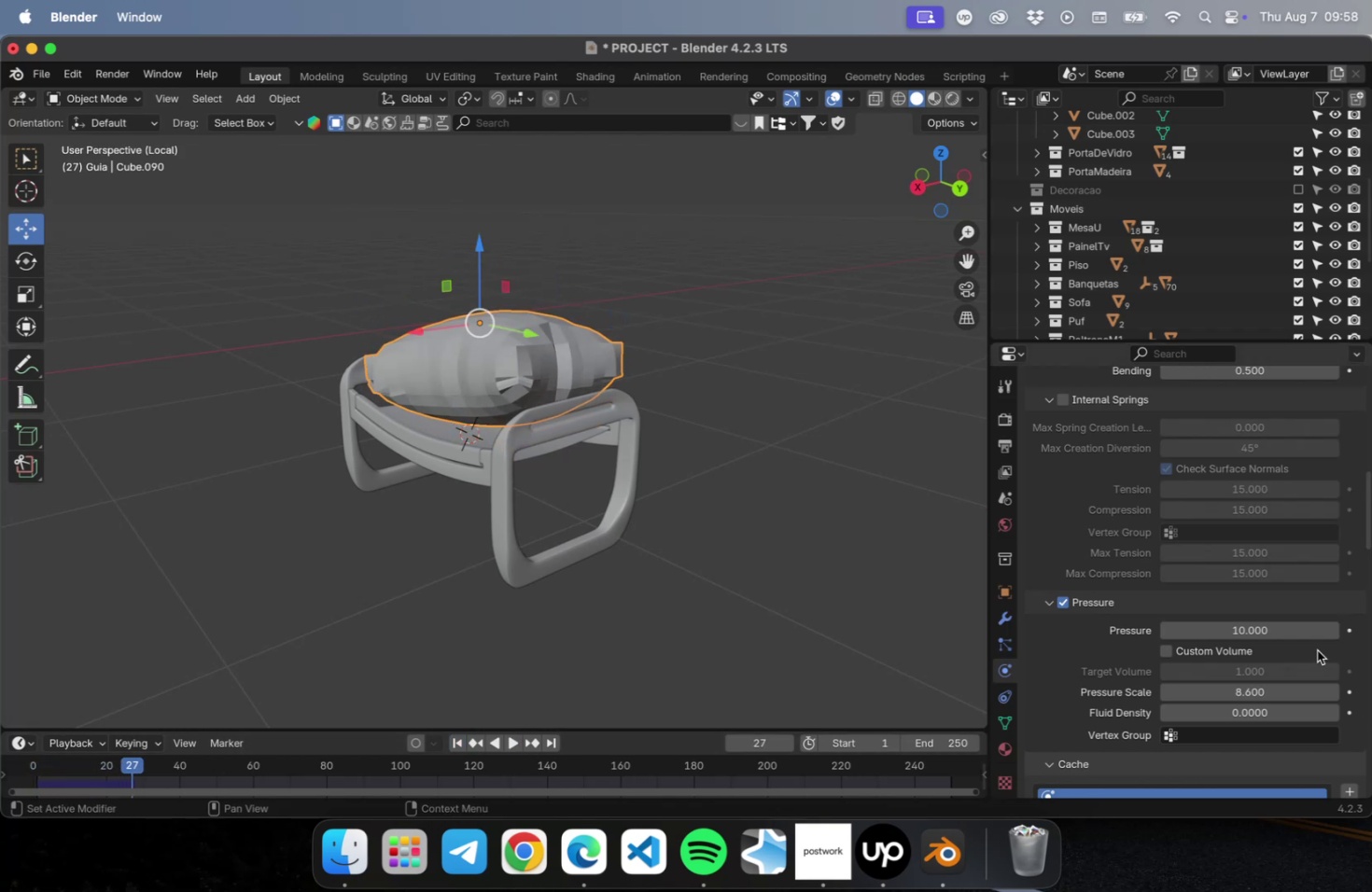 
left_click_drag(start_coordinate=[1267, 629], to_coordinate=[1202, 634])
 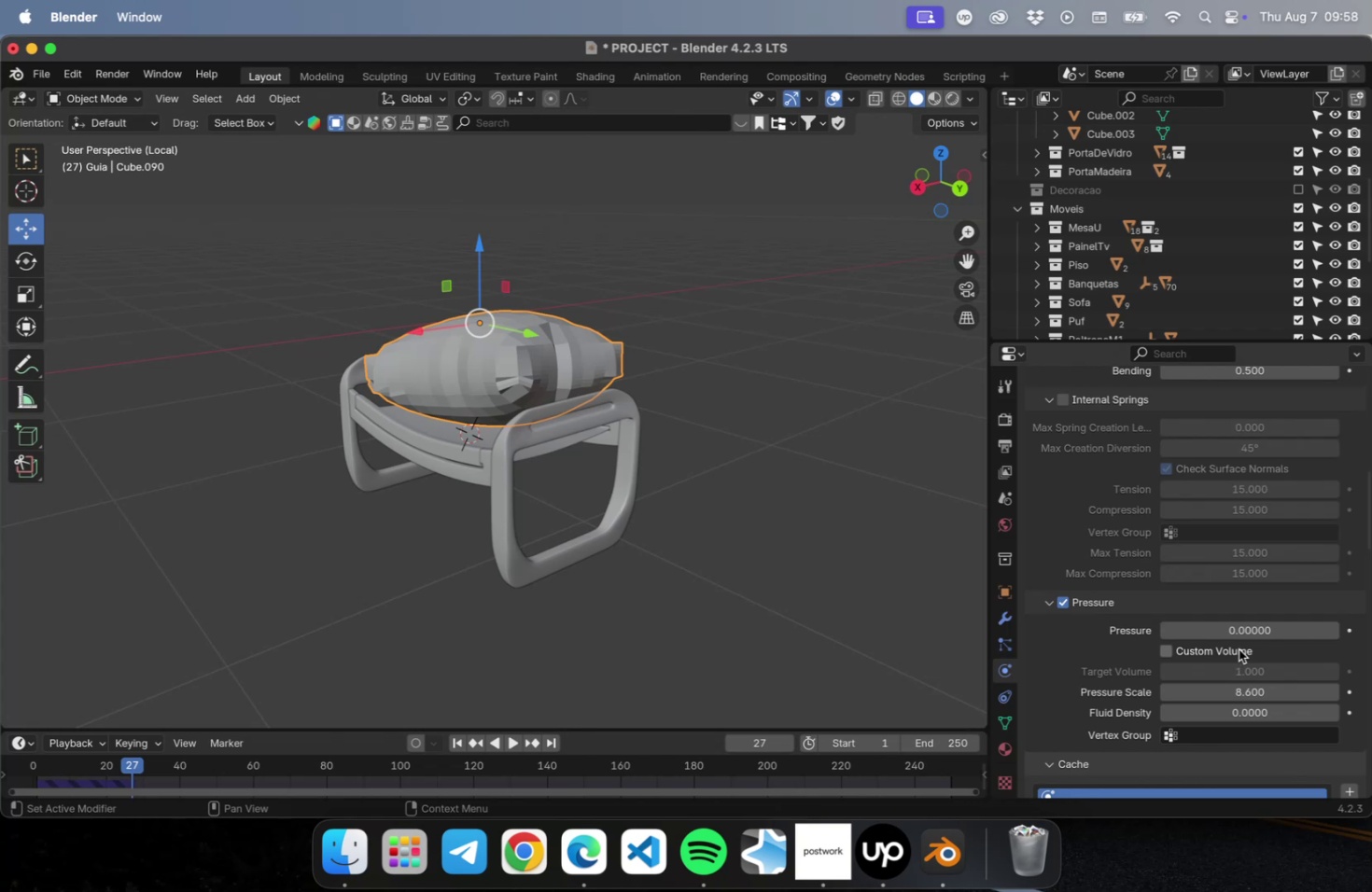 
left_click_drag(start_coordinate=[1239, 629], to_coordinate=[1250, 627])
 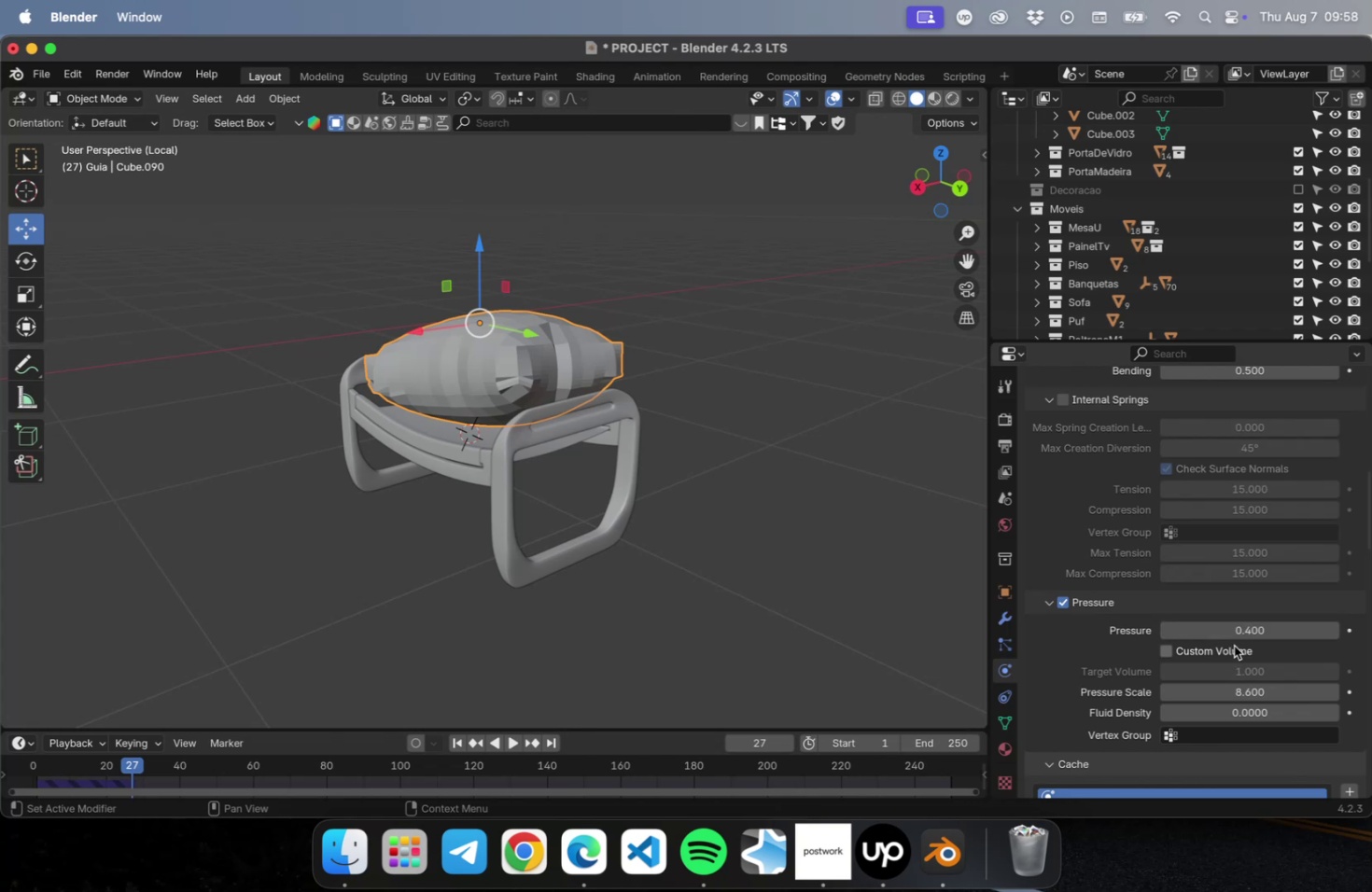 
left_click_drag(start_coordinate=[1231, 633], to_coordinate=[1252, 627])
 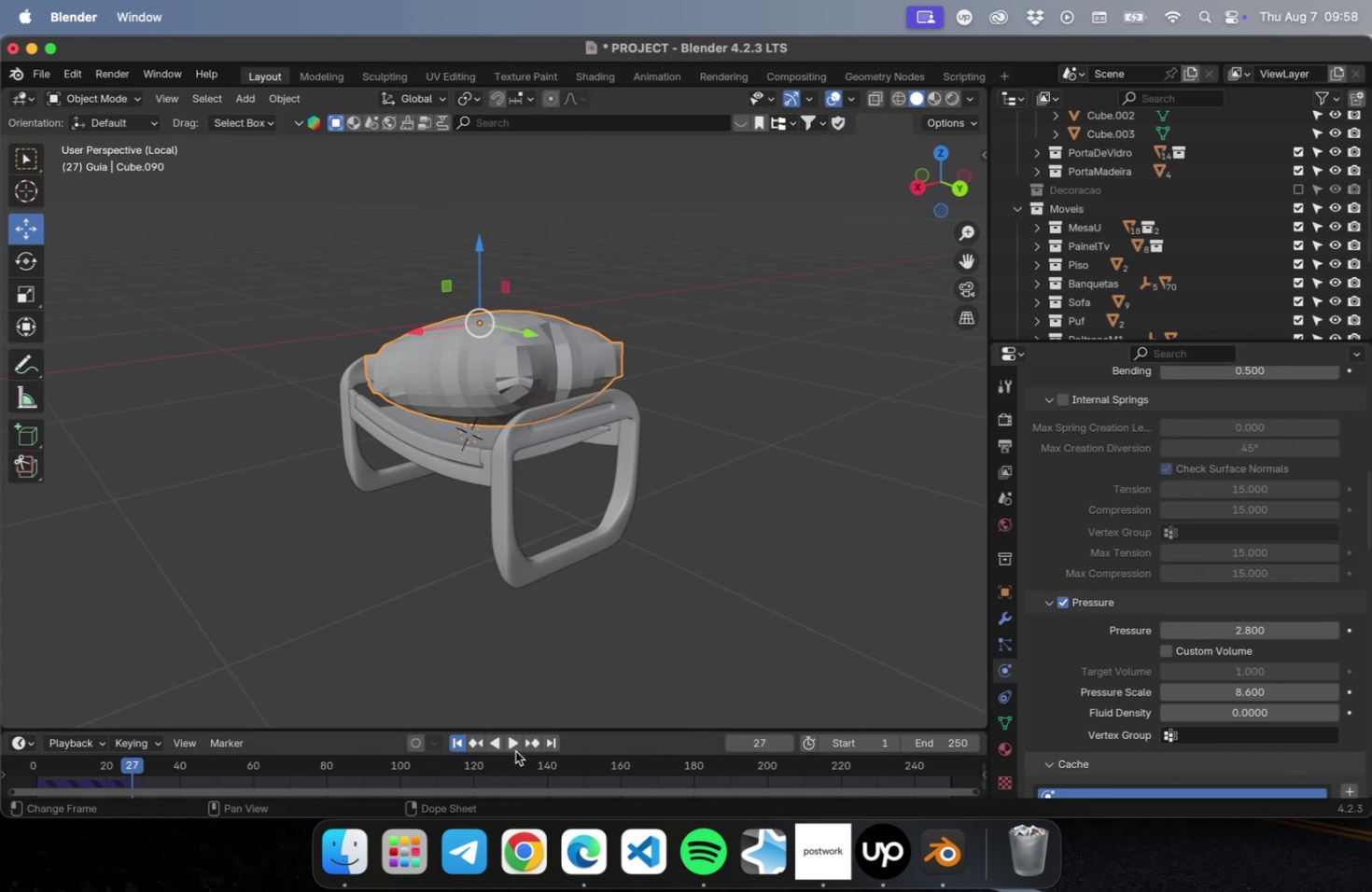 
left_click([516, 745])
 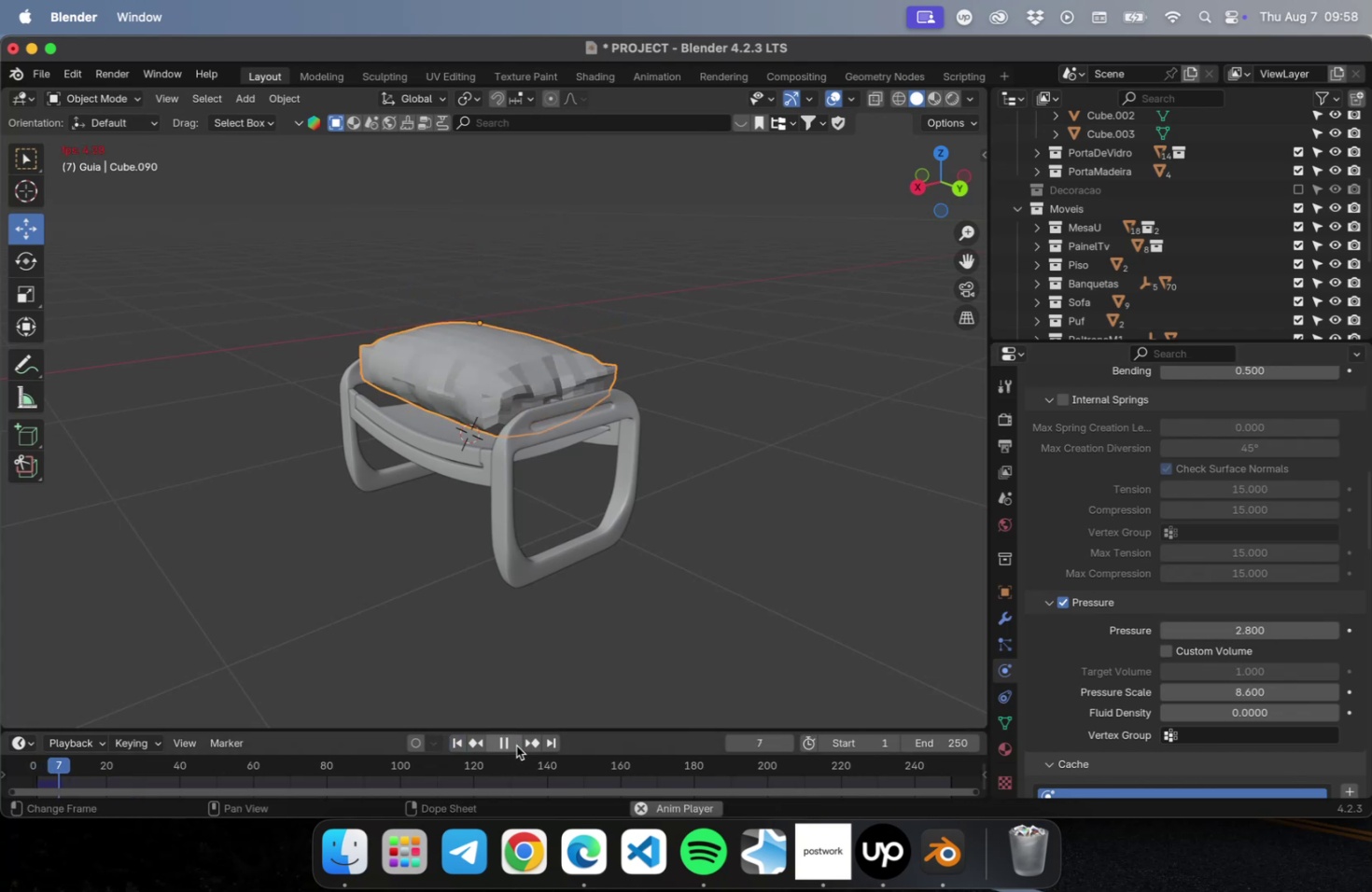 
left_click([516, 745])
 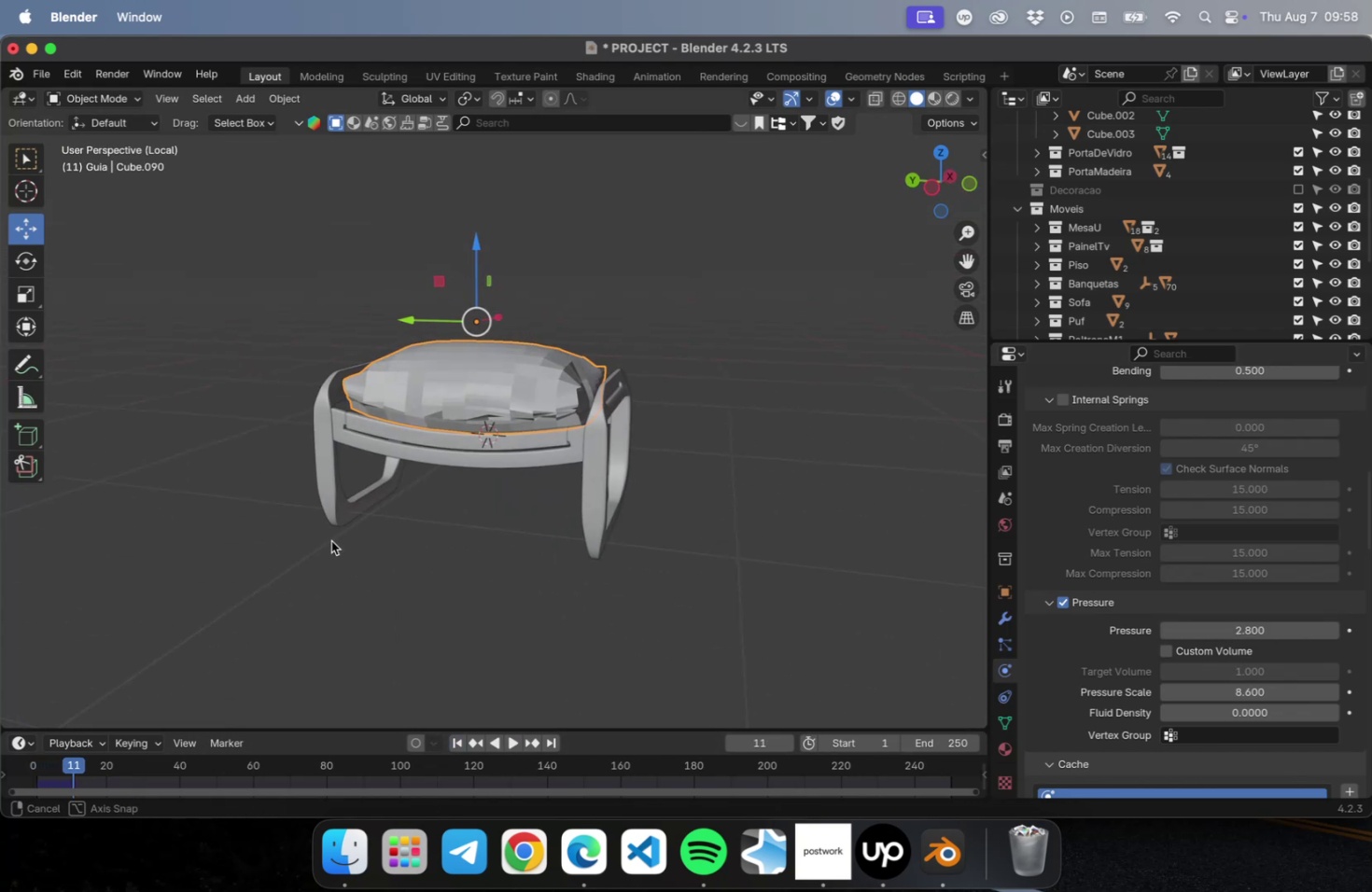 
scroll: coordinate [496, 409], scroll_direction: up, amount: 15.0
 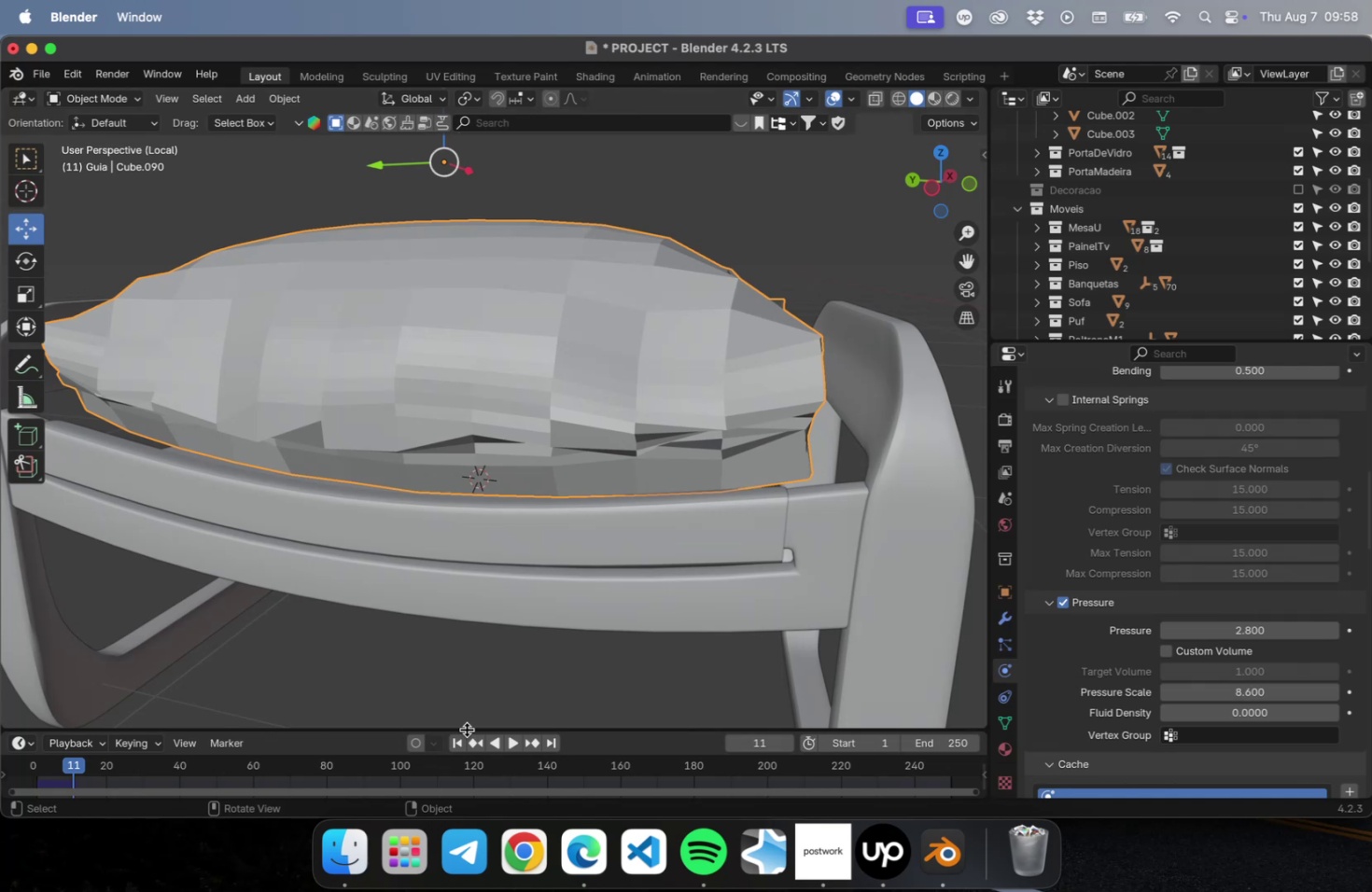 
left_click([456, 744])
 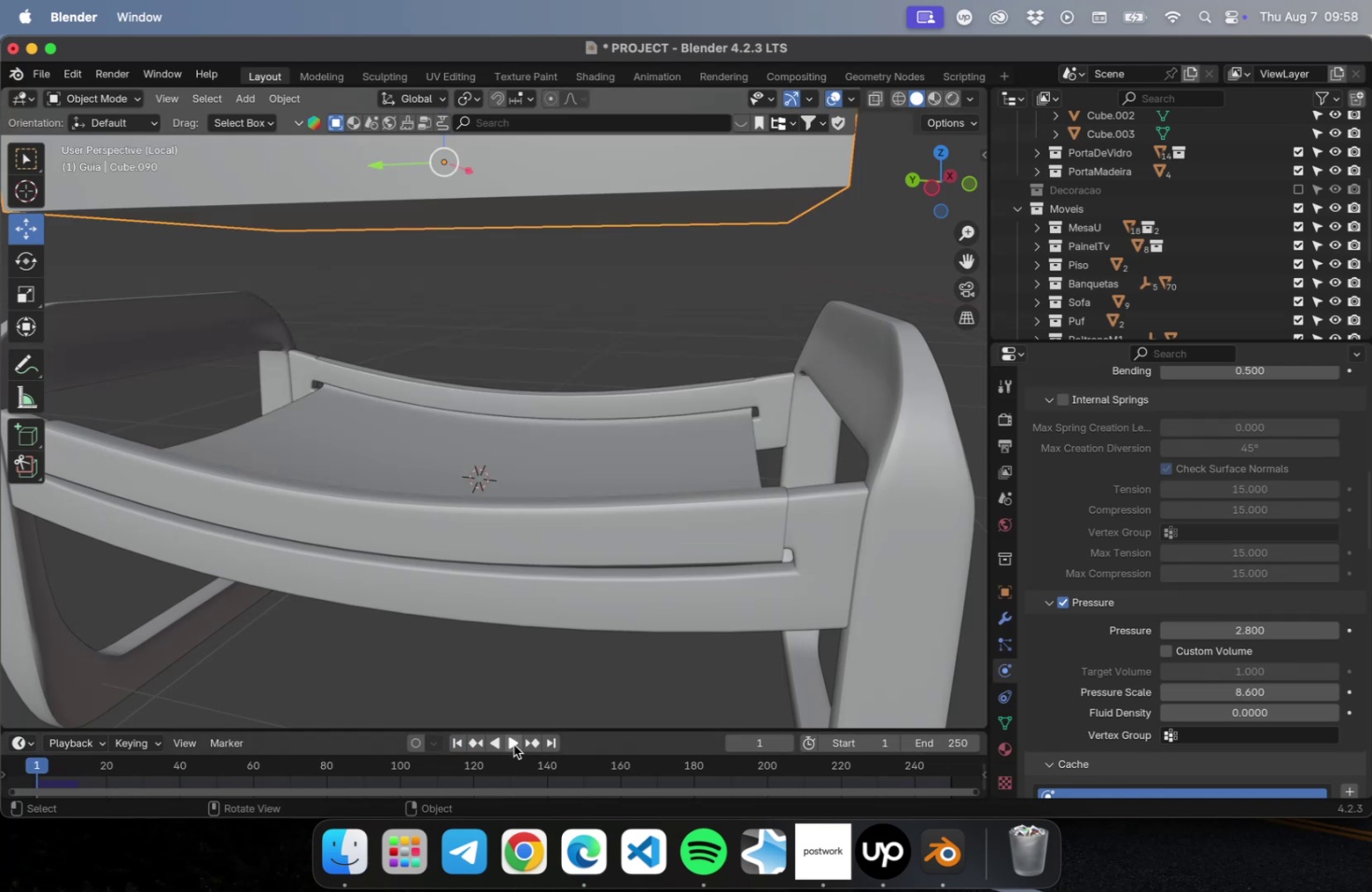 
left_click([513, 744])
 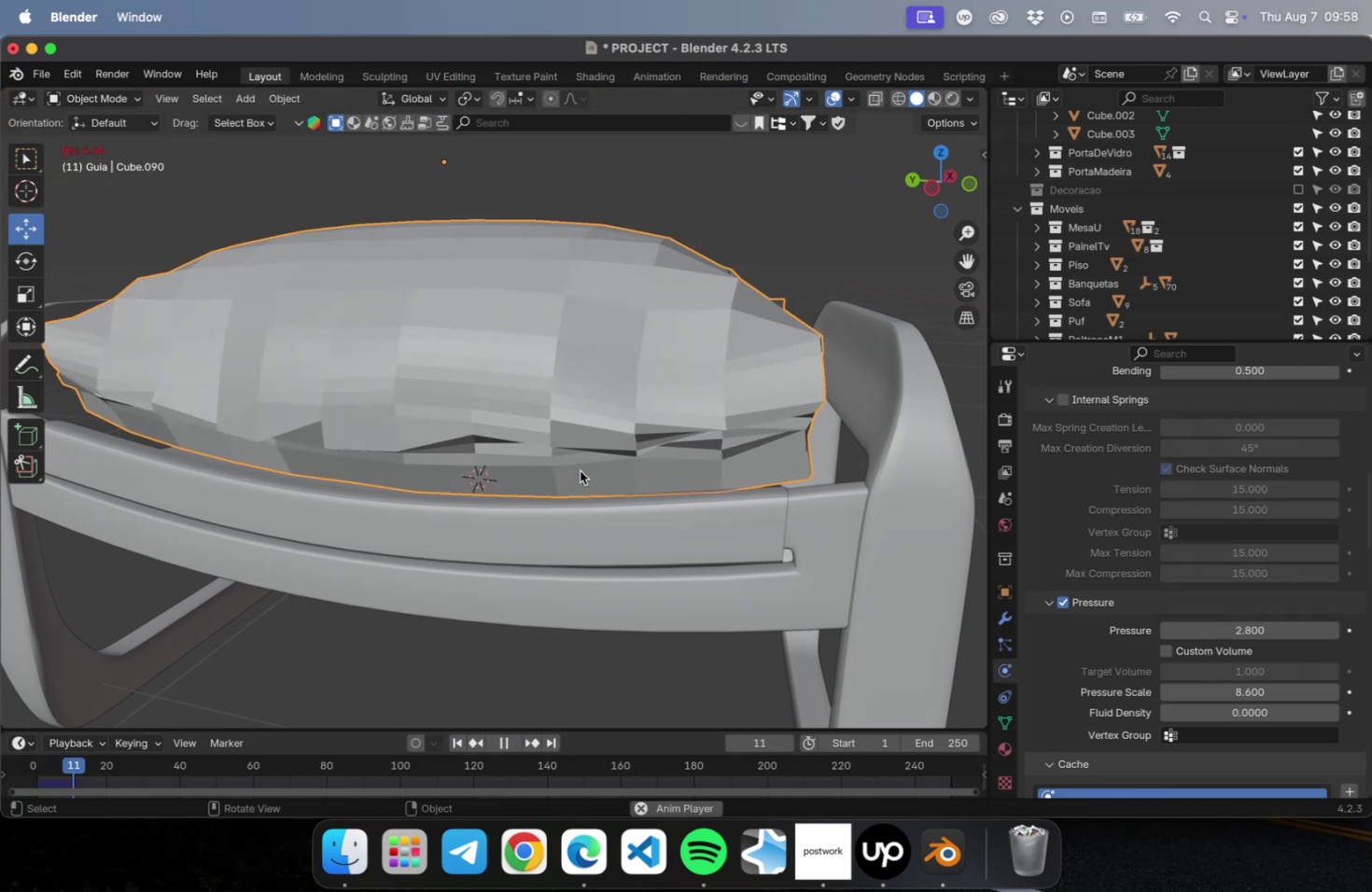 
scroll: coordinate [581, 477], scroll_direction: down, amount: 6.0
 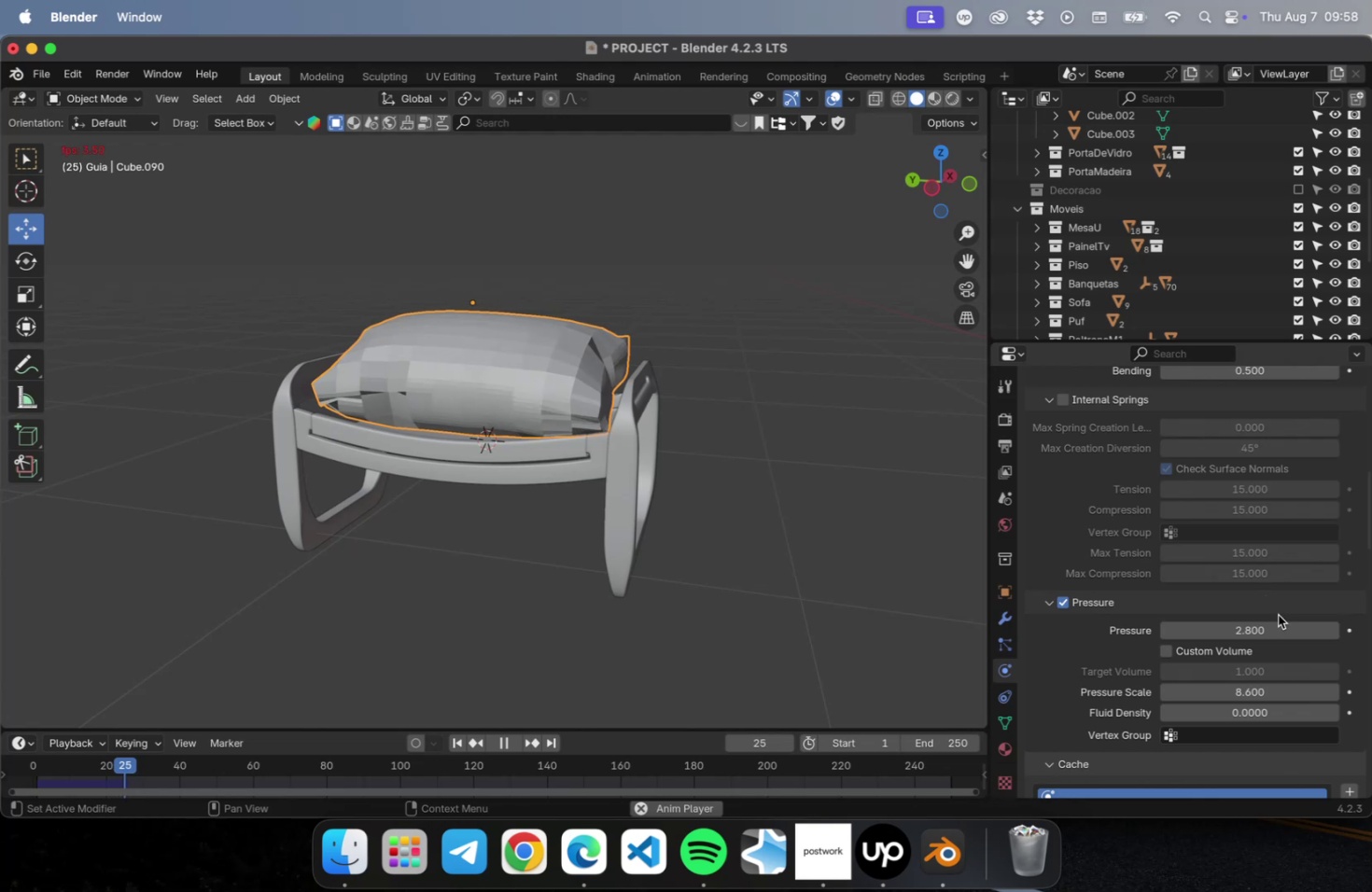 
left_click_drag(start_coordinate=[1268, 628], to_coordinate=[1244, 626])
 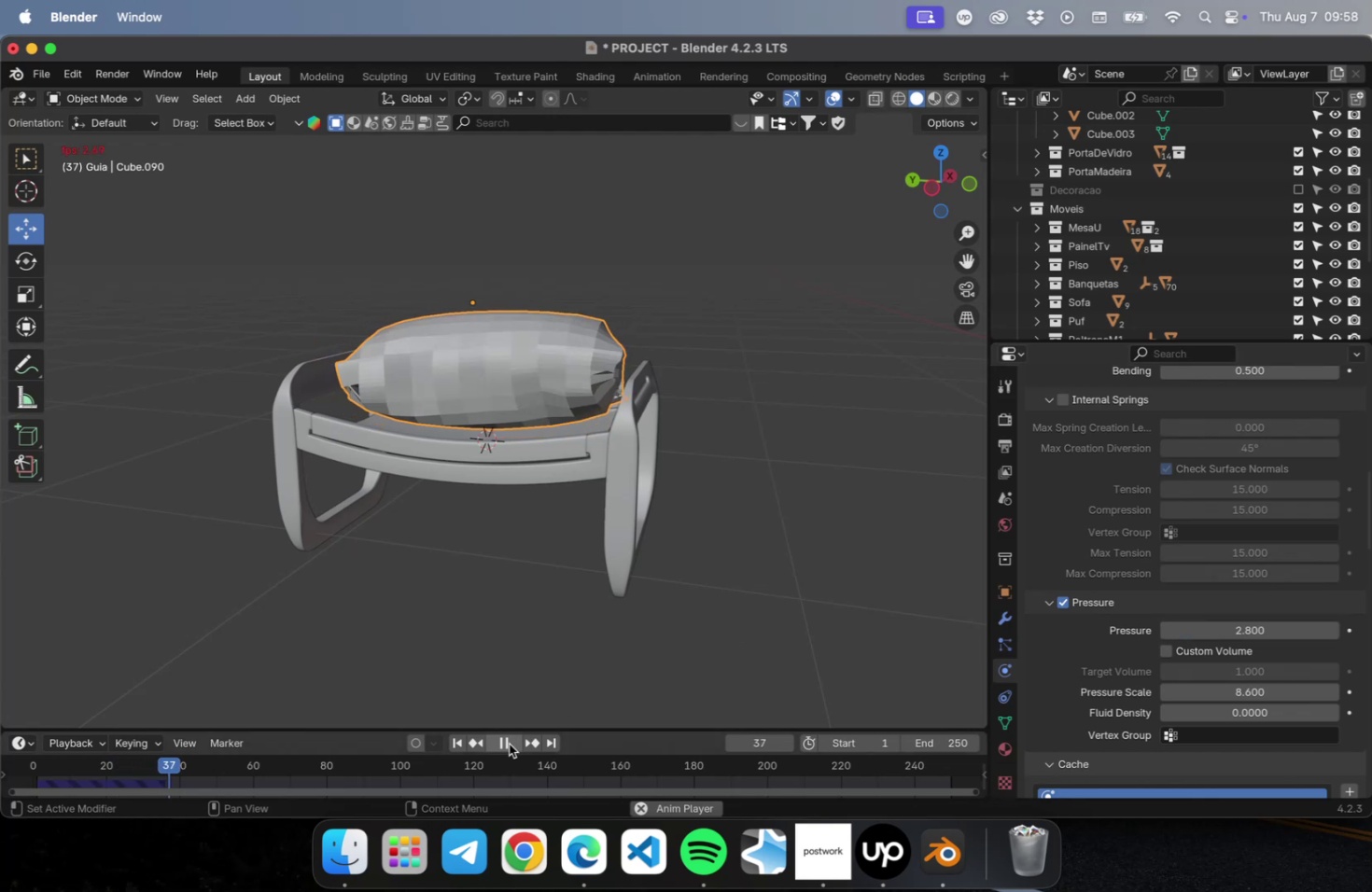 
left_click([509, 743])
 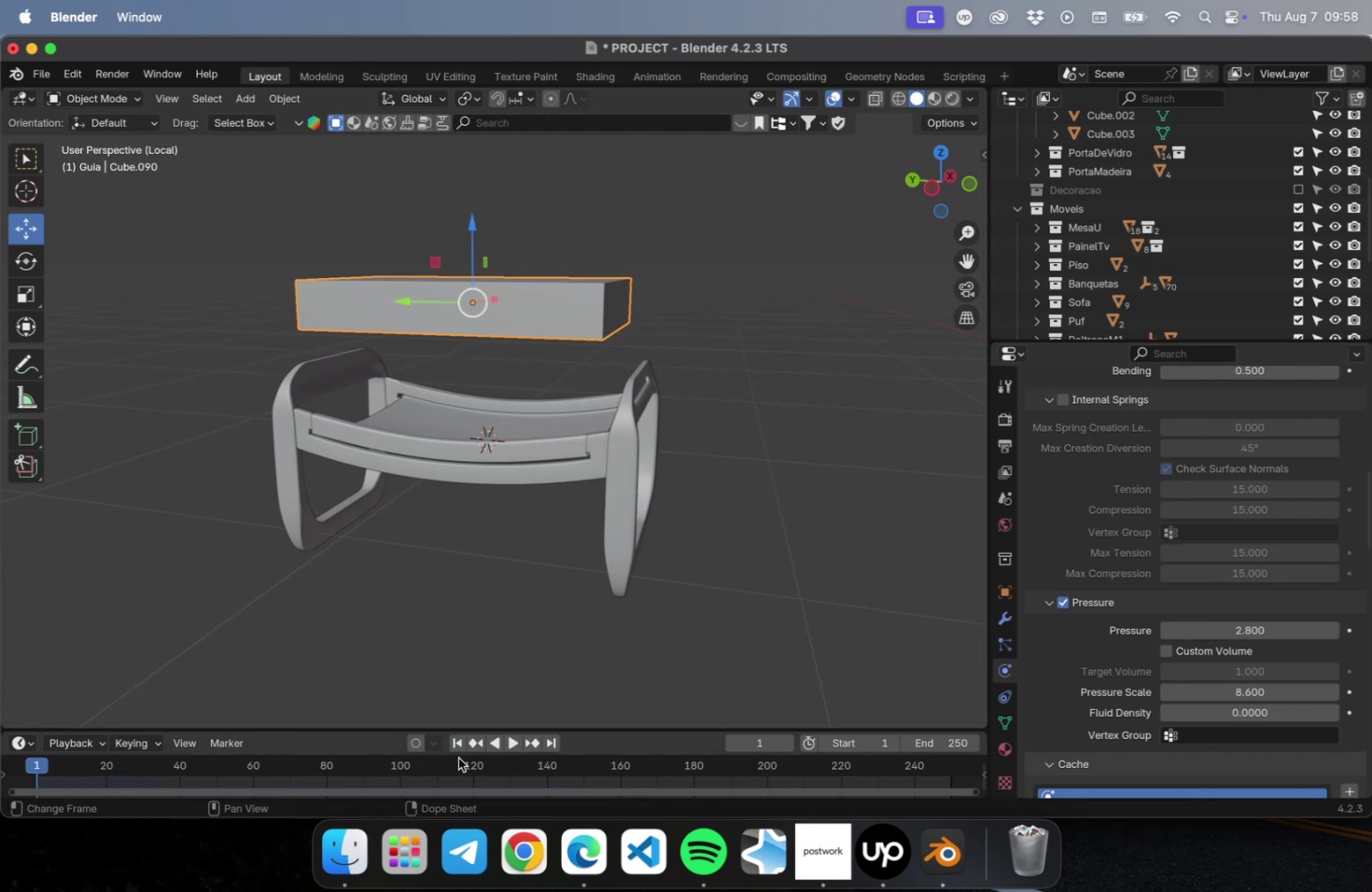 
left_click_drag(start_coordinate=[1250, 632], to_coordinate=[1234, 632])
 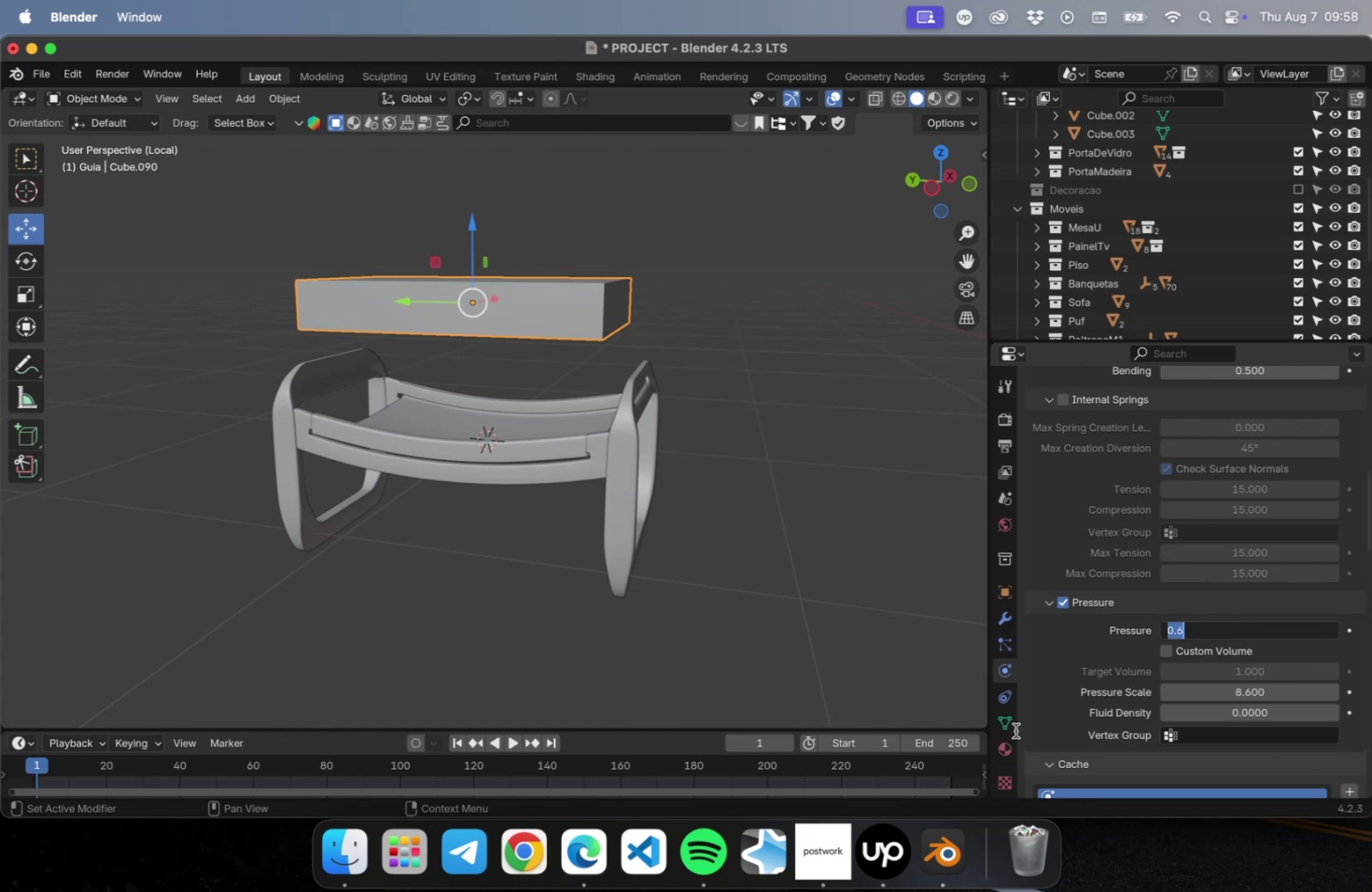 
key(NumLock)
 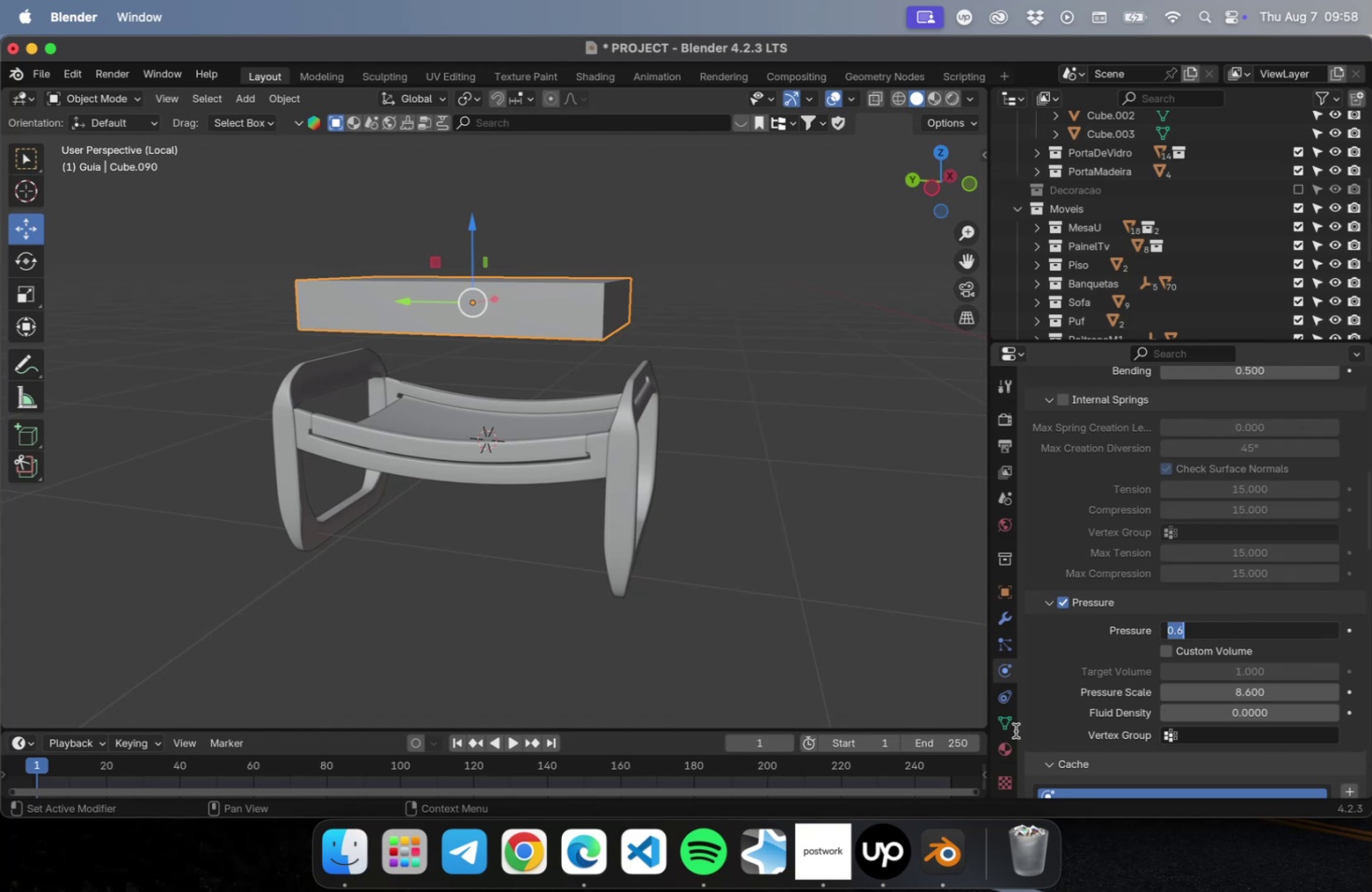 
key(Numpad1)
 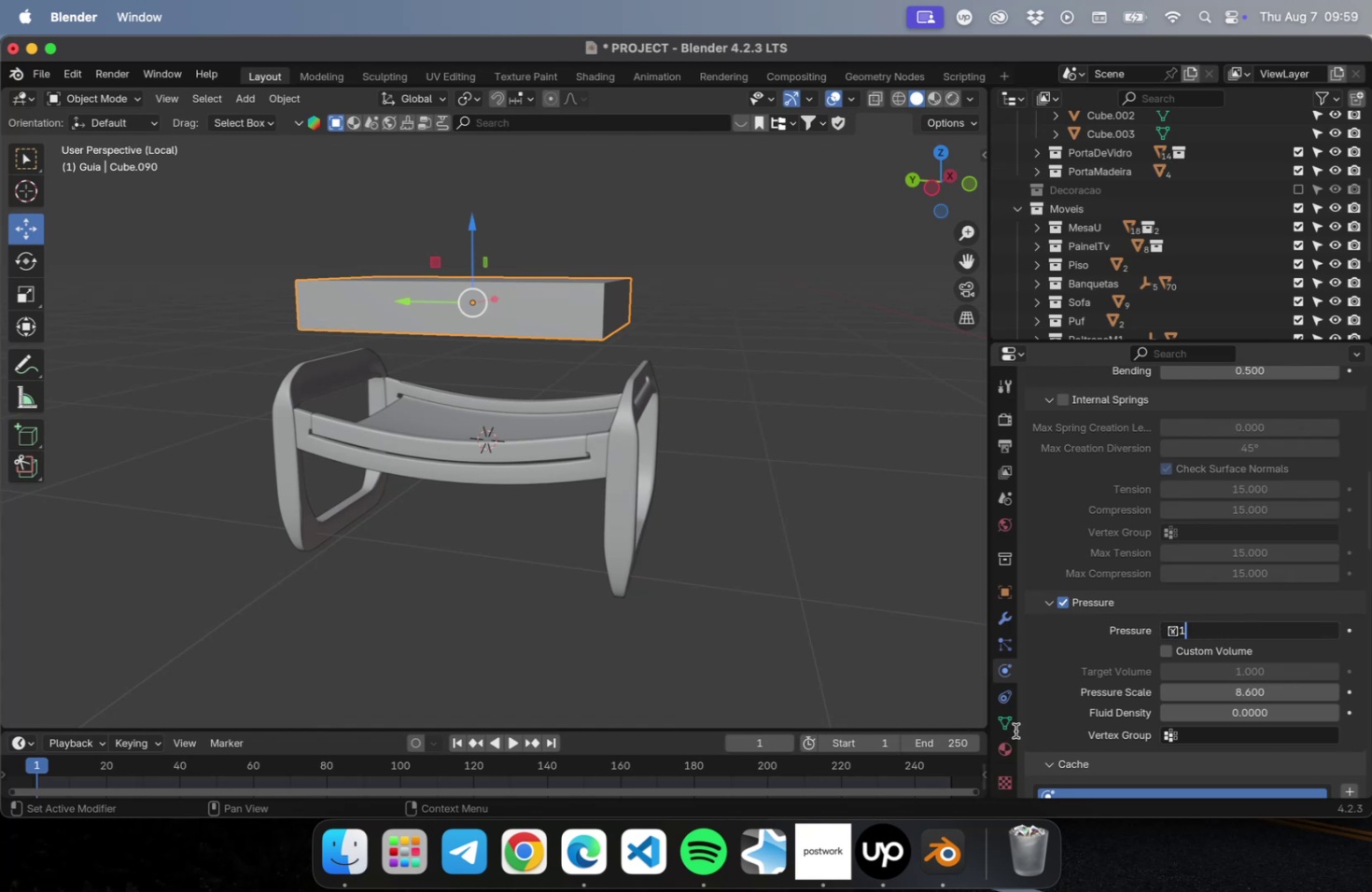 
key(Backspace)
 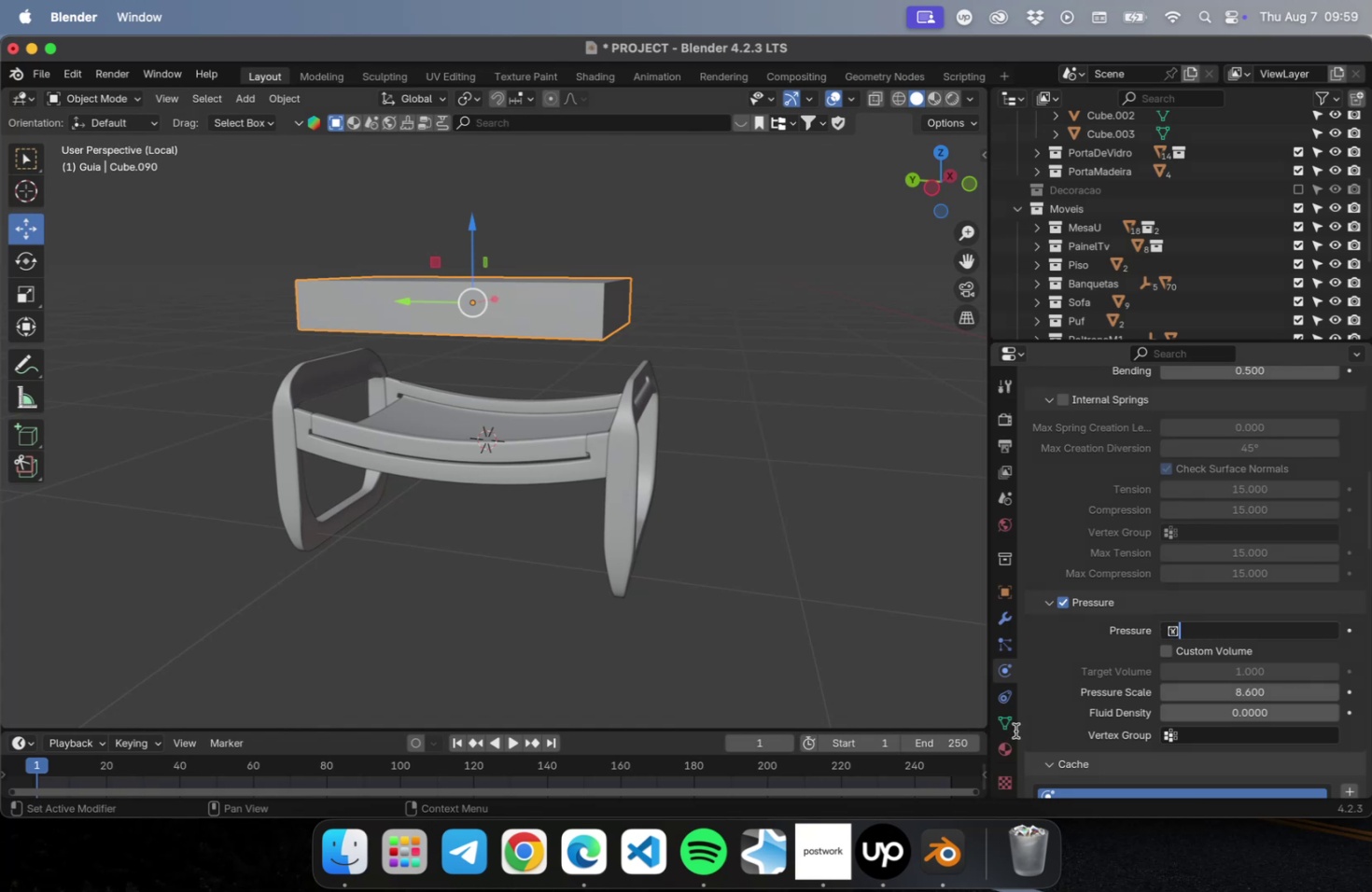 
key(Backspace)
 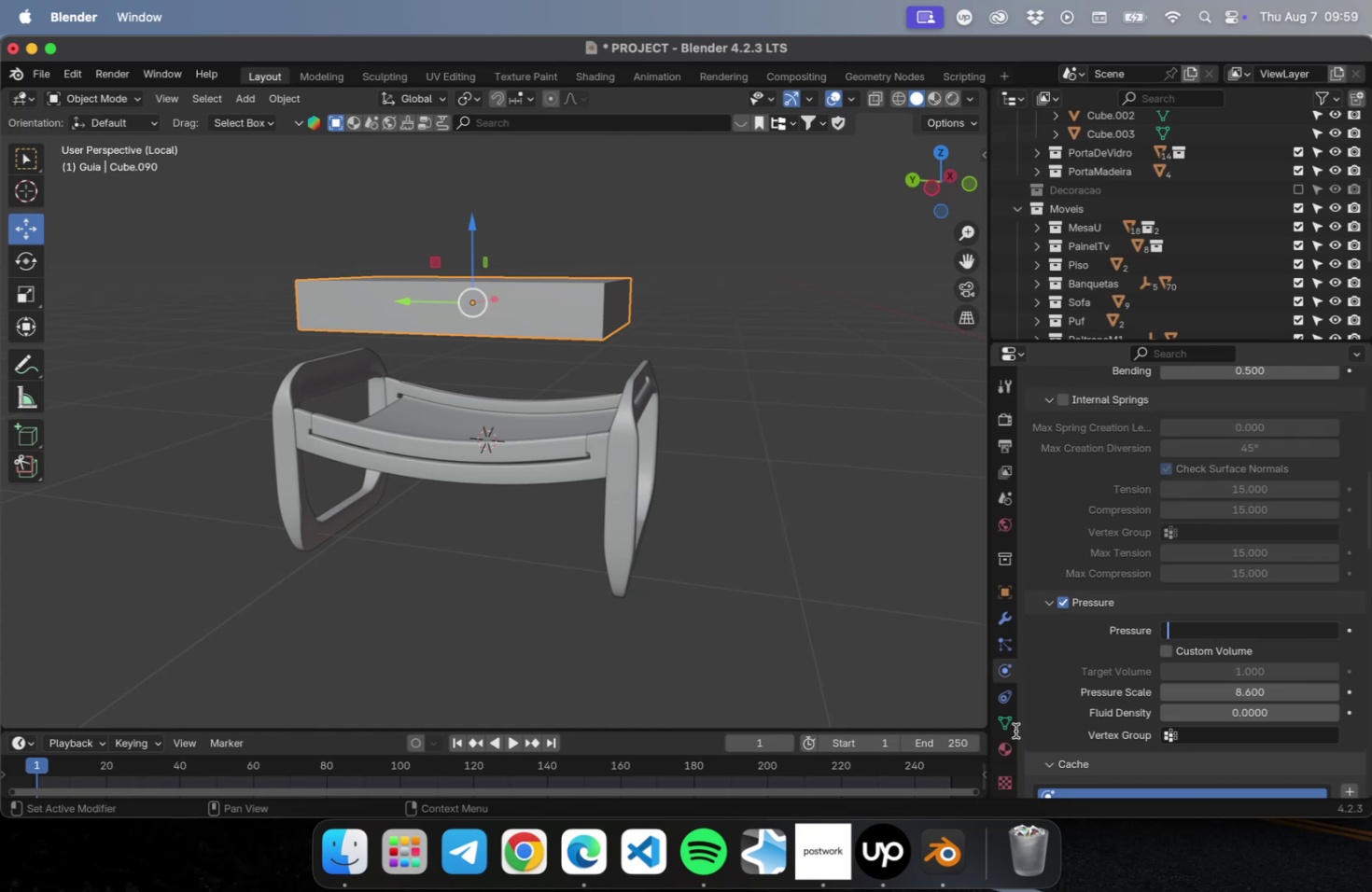 
key(Backspace)
 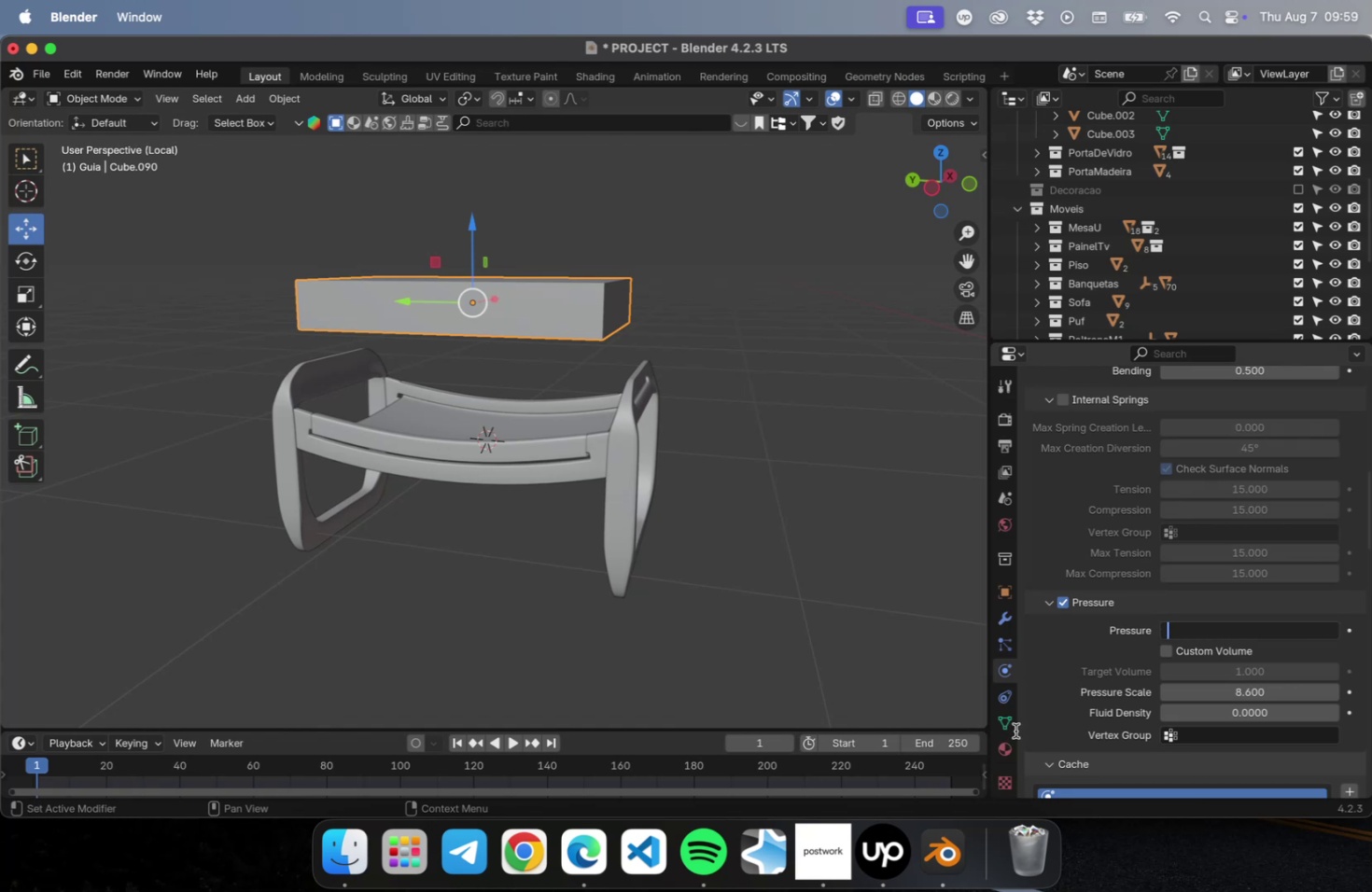 
key(1)
 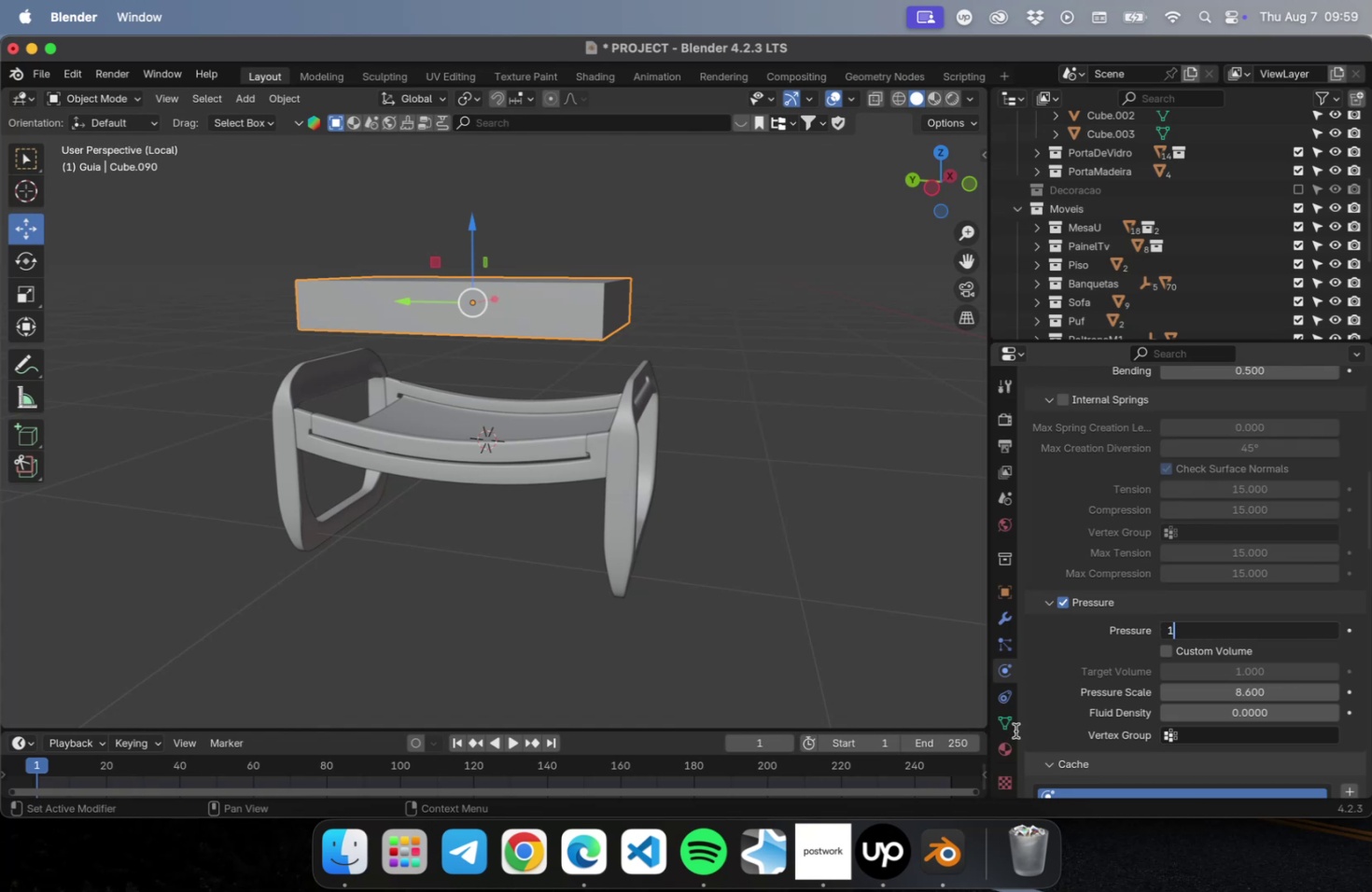 
key(Enter)
 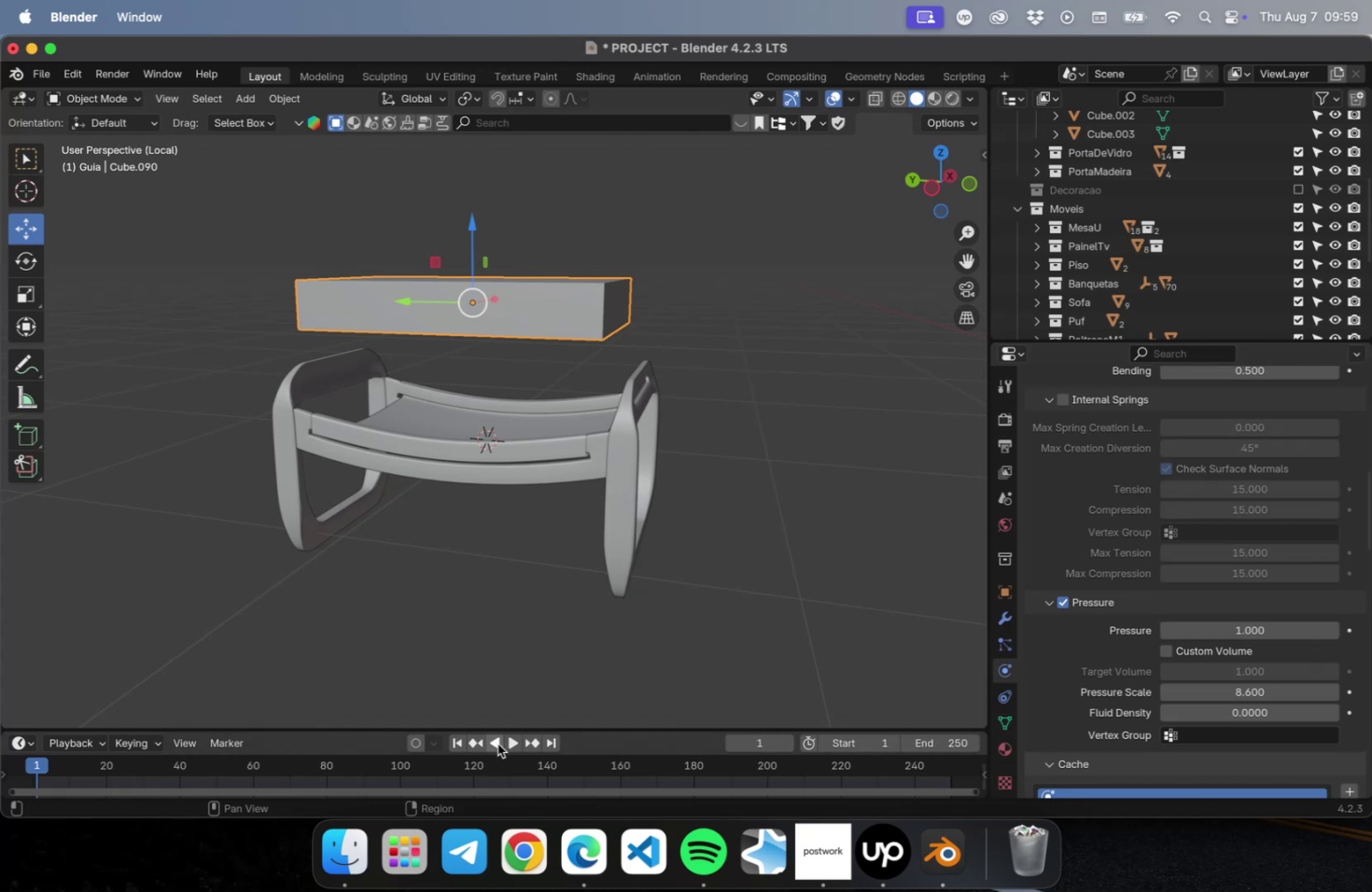 
left_click([510, 741])
 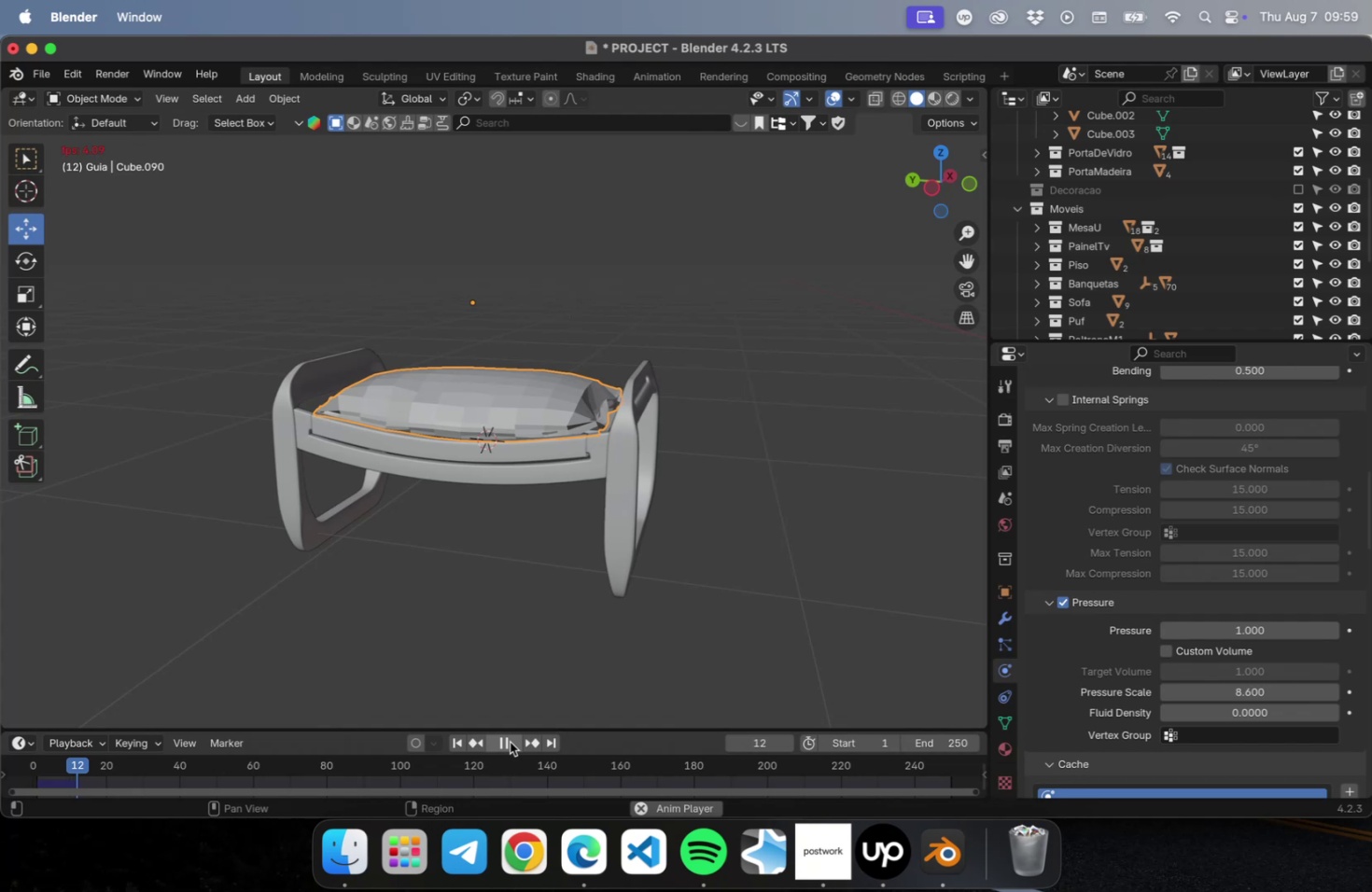 
wait(8.4)
 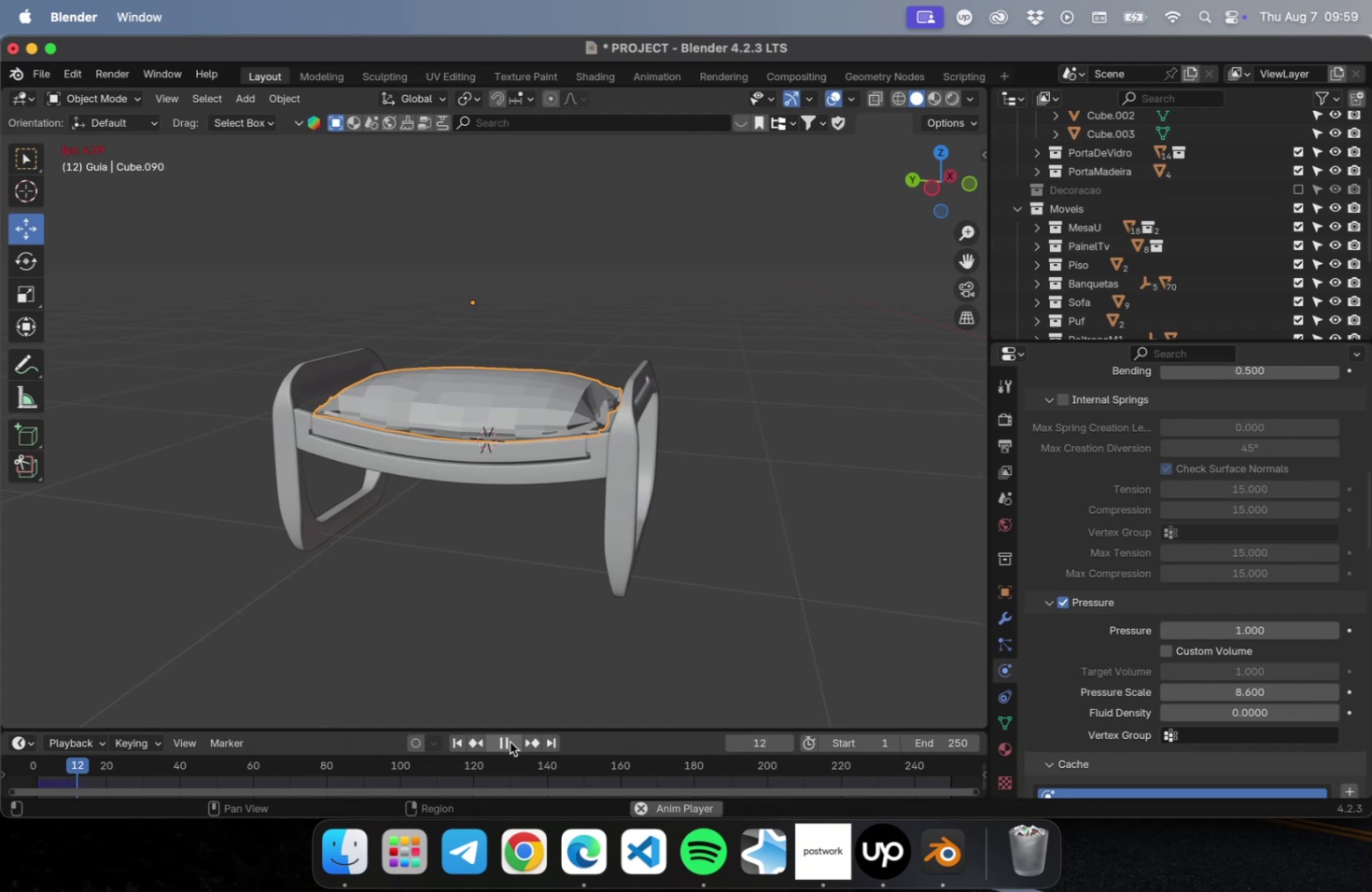 
left_click([507, 739])
 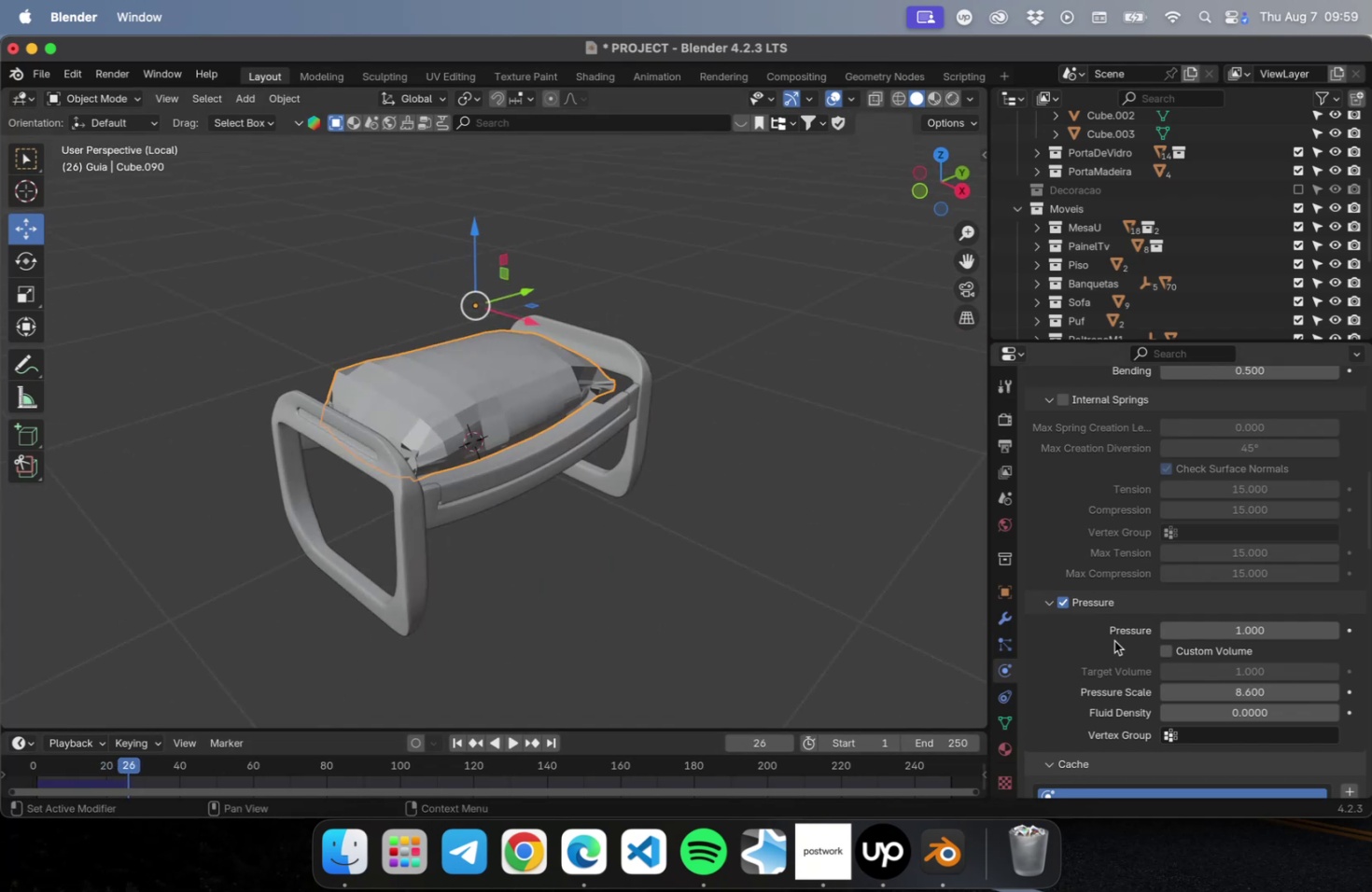 
double_click([1226, 634])
 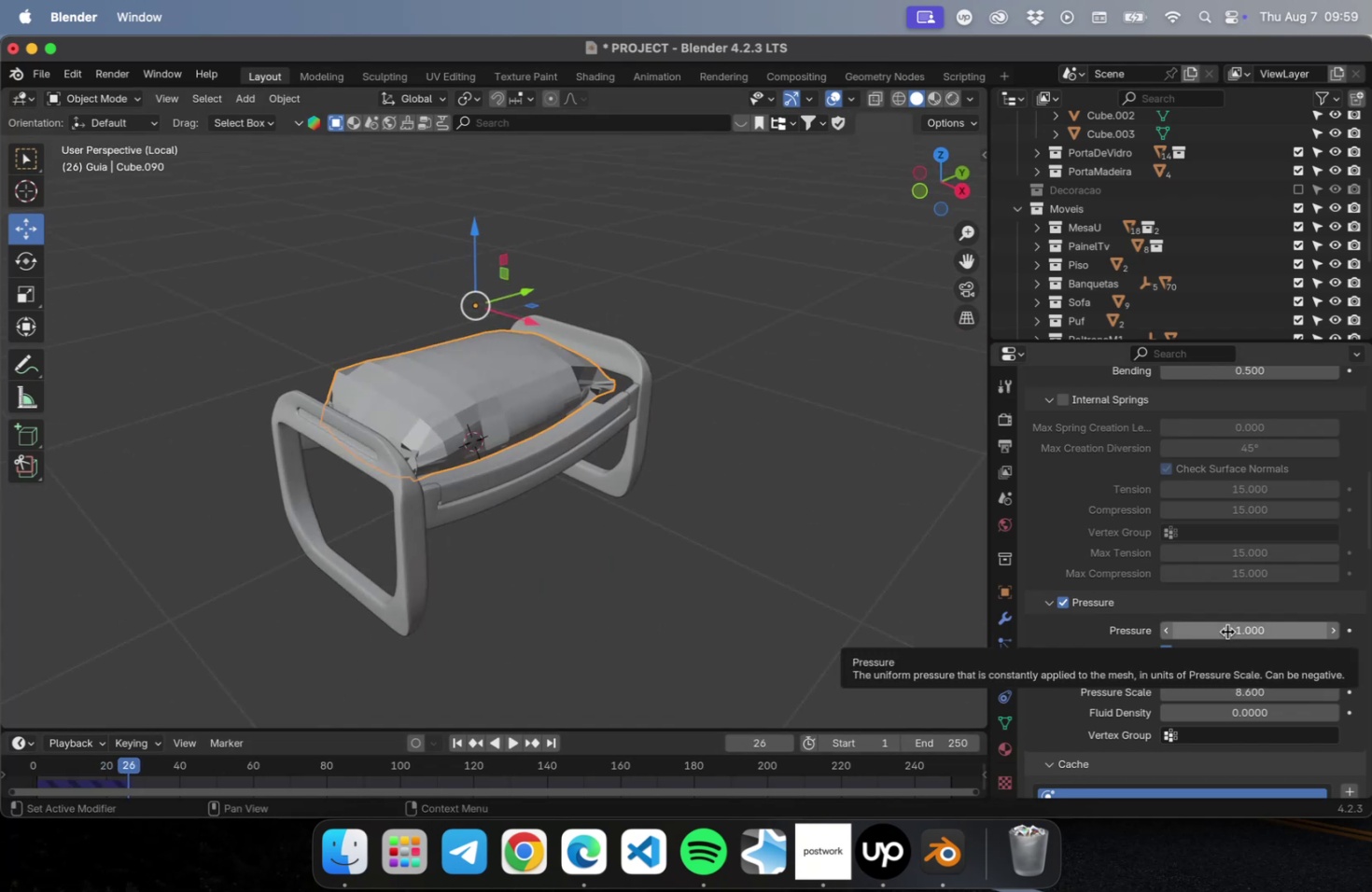 
left_click([1226, 631])
 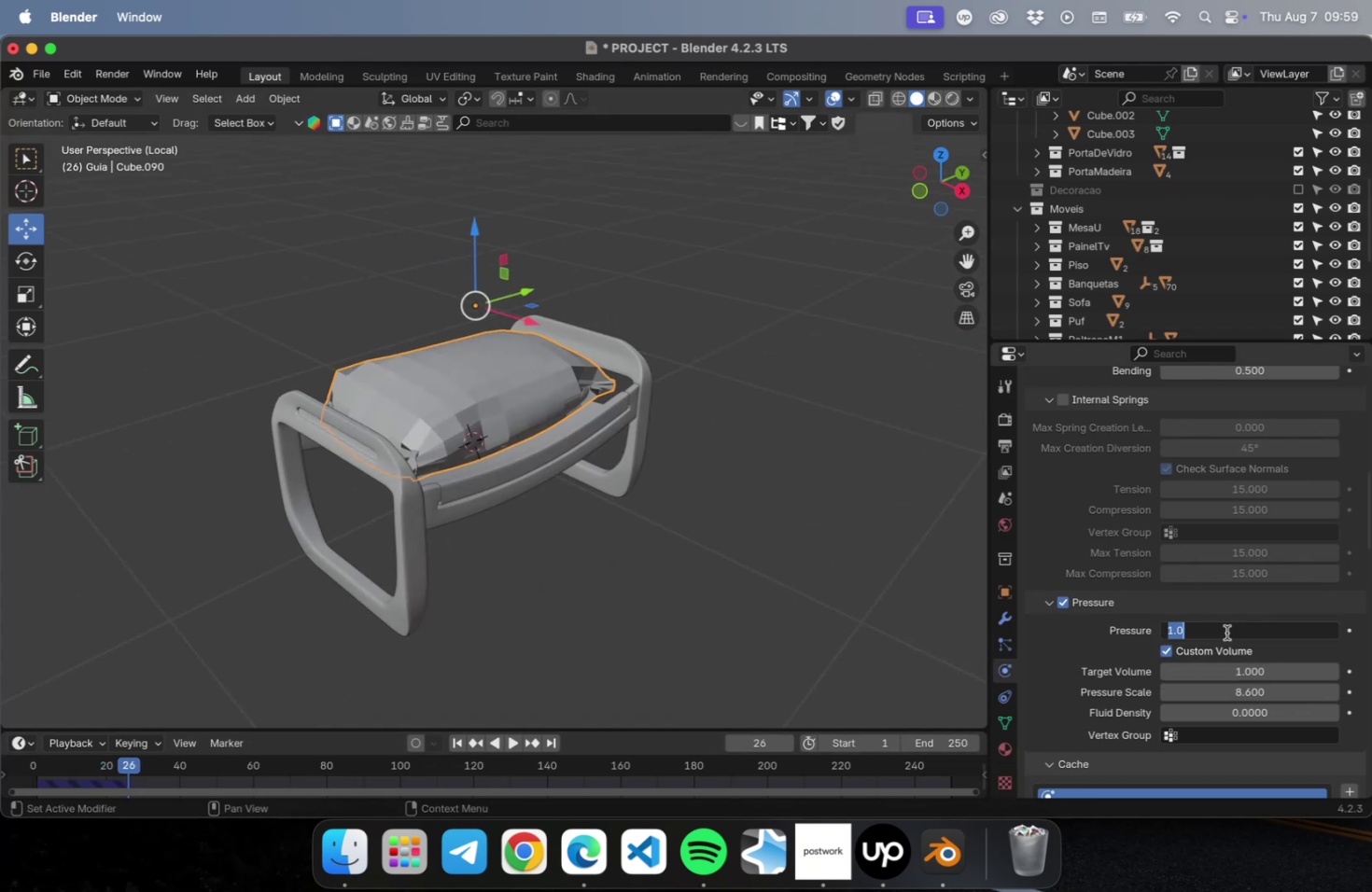 
key(2)
 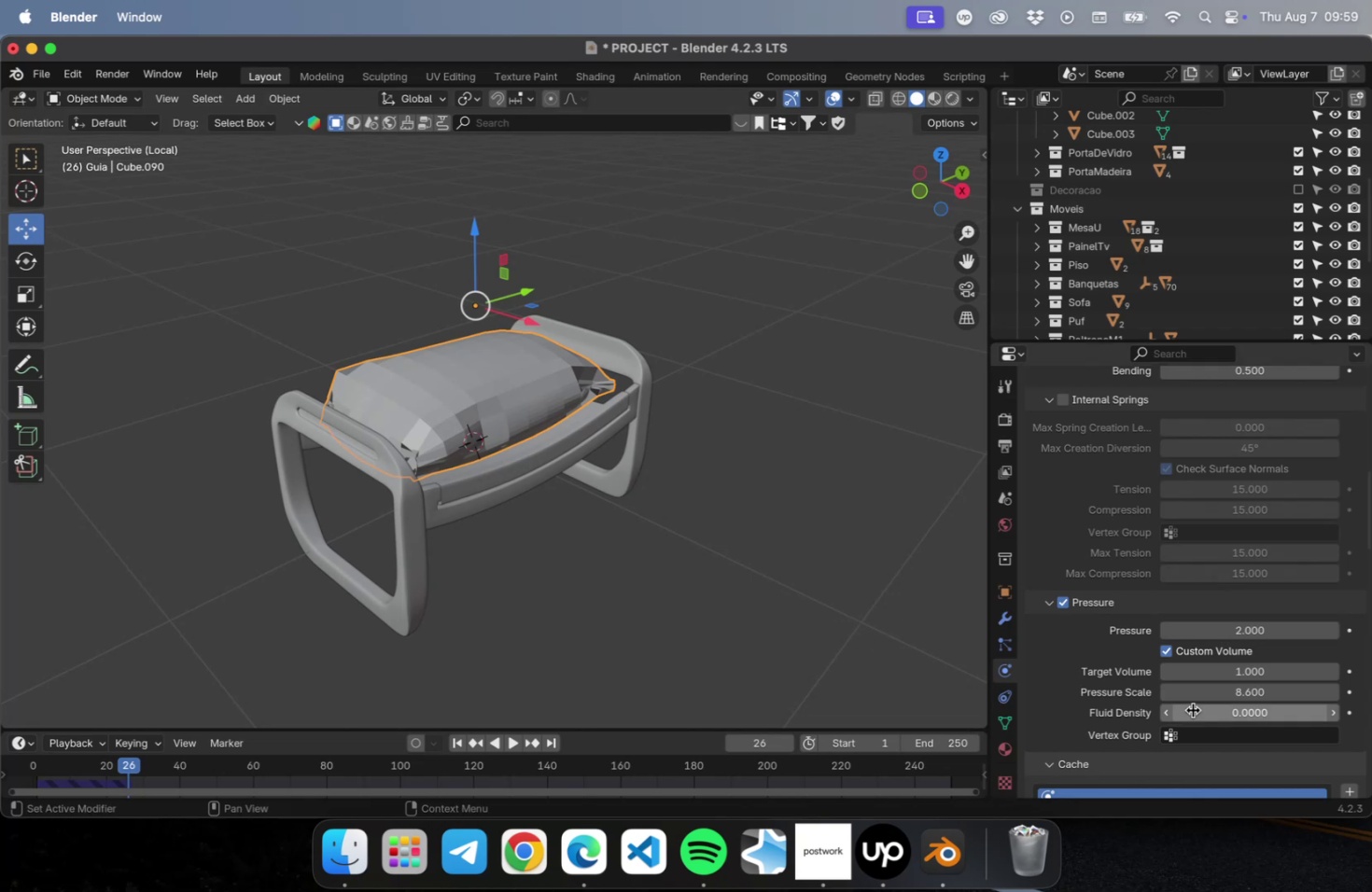 
left_click([1218, 690])
 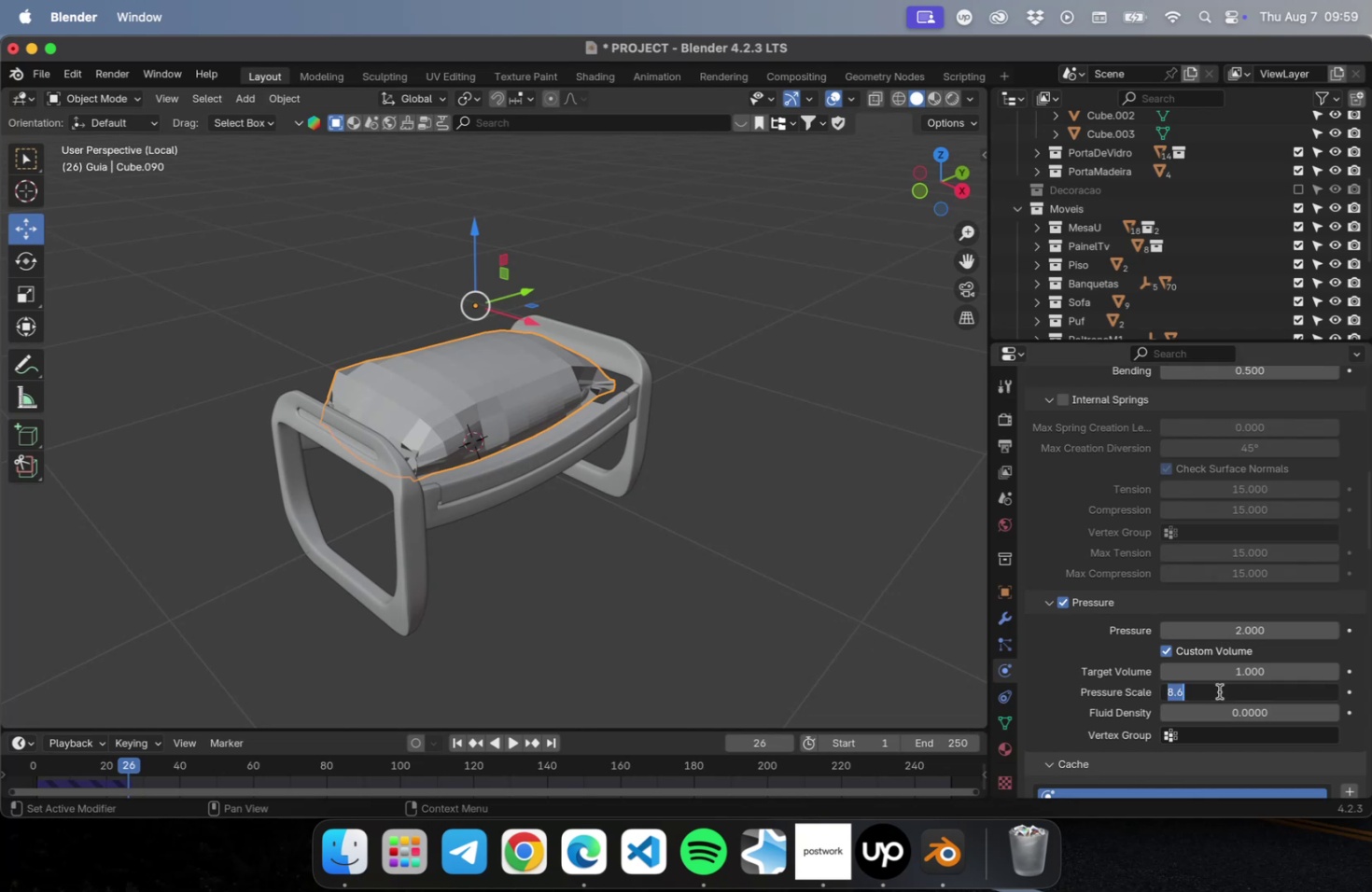 
type(10)
 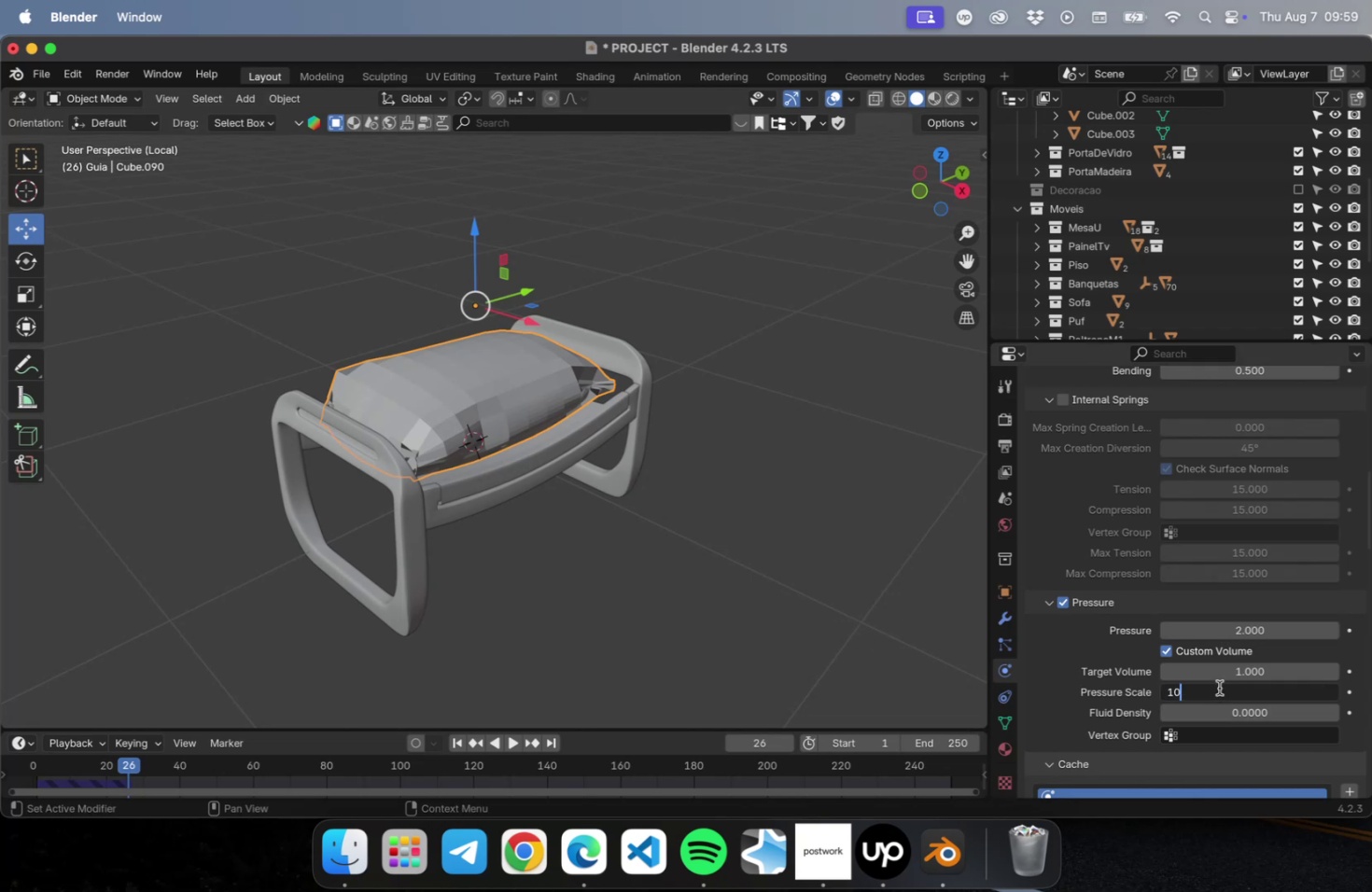 
key(Enter)
 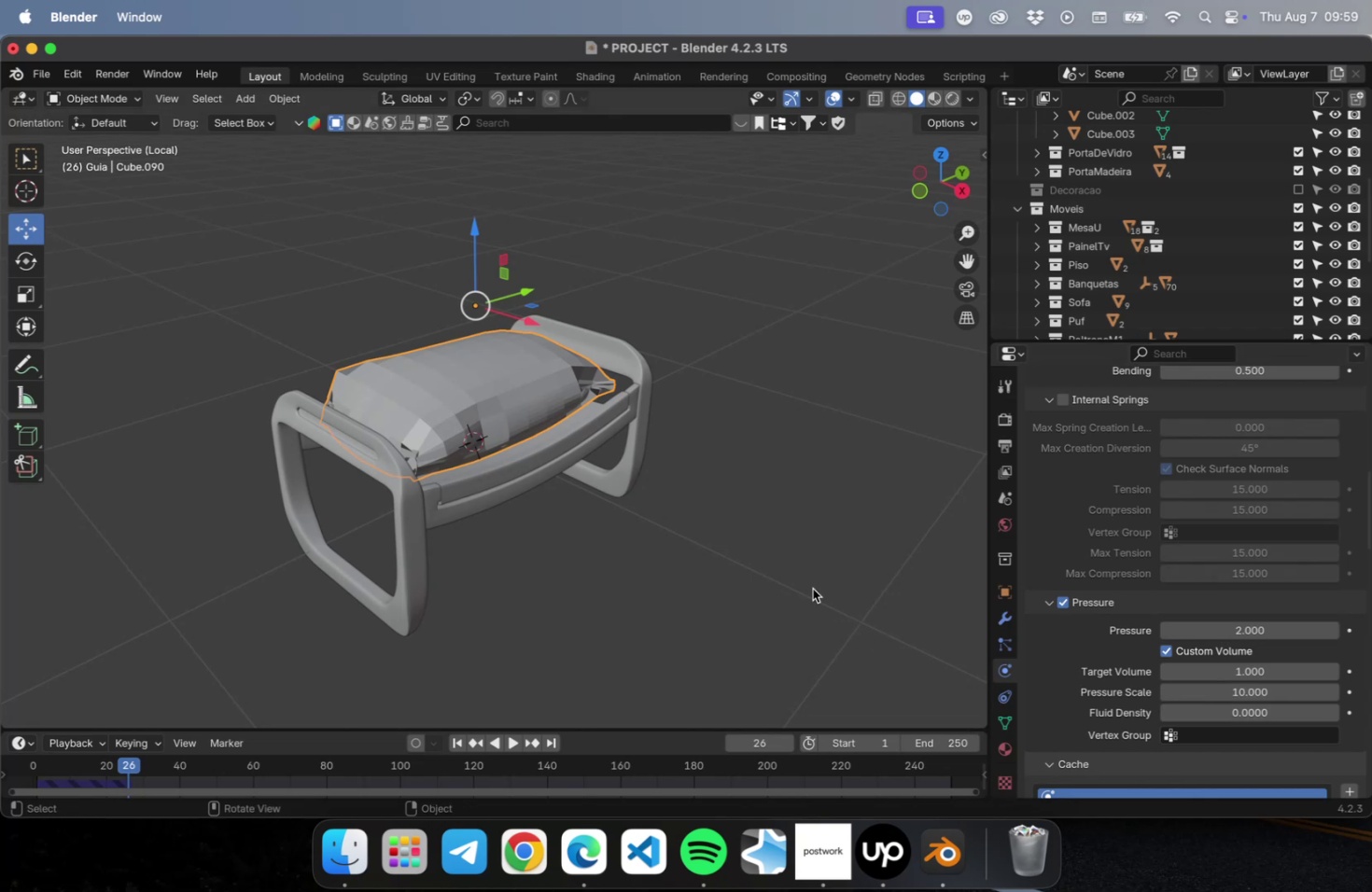 
key(Meta+CommandLeft)
 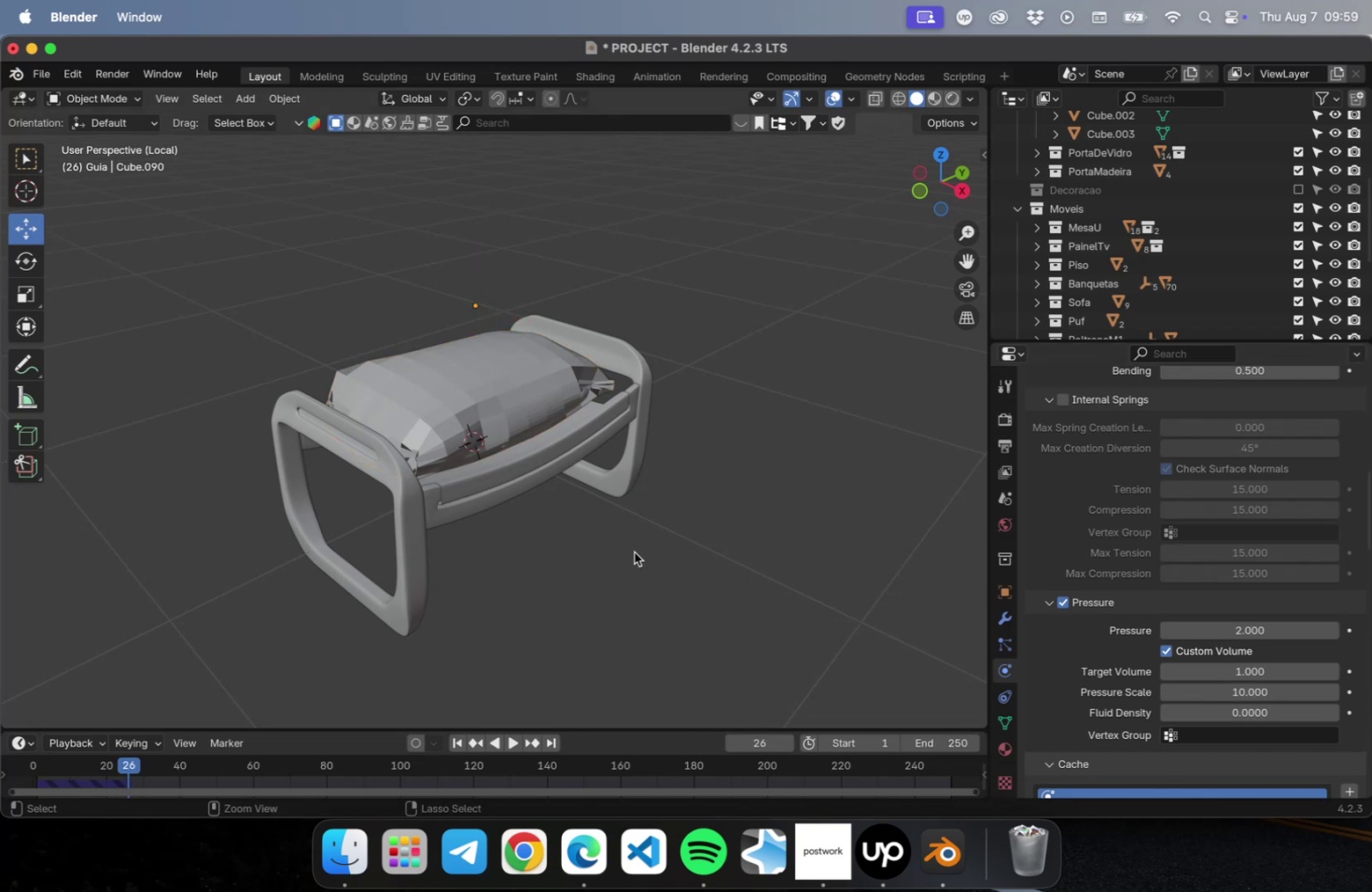 
key(Meta+S)
 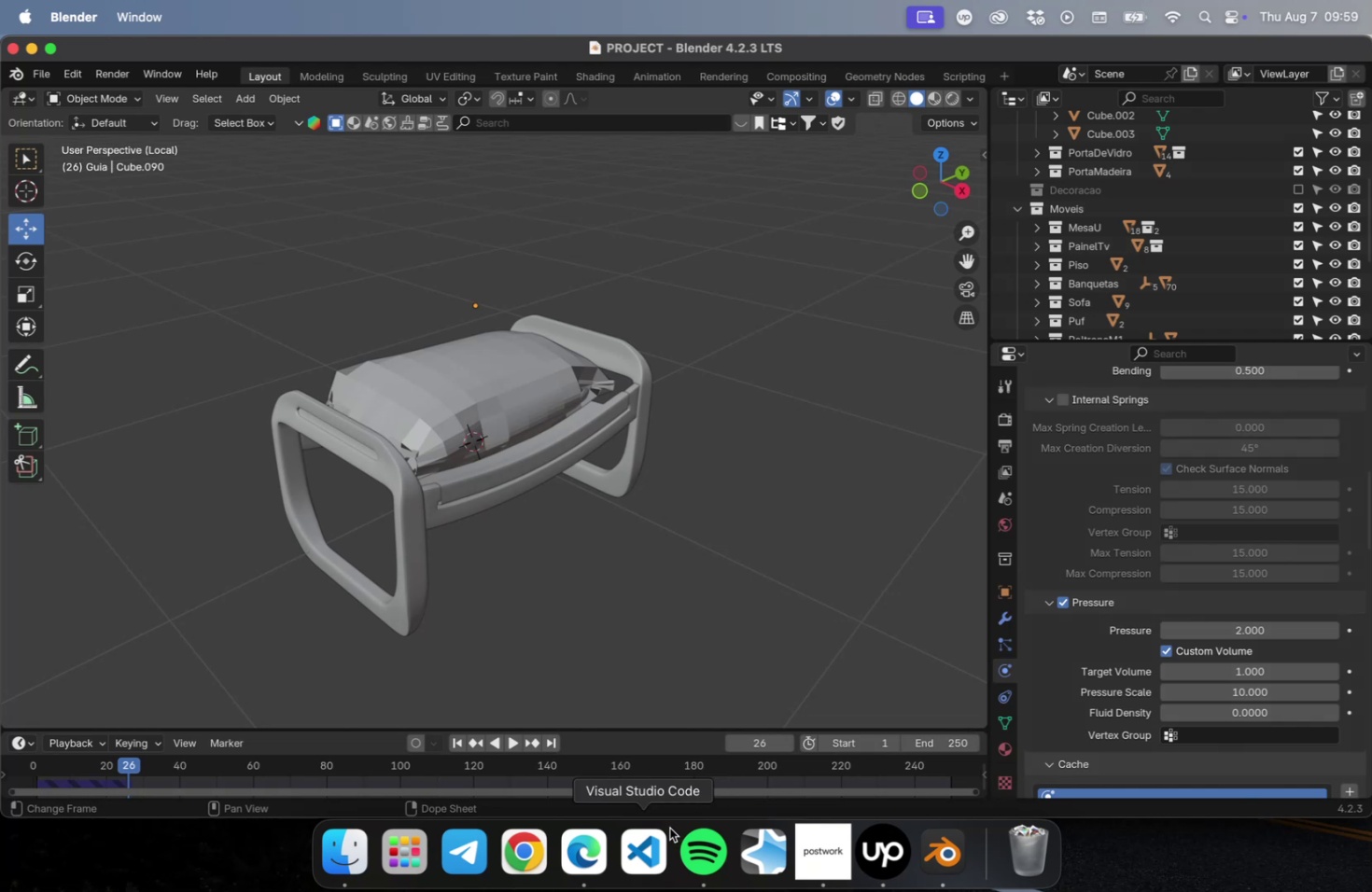 
wait(13.32)
 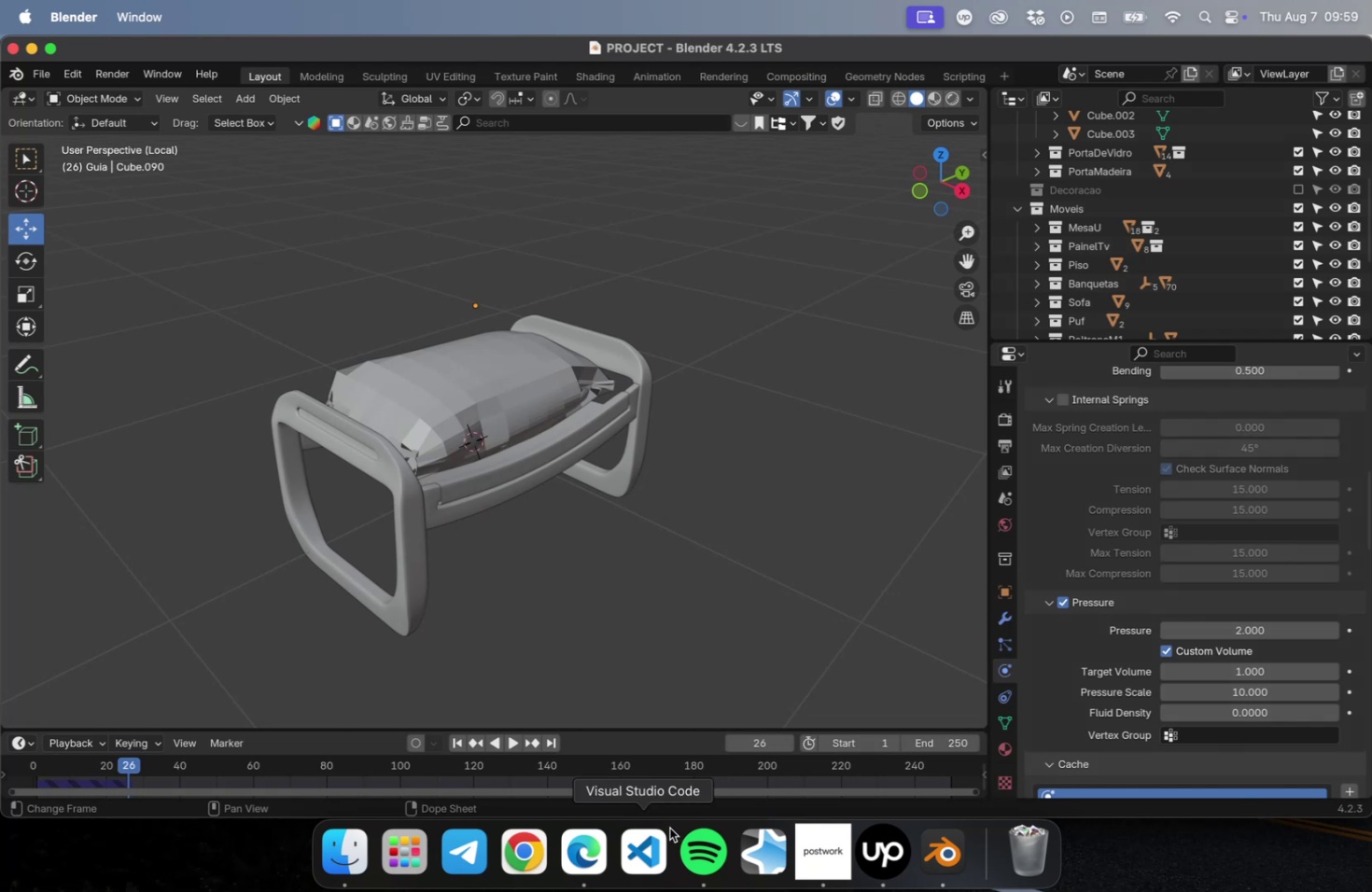 
key(Meta+S)
 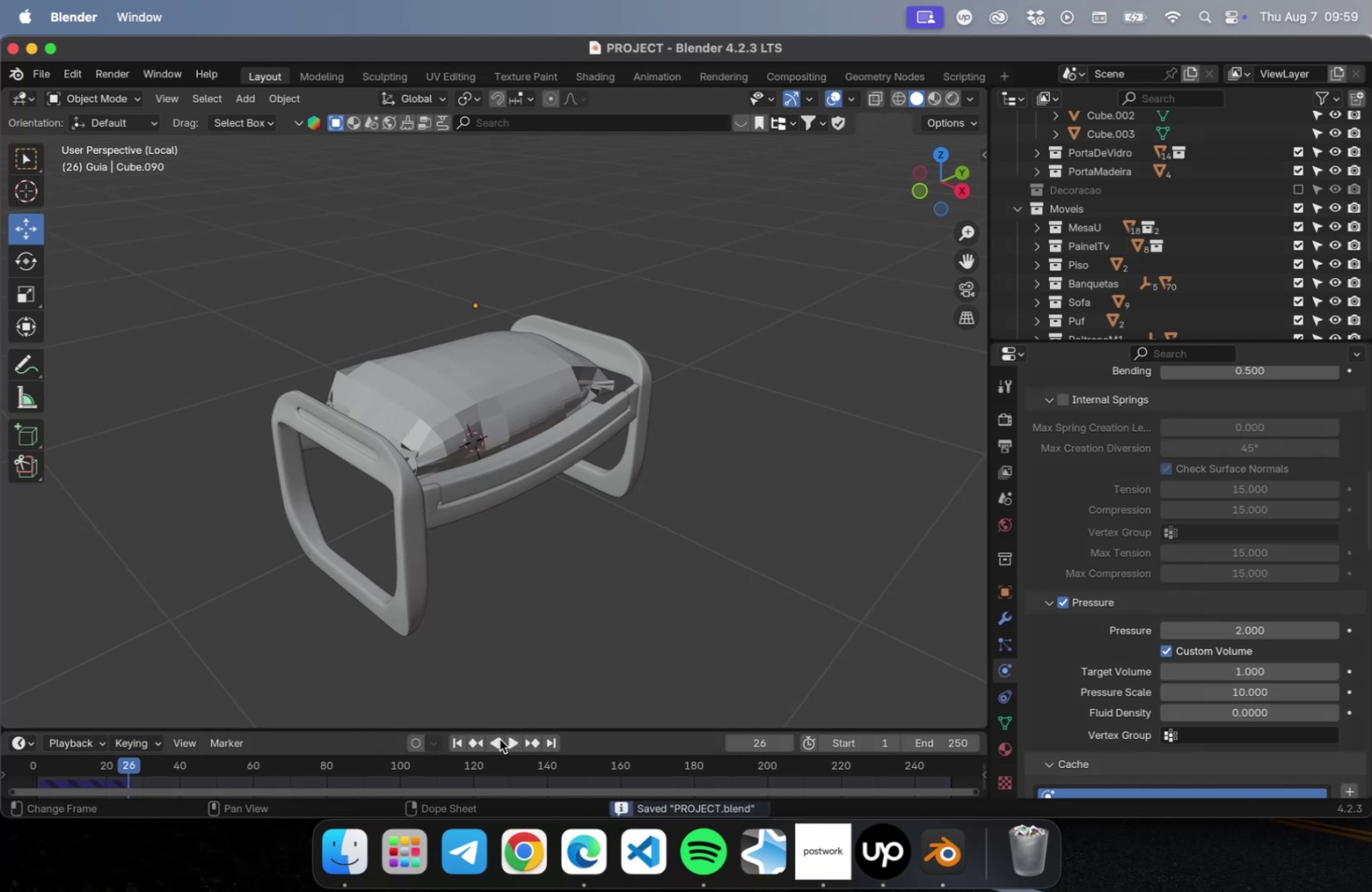 
left_click([494, 742])
 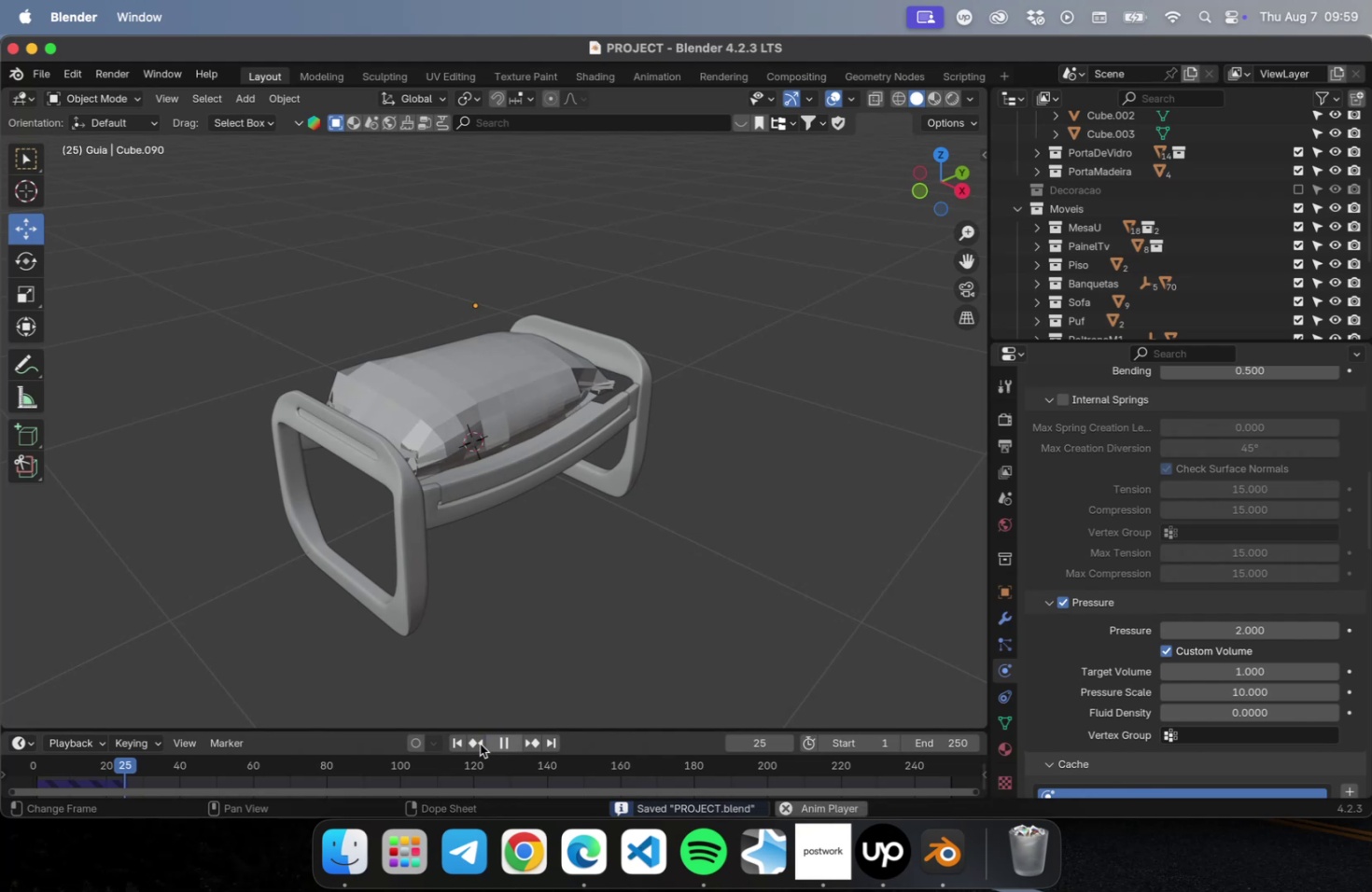 
left_click([479, 742])
 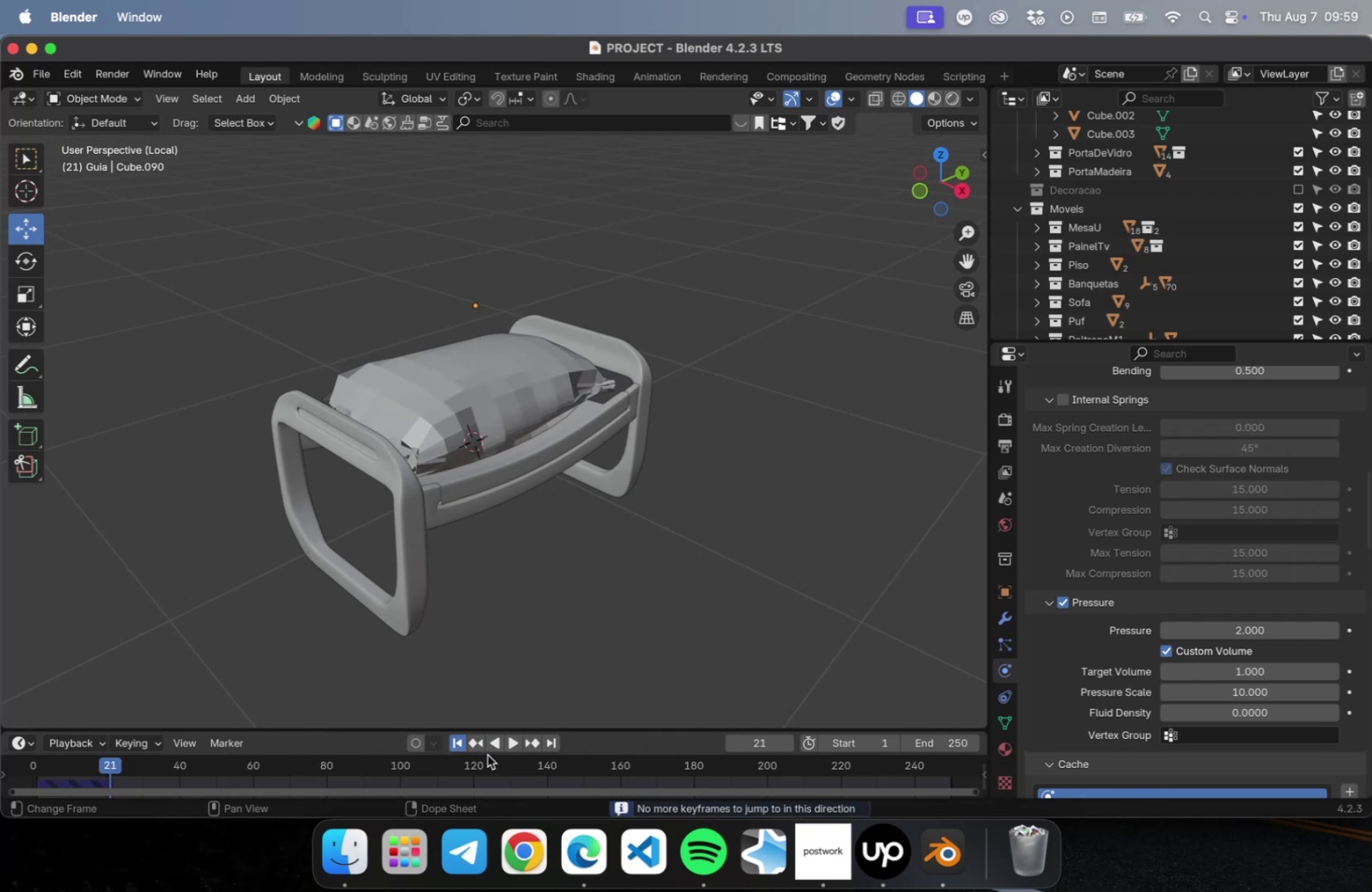 
left_click([511, 746])
 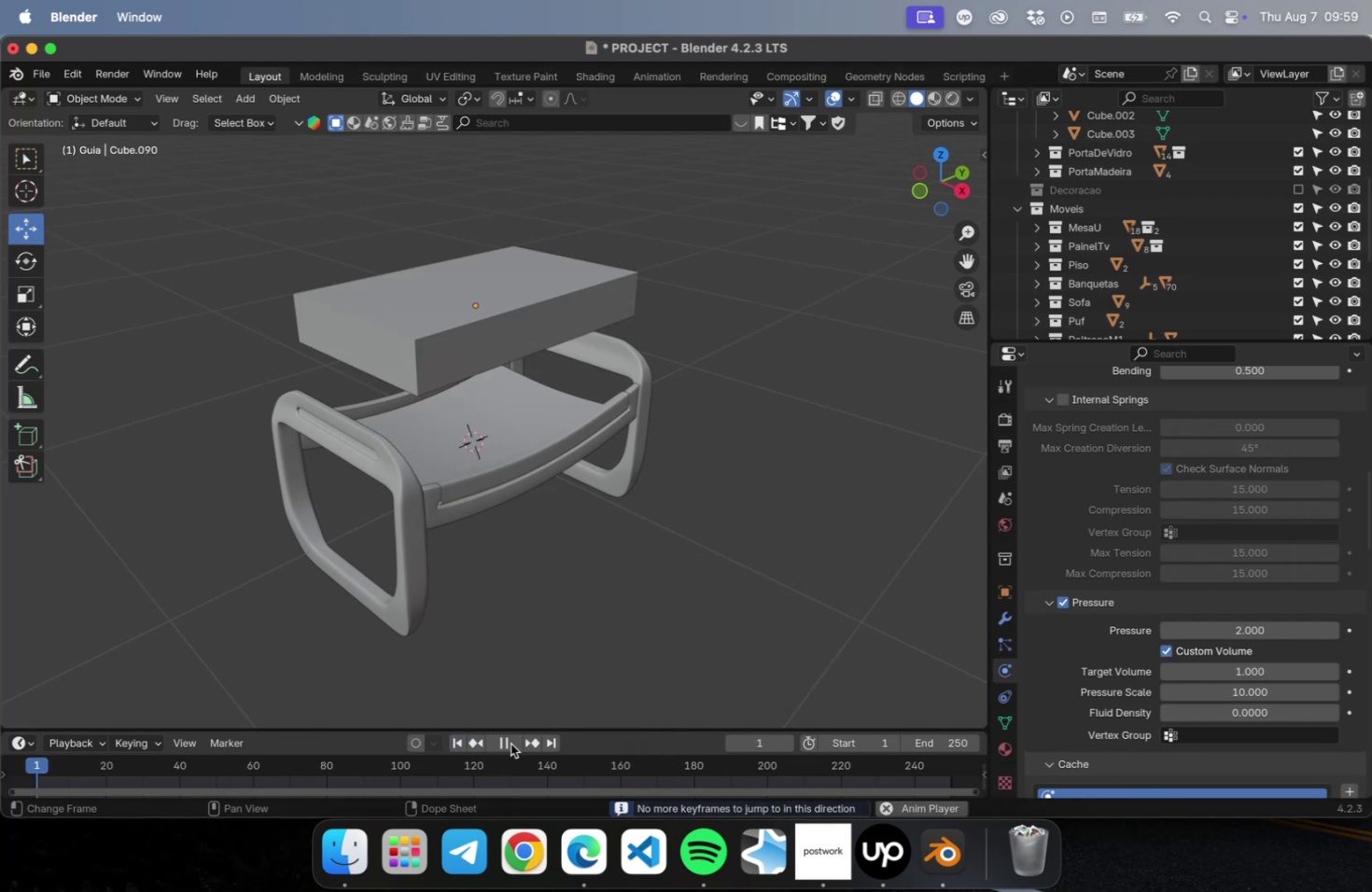 
mouse_move([806, 819])
 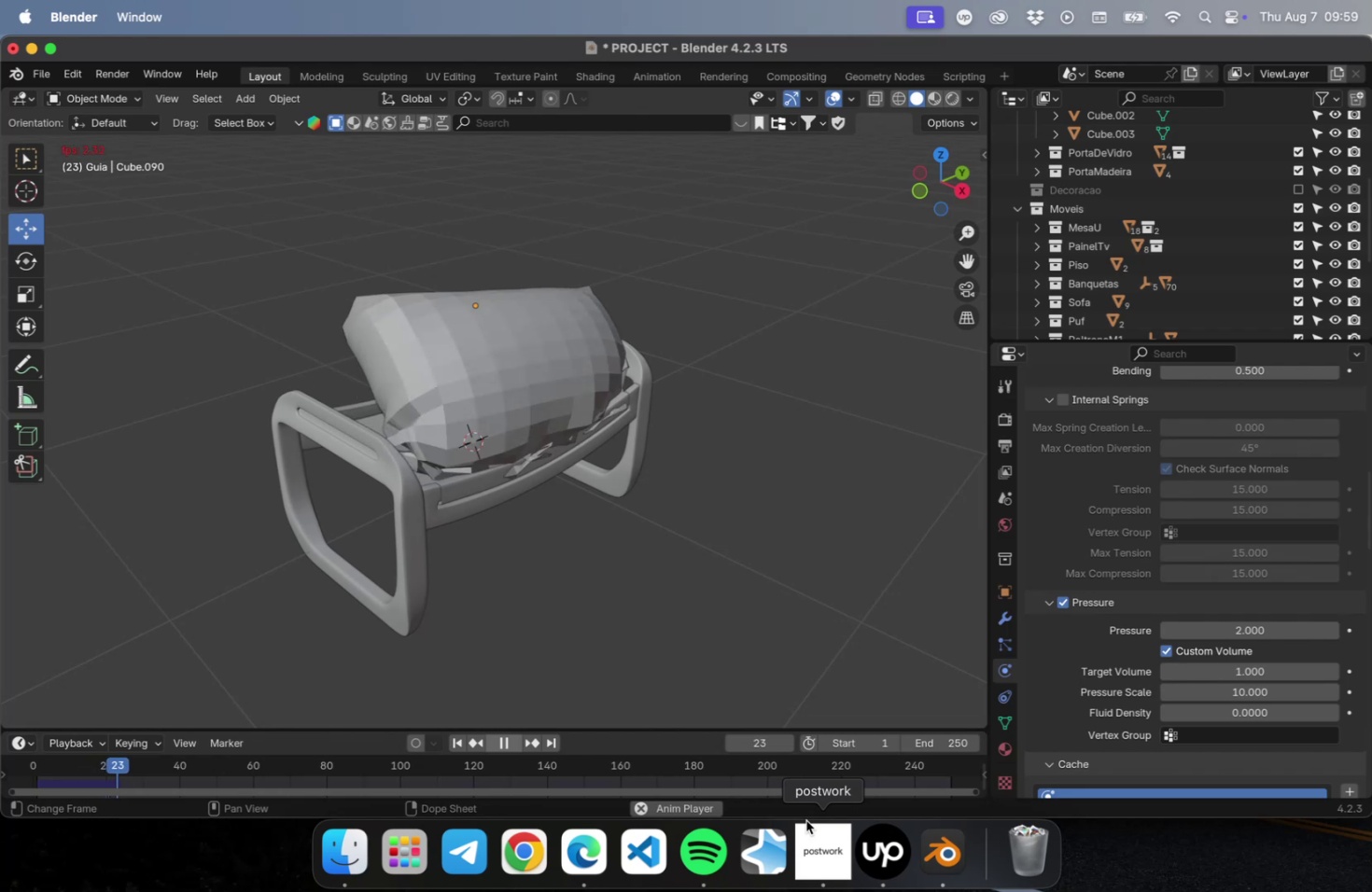 
wait(7.56)
 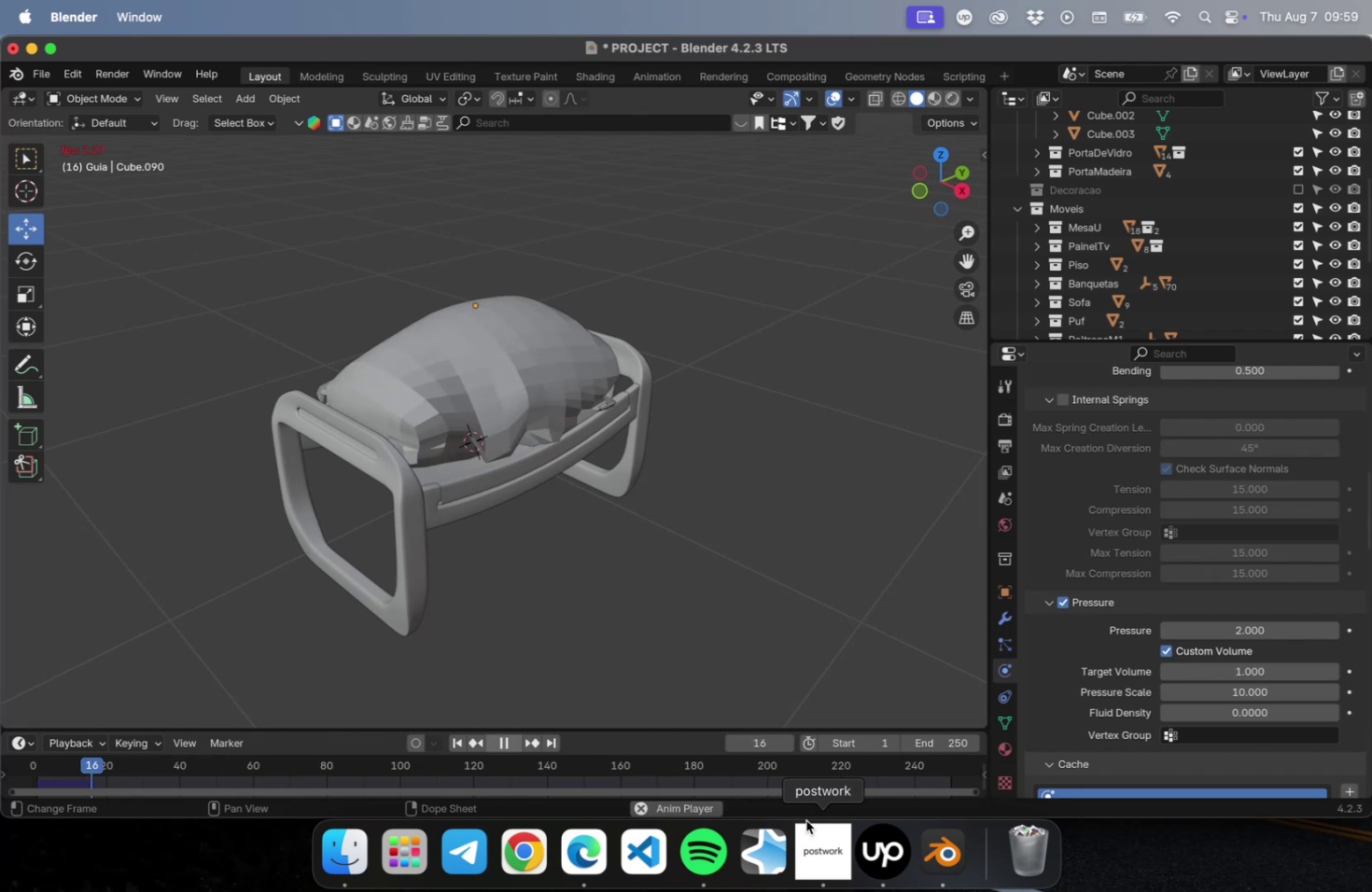 
left_click([456, 737])
 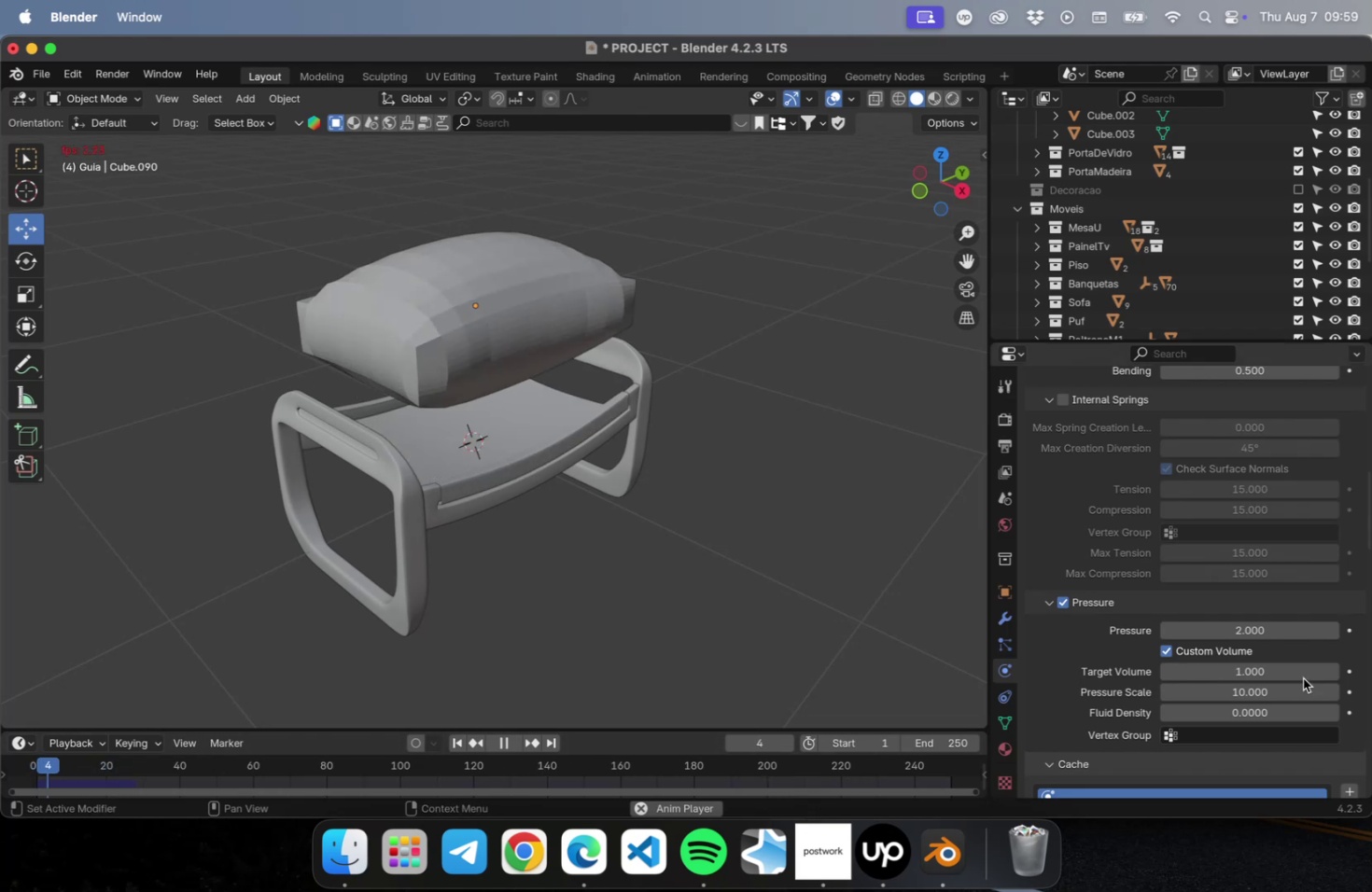 
left_click([1258, 686])
 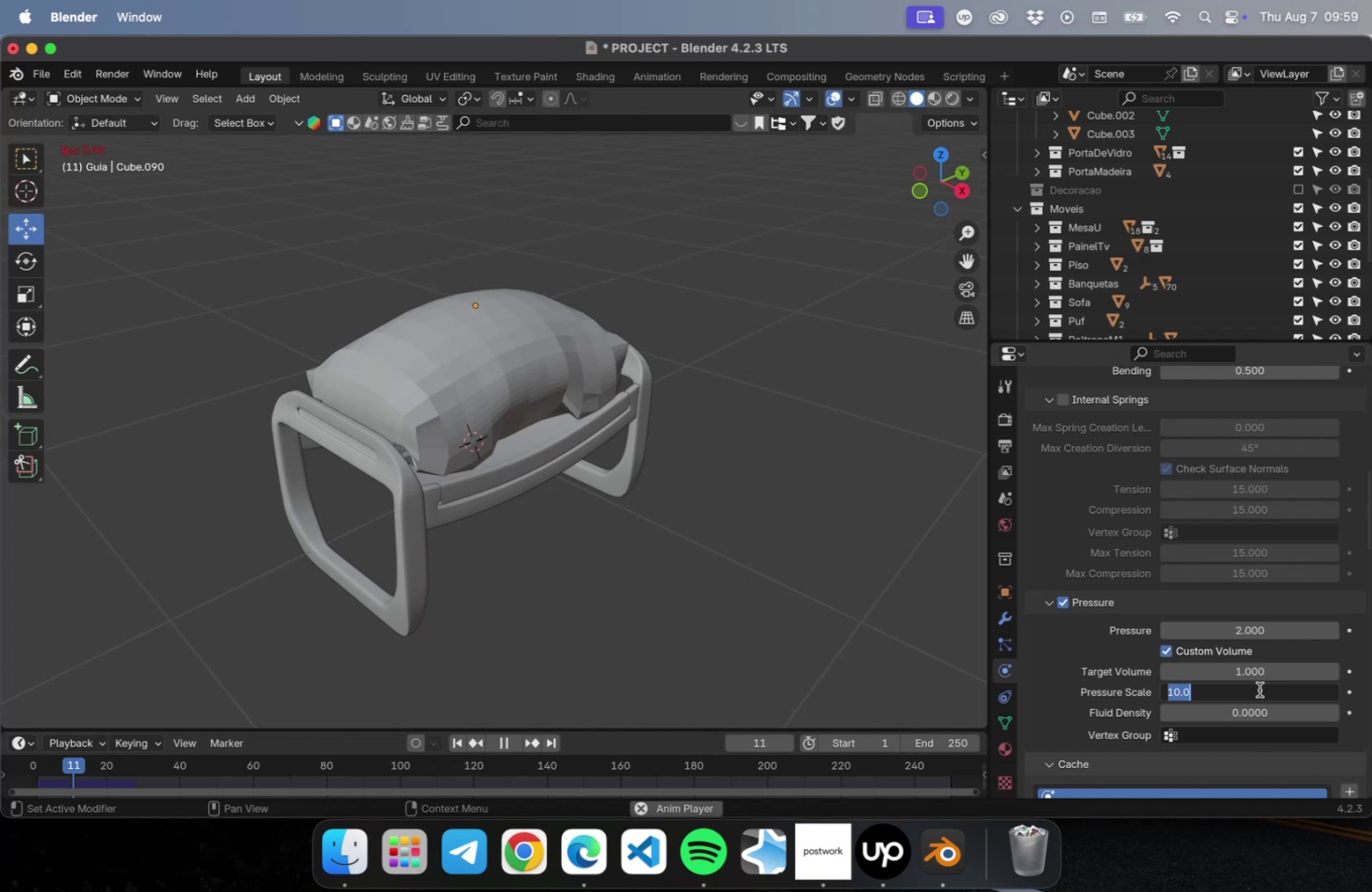 
key(8)
 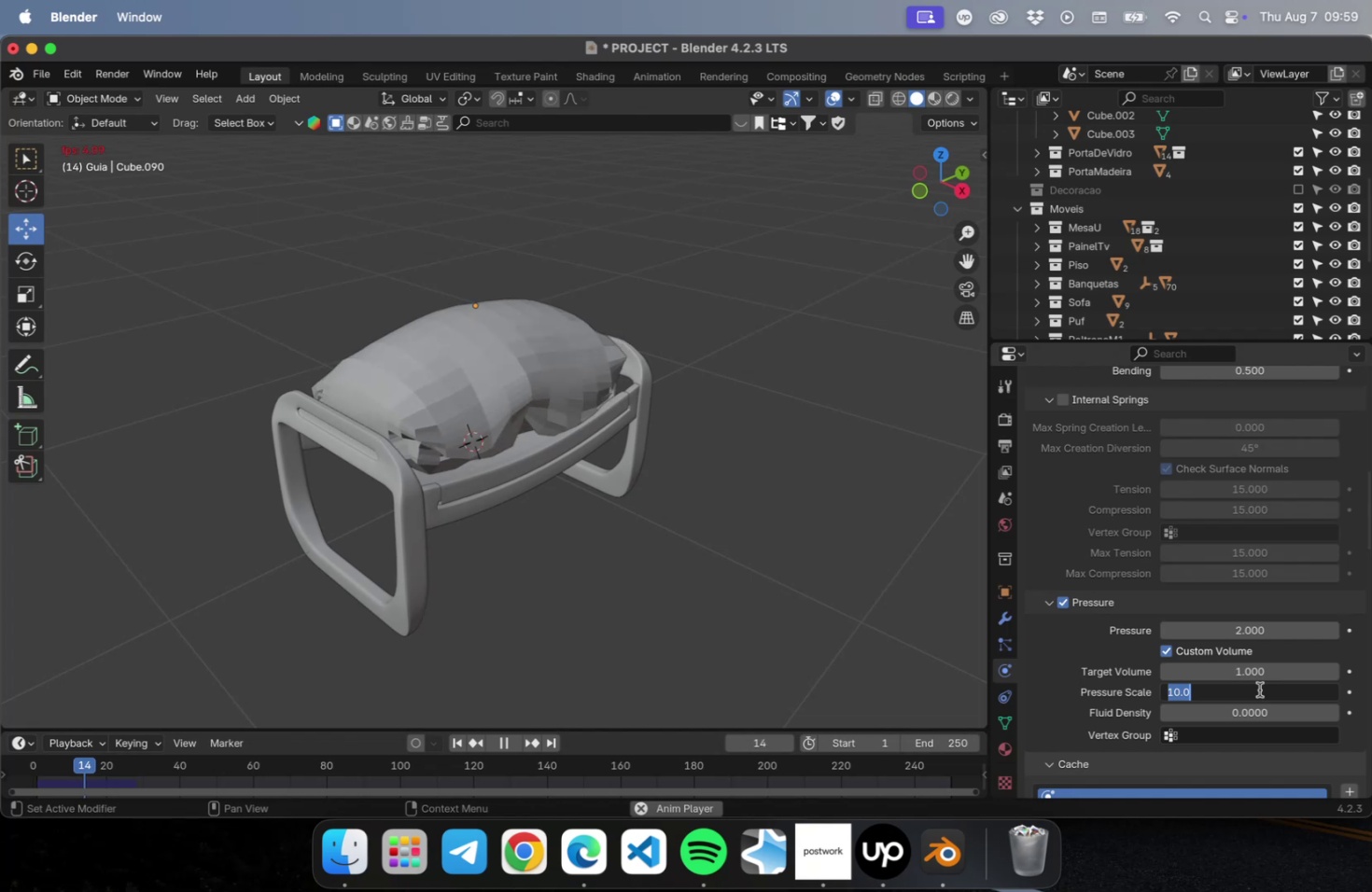 
key(Enter)
 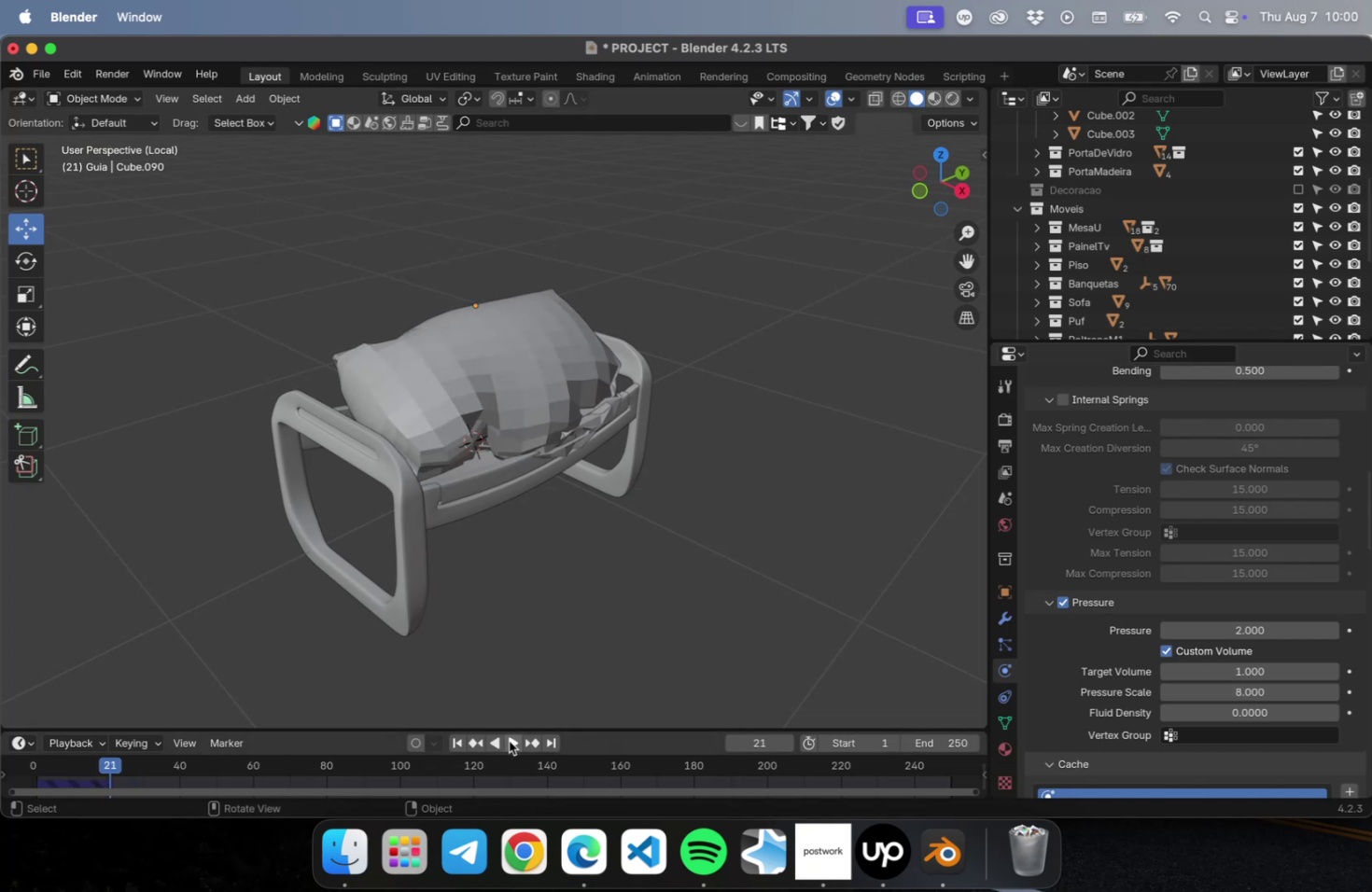 
wait(8.24)
 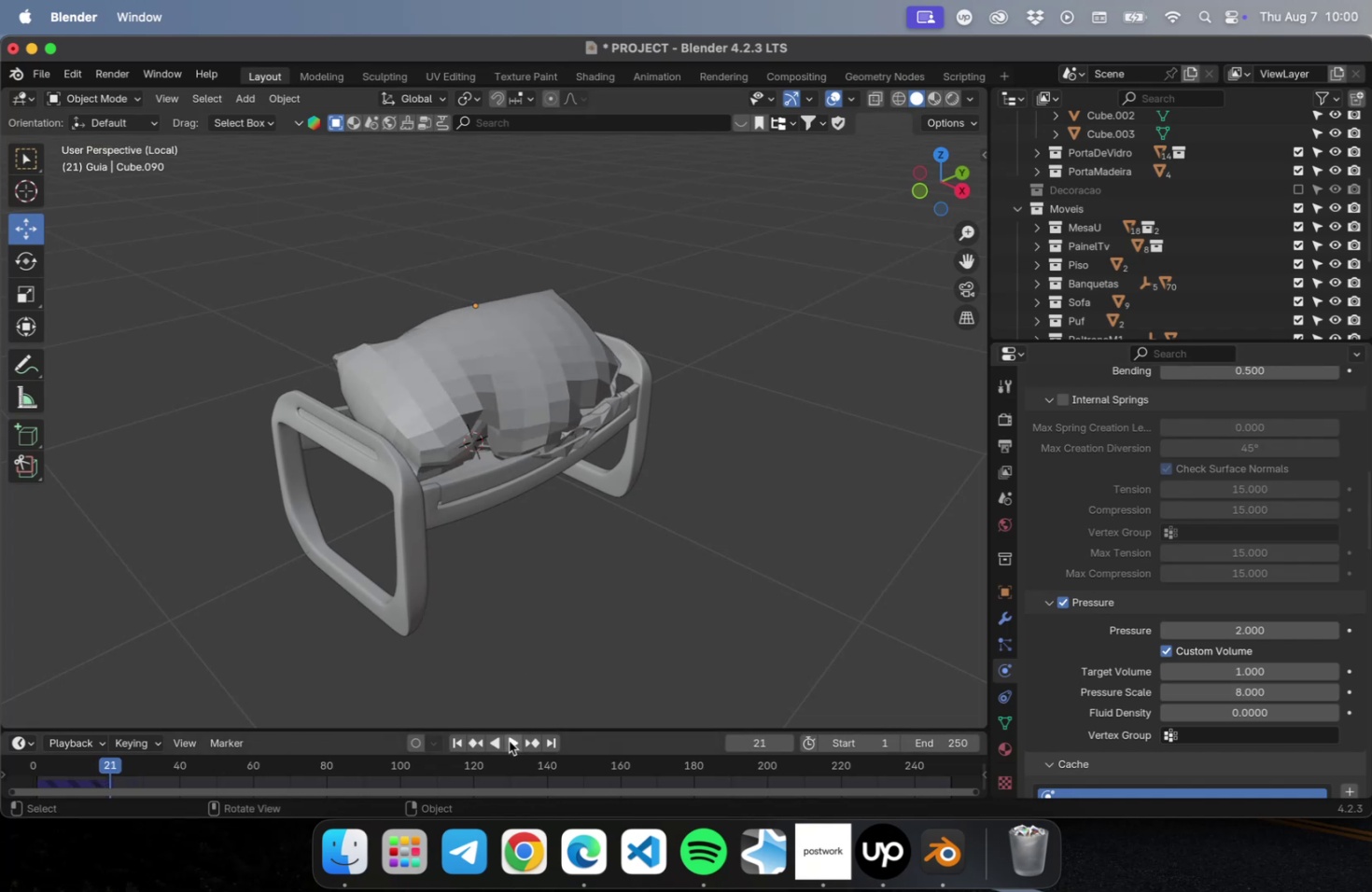 
left_click([457, 747])
 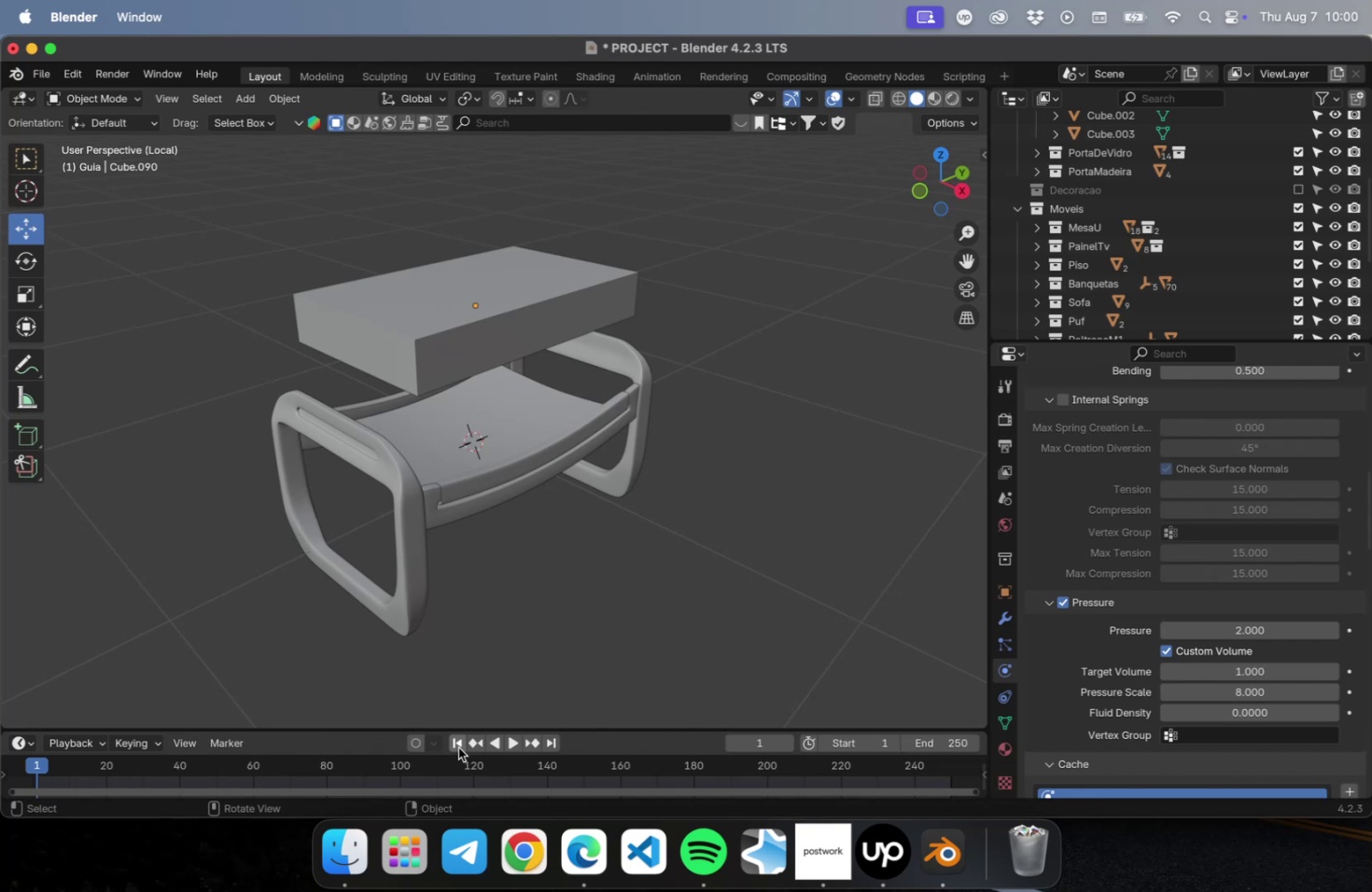 
wait(5.29)
 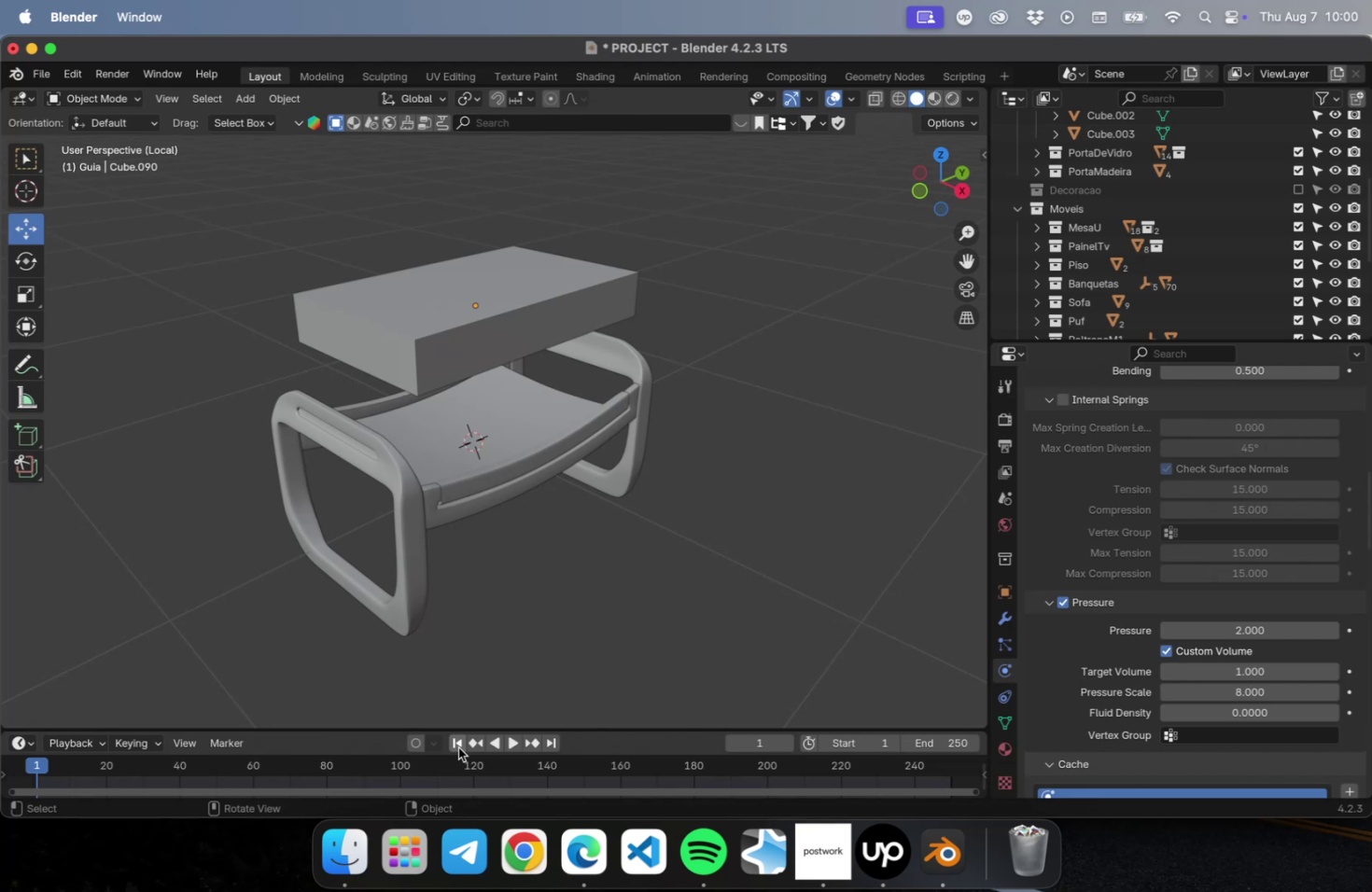 
left_click([1250, 624])
 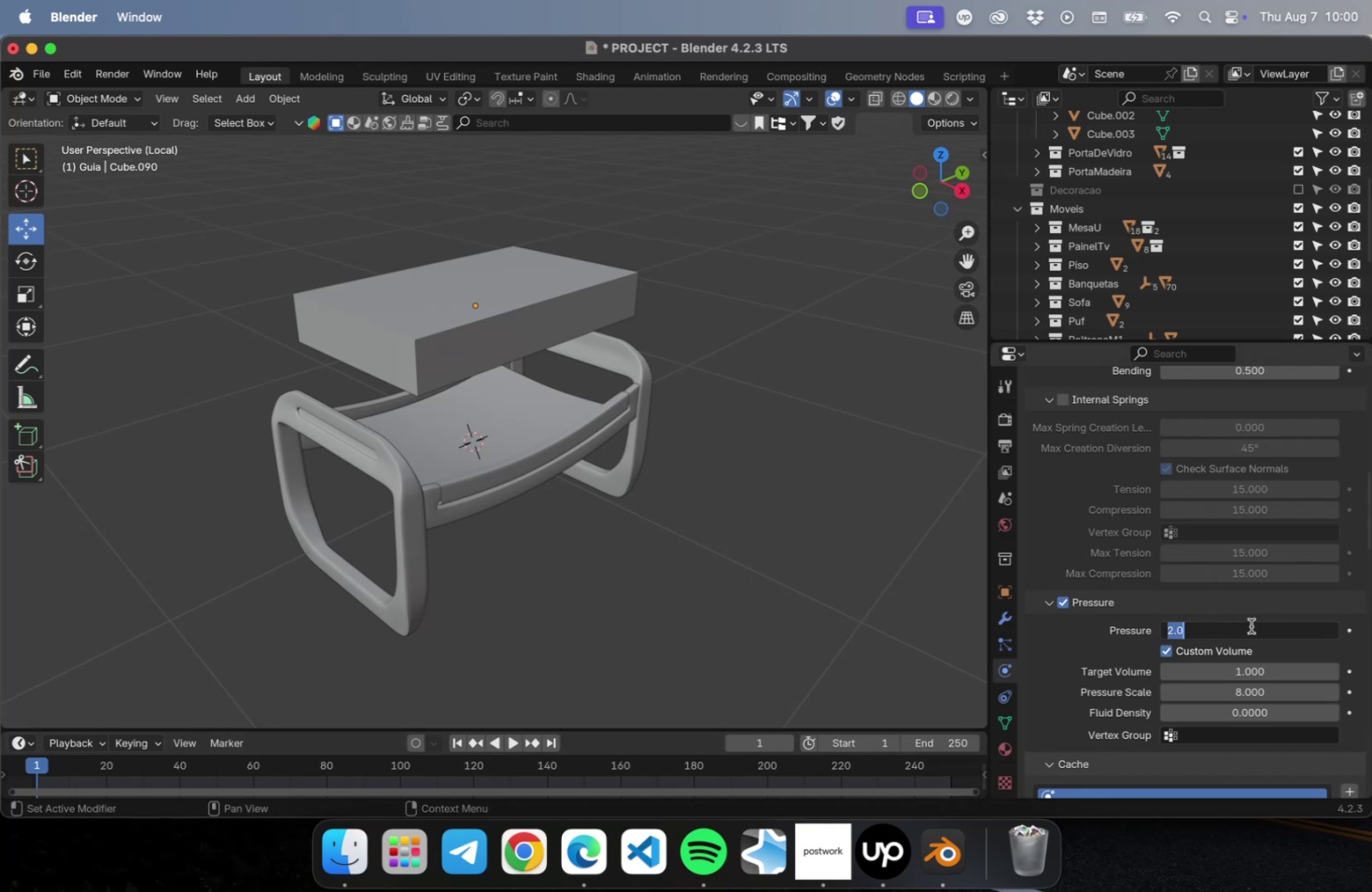 
key(1)
 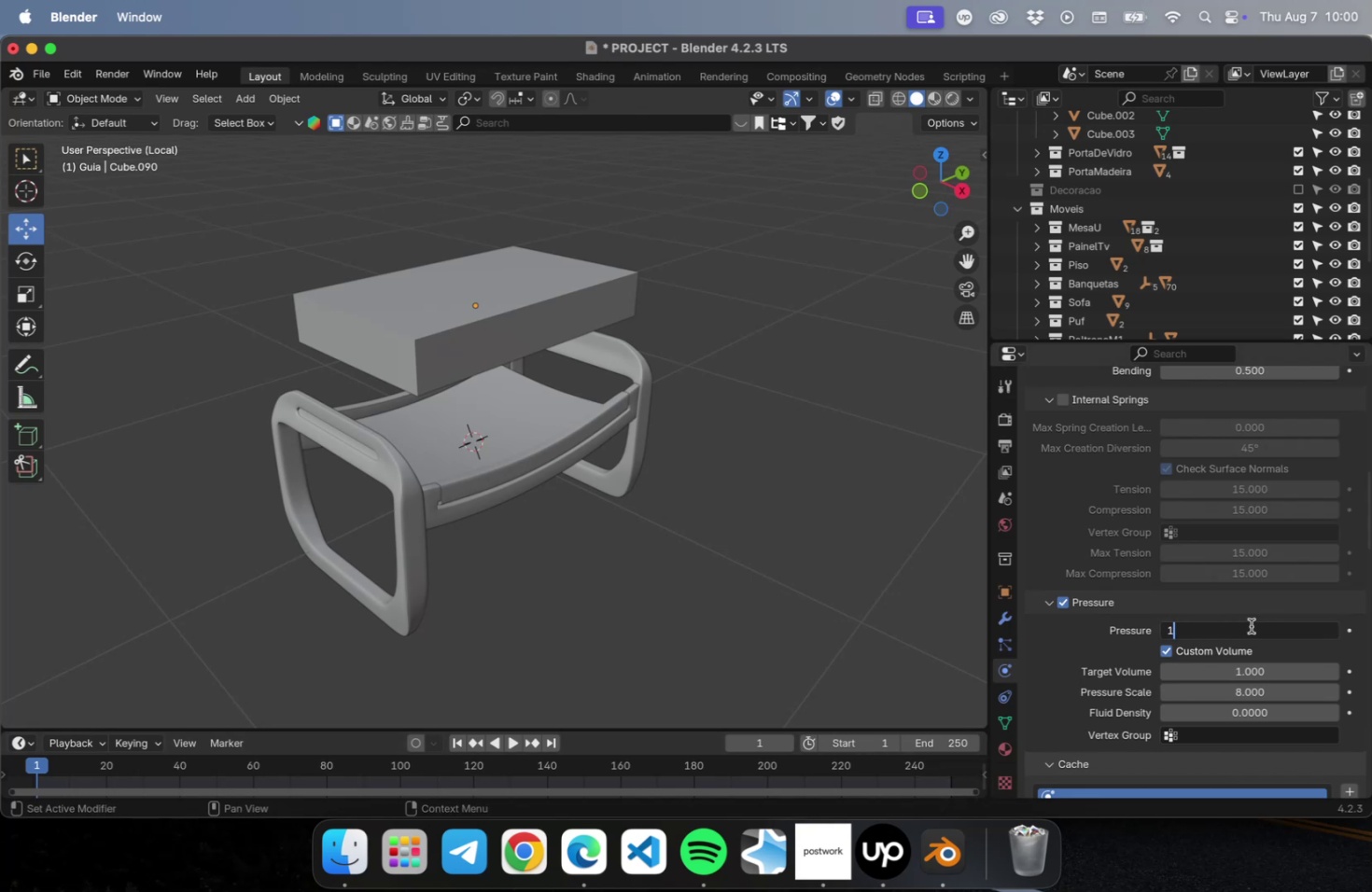 
key(Enter)
 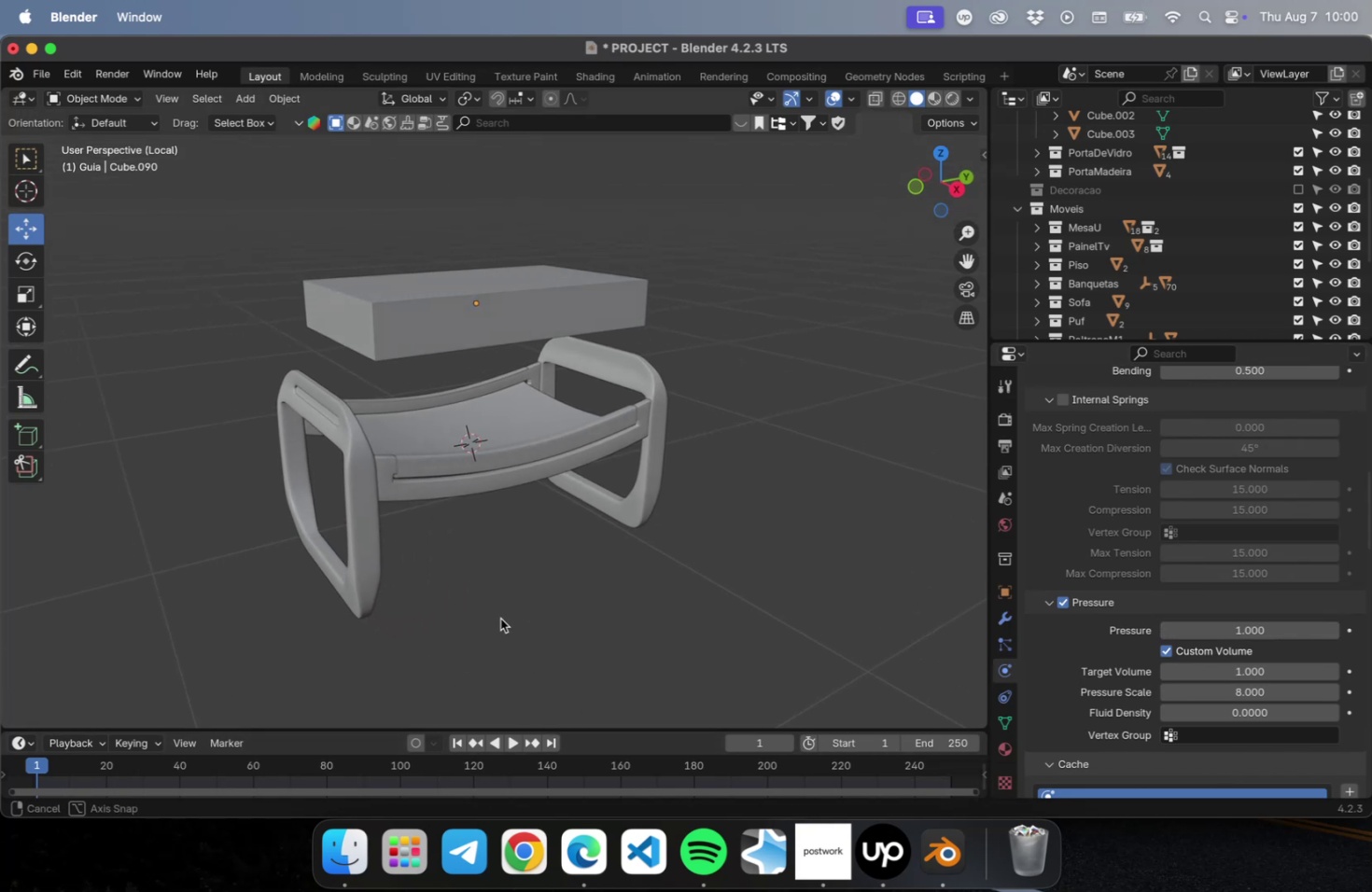 
scroll: coordinate [1274, 551], scroll_direction: up, amount: 70.0
 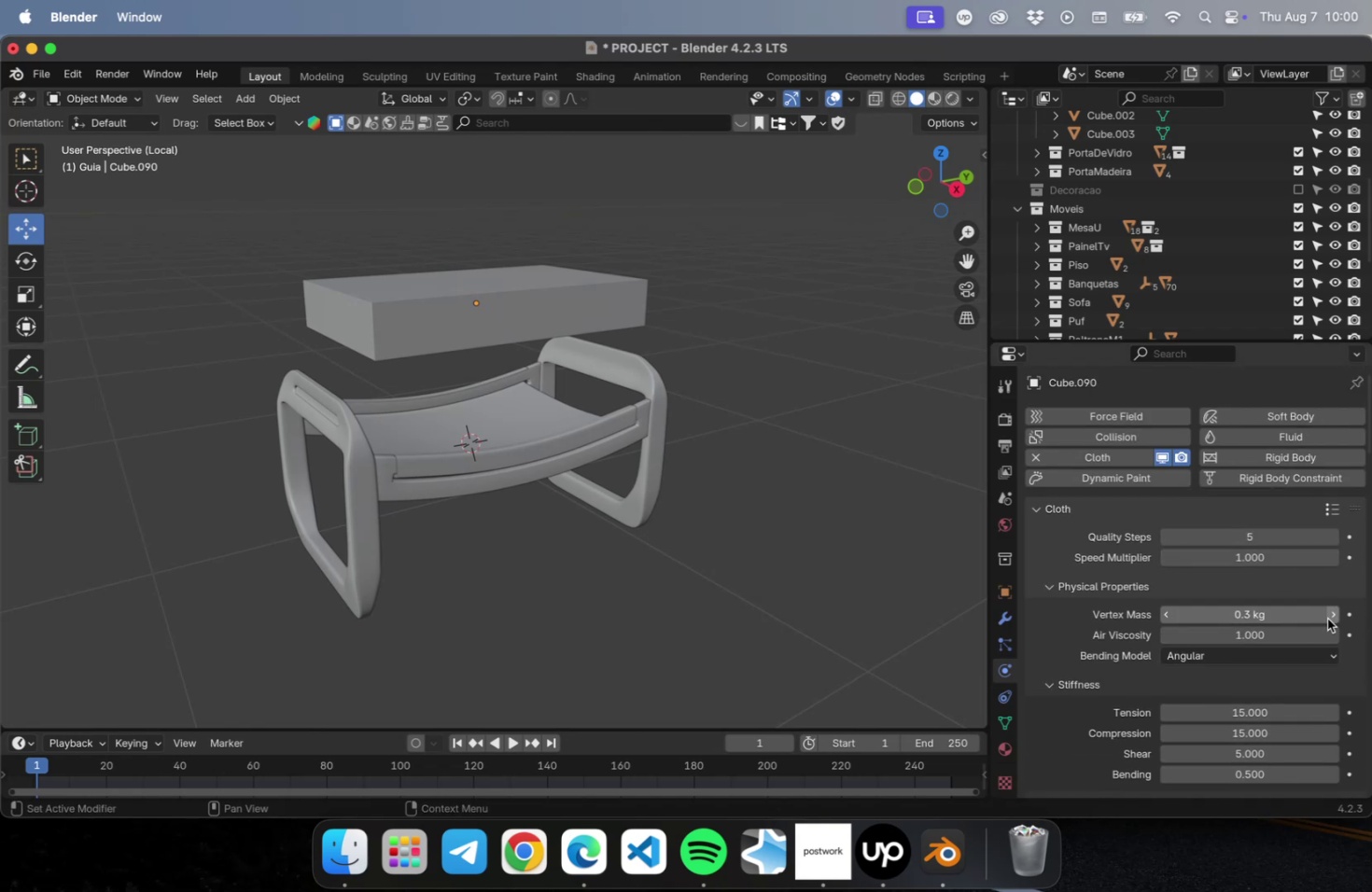 
double_click([1334, 619])
 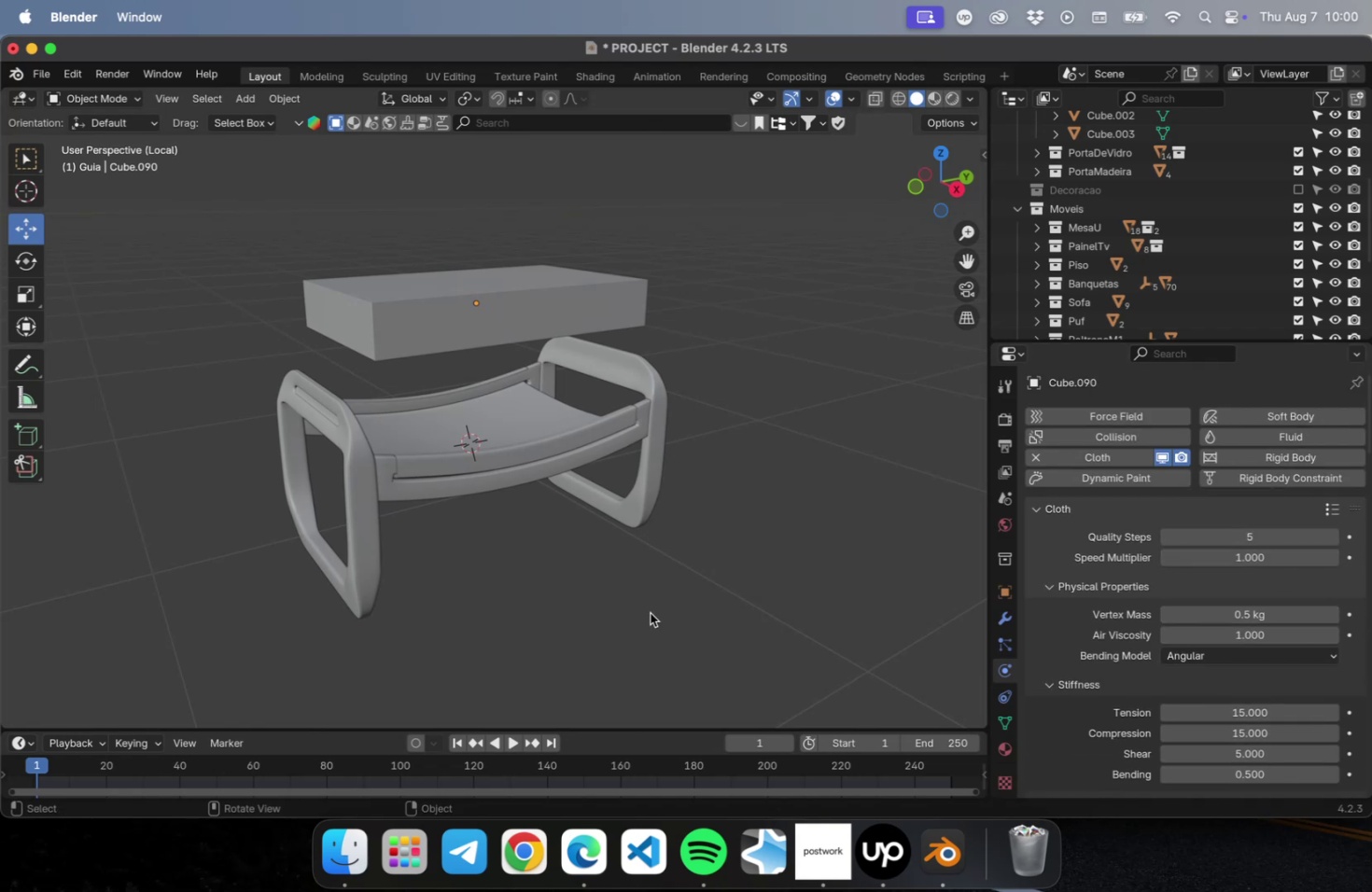 
left_click([635, 612])
 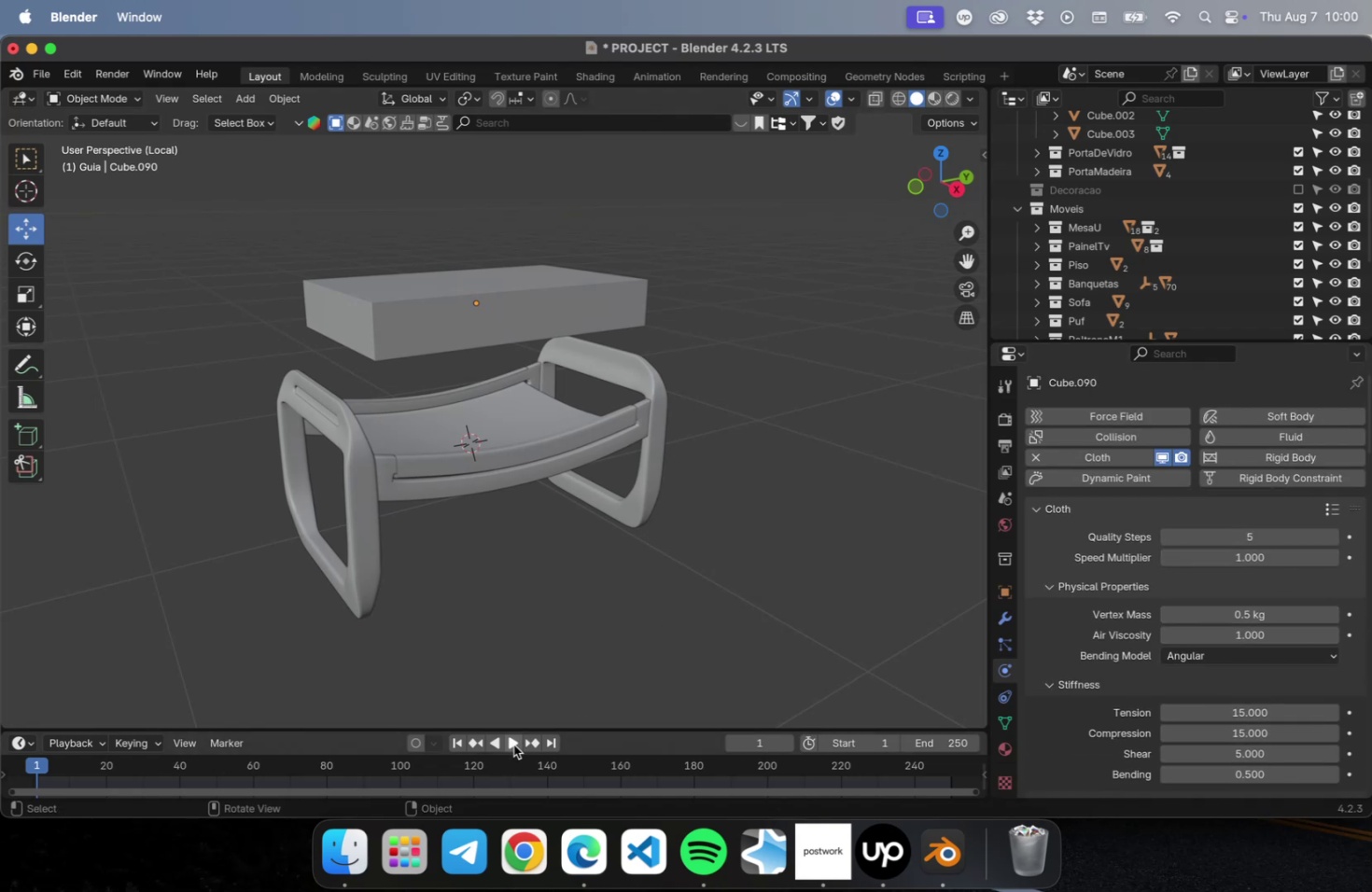 
left_click([512, 744])
 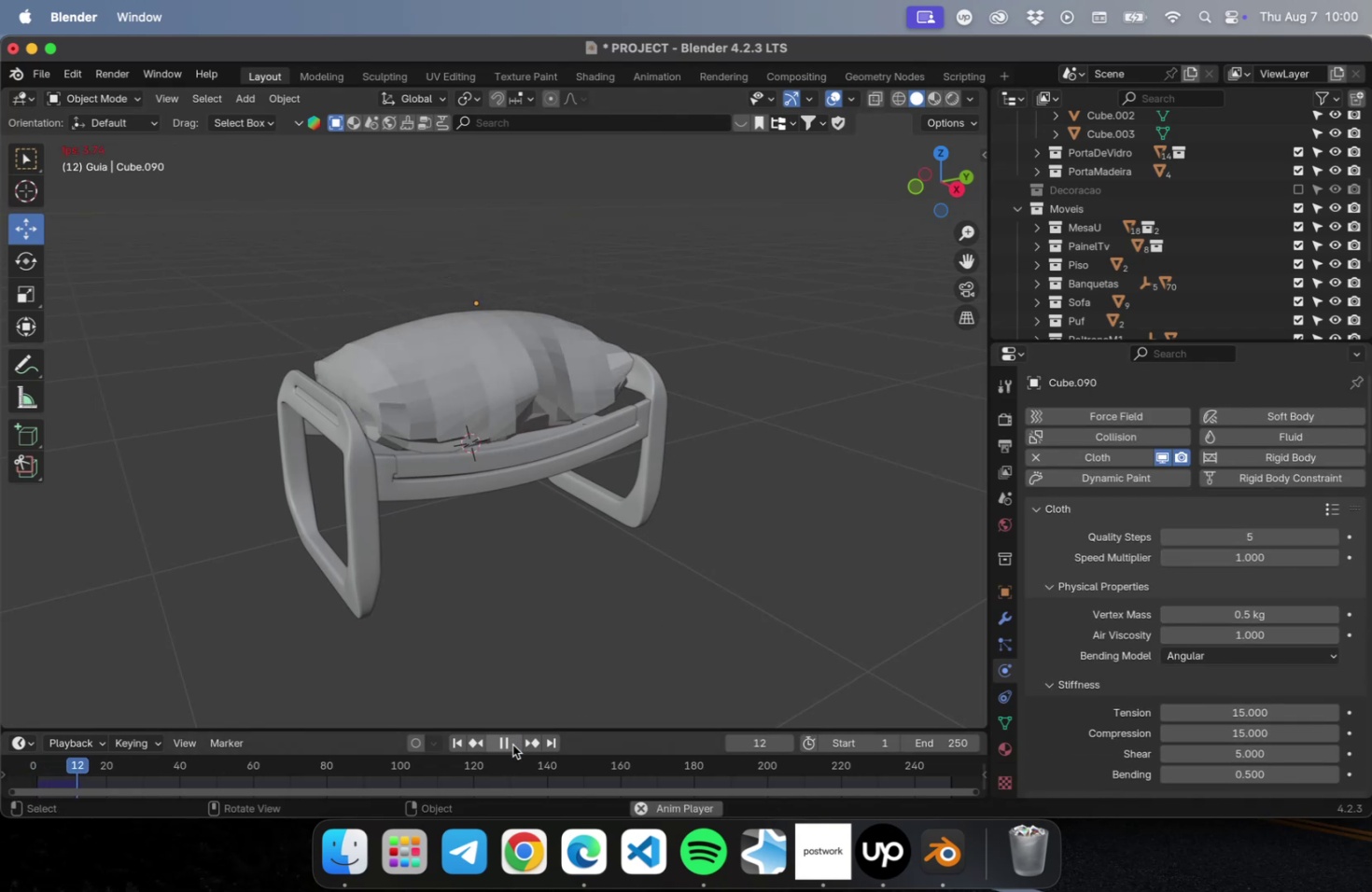 
wait(8.71)
 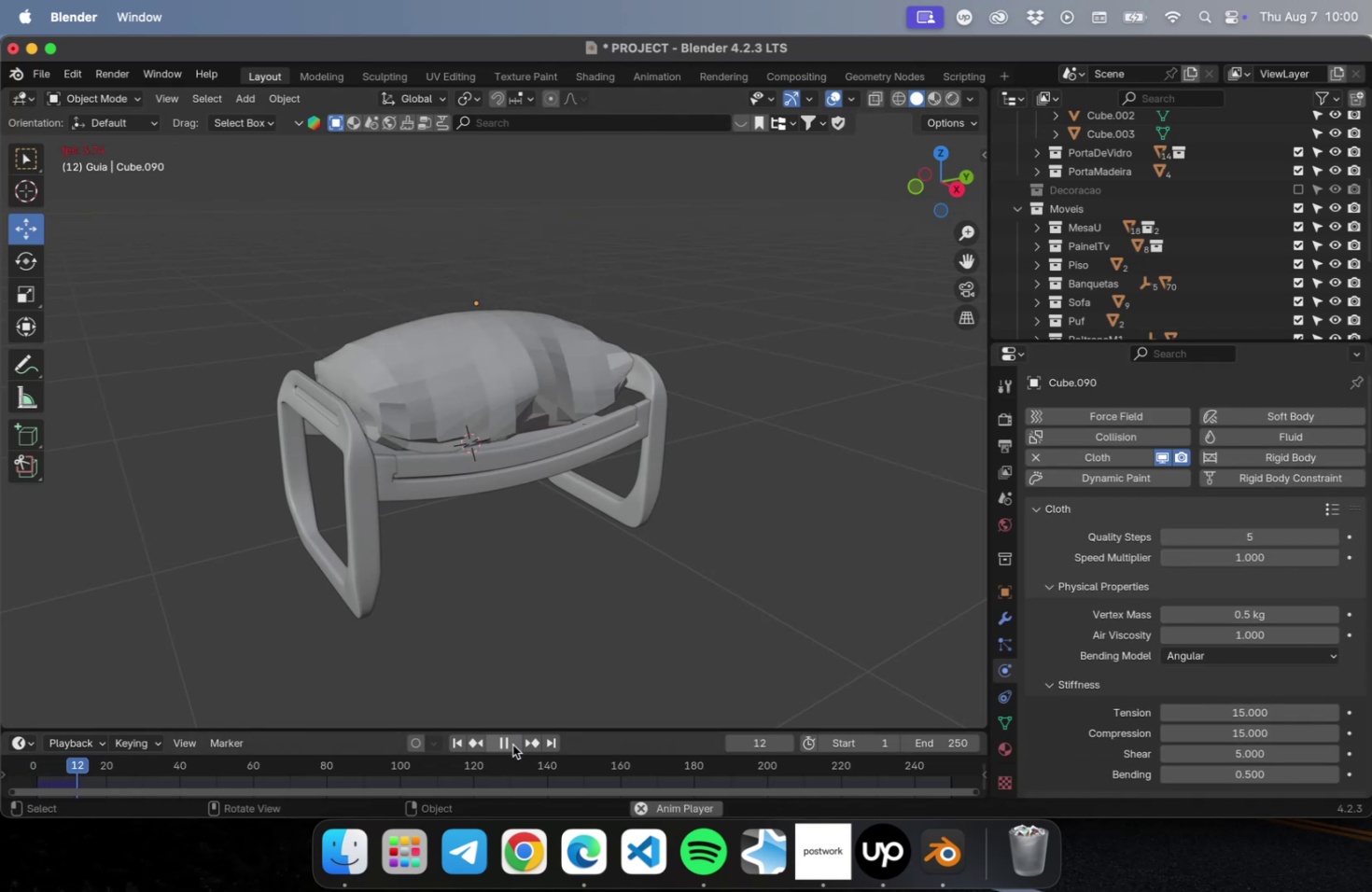 
left_click([512, 744])
 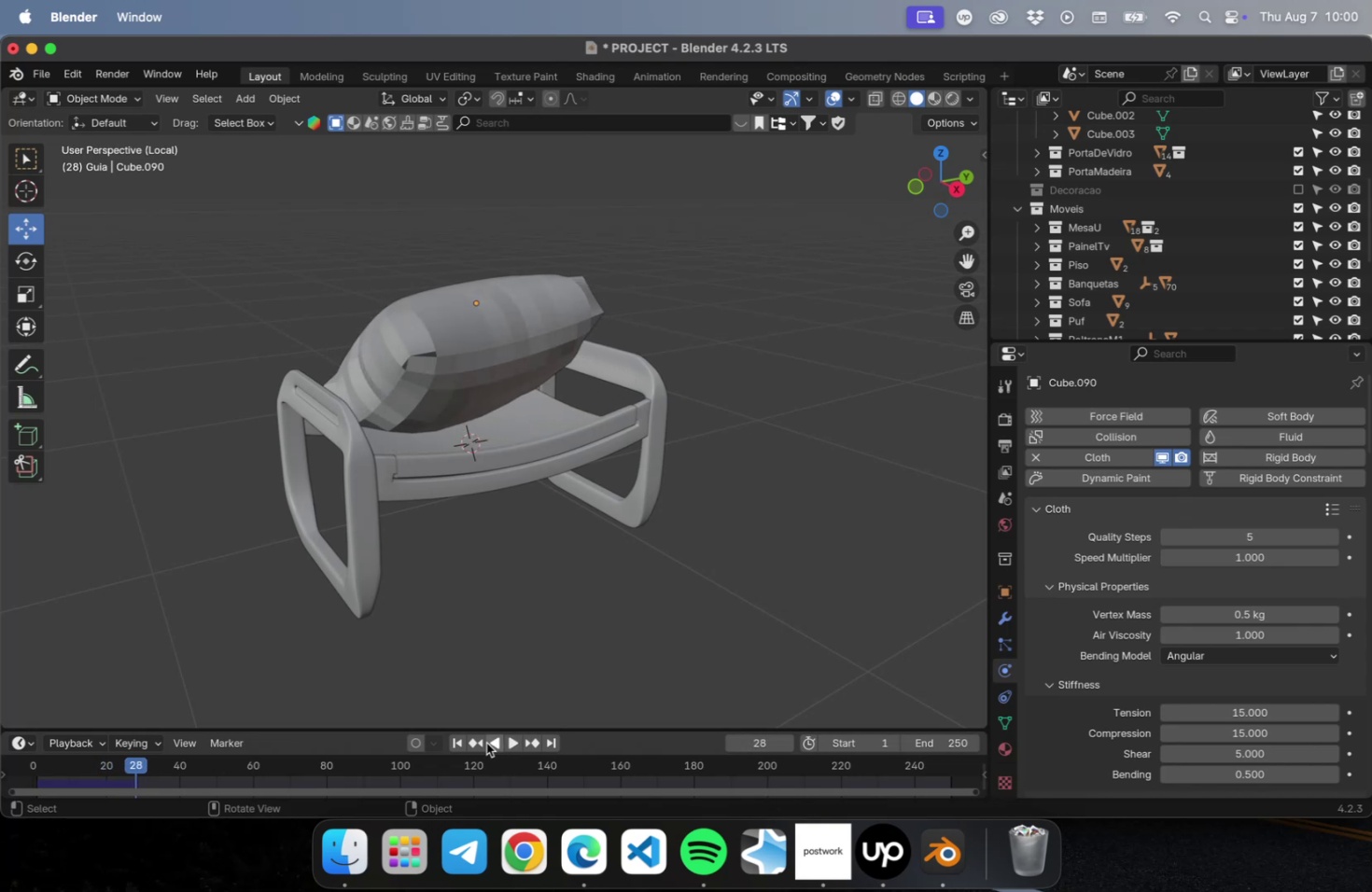 
left_click([460, 742])
 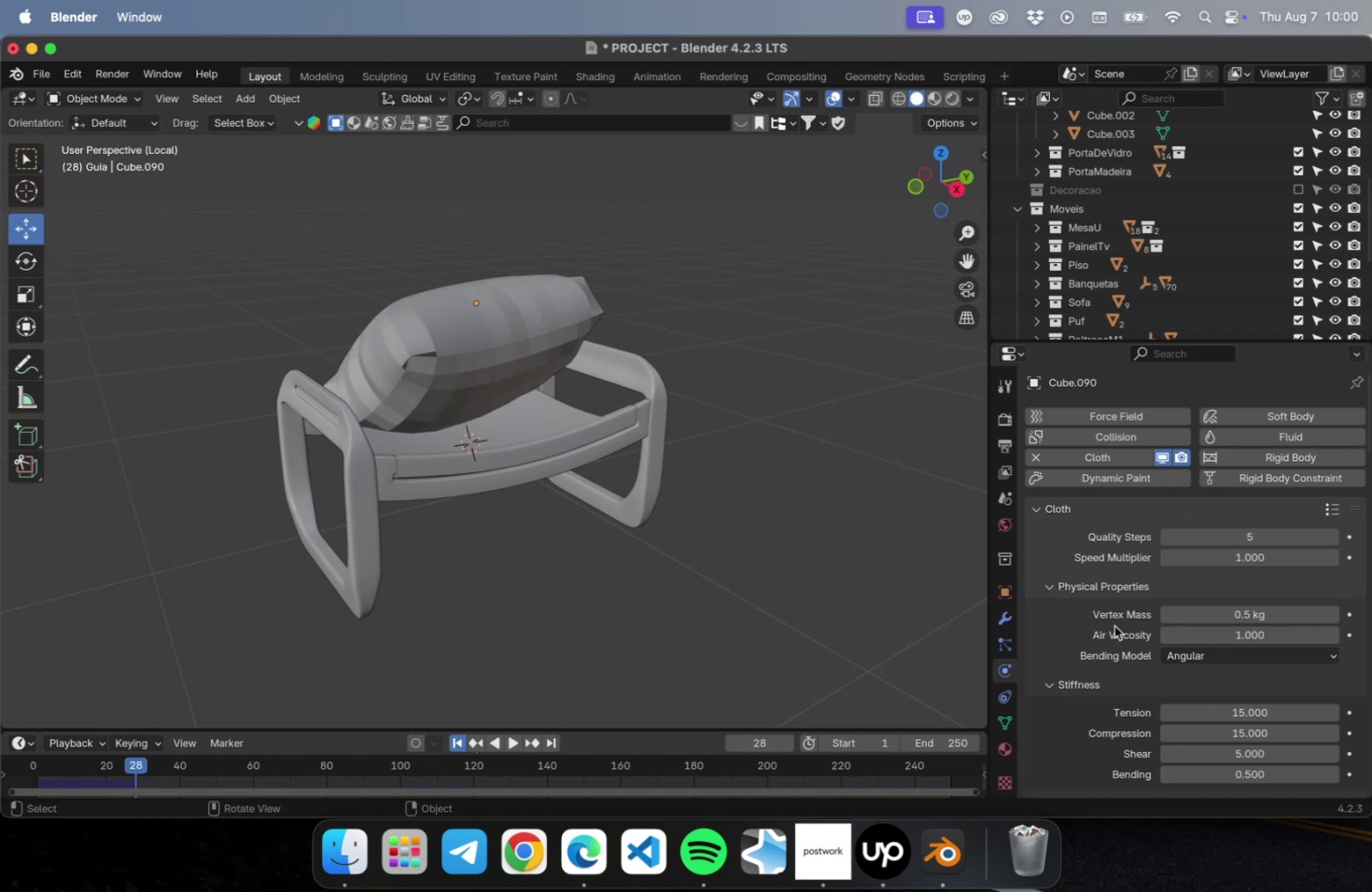 
scroll: coordinate [1239, 657], scroll_direction: down, amount: 77.0
 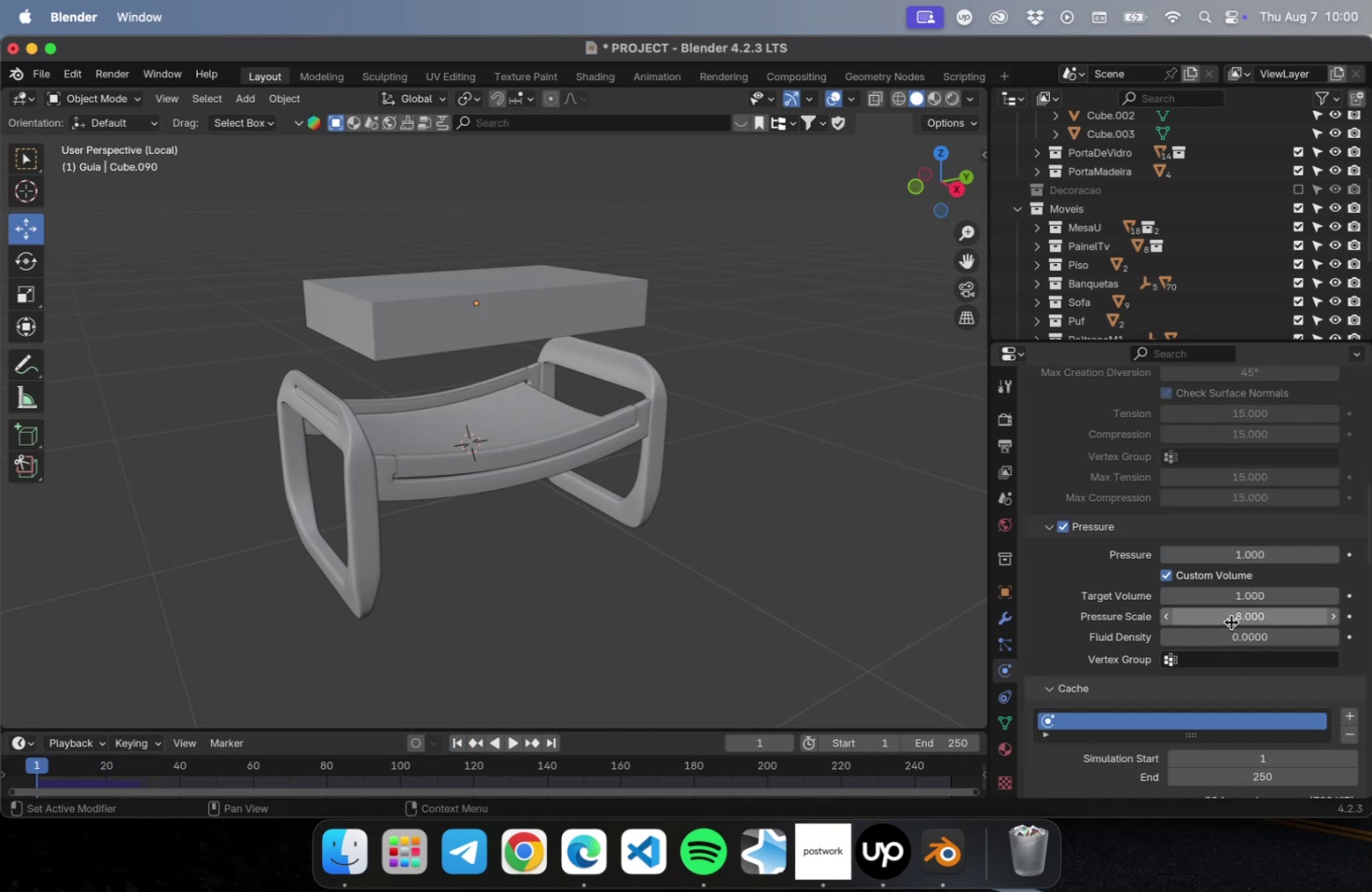 
left_click([1230, 621])
 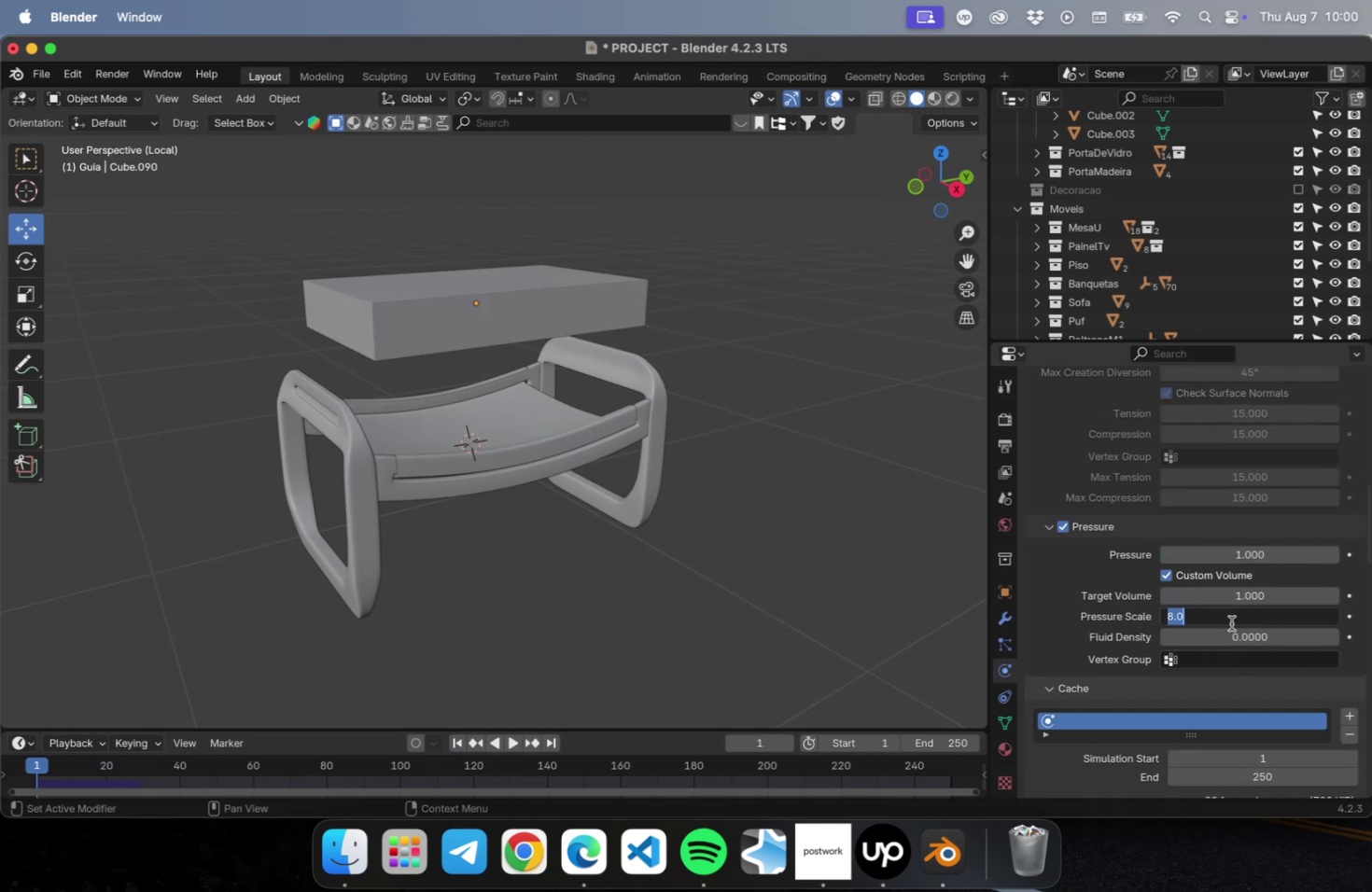 
key(5)
 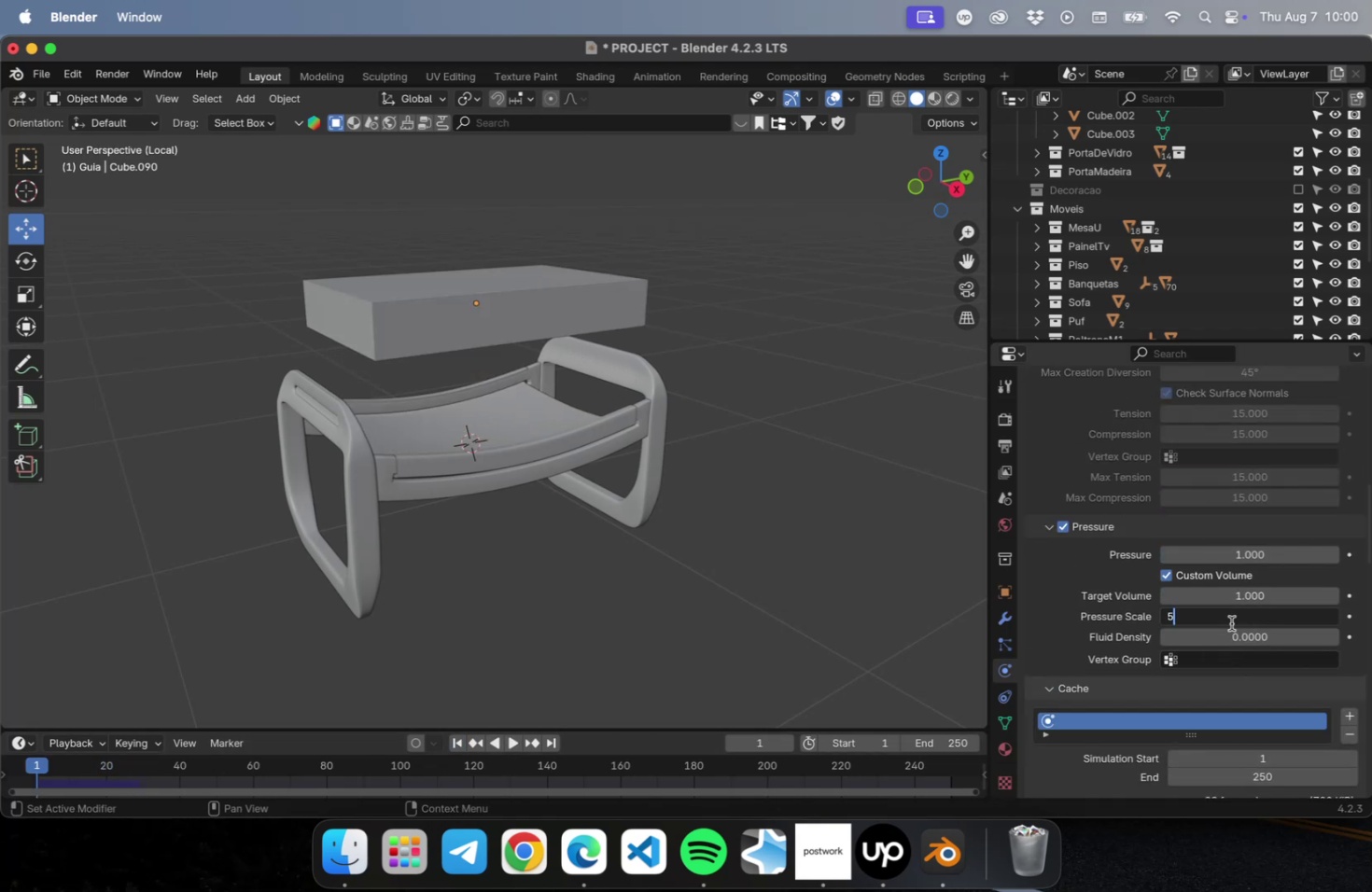 
key(Enter)
 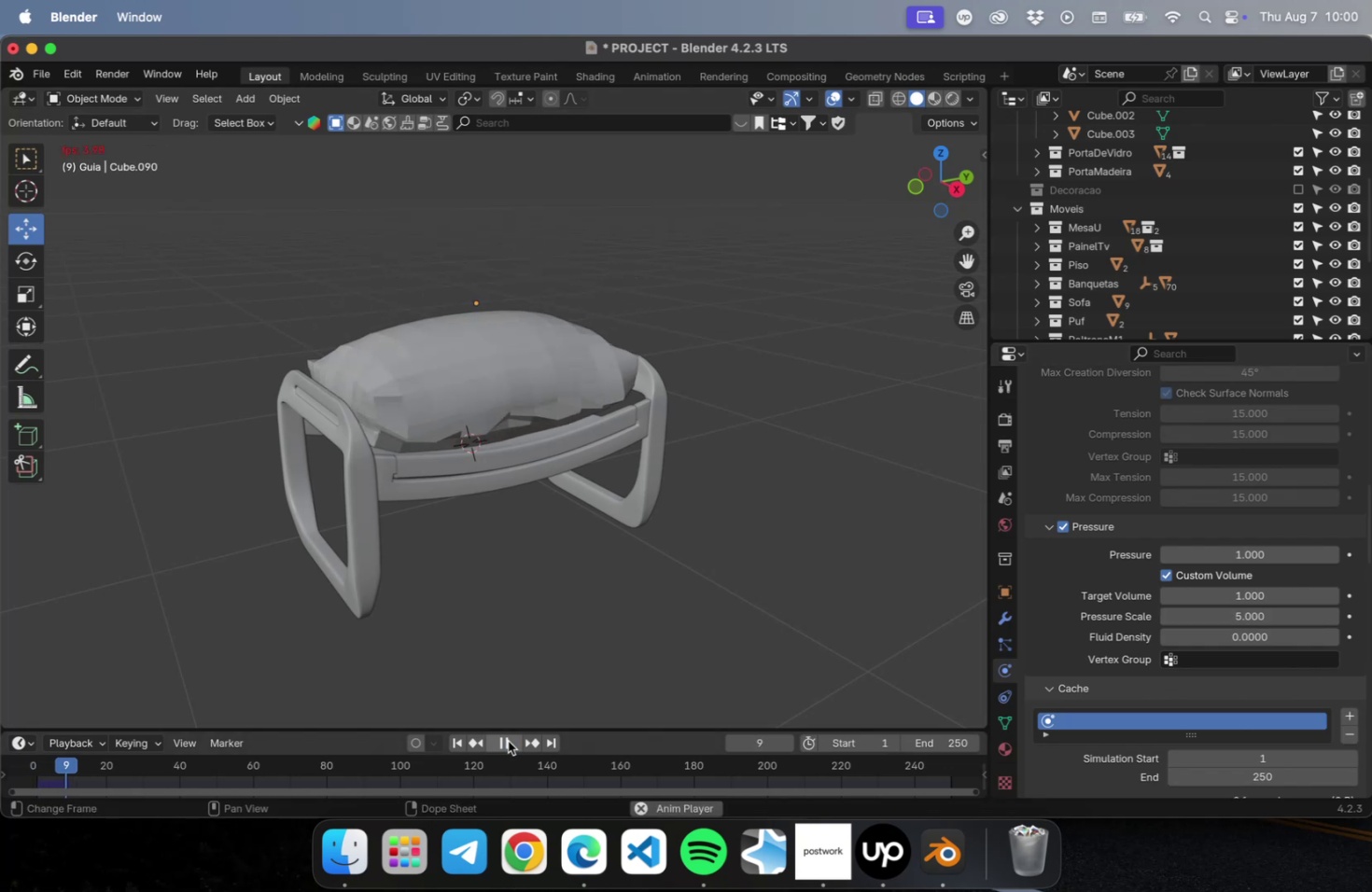 
wait(6.74)
 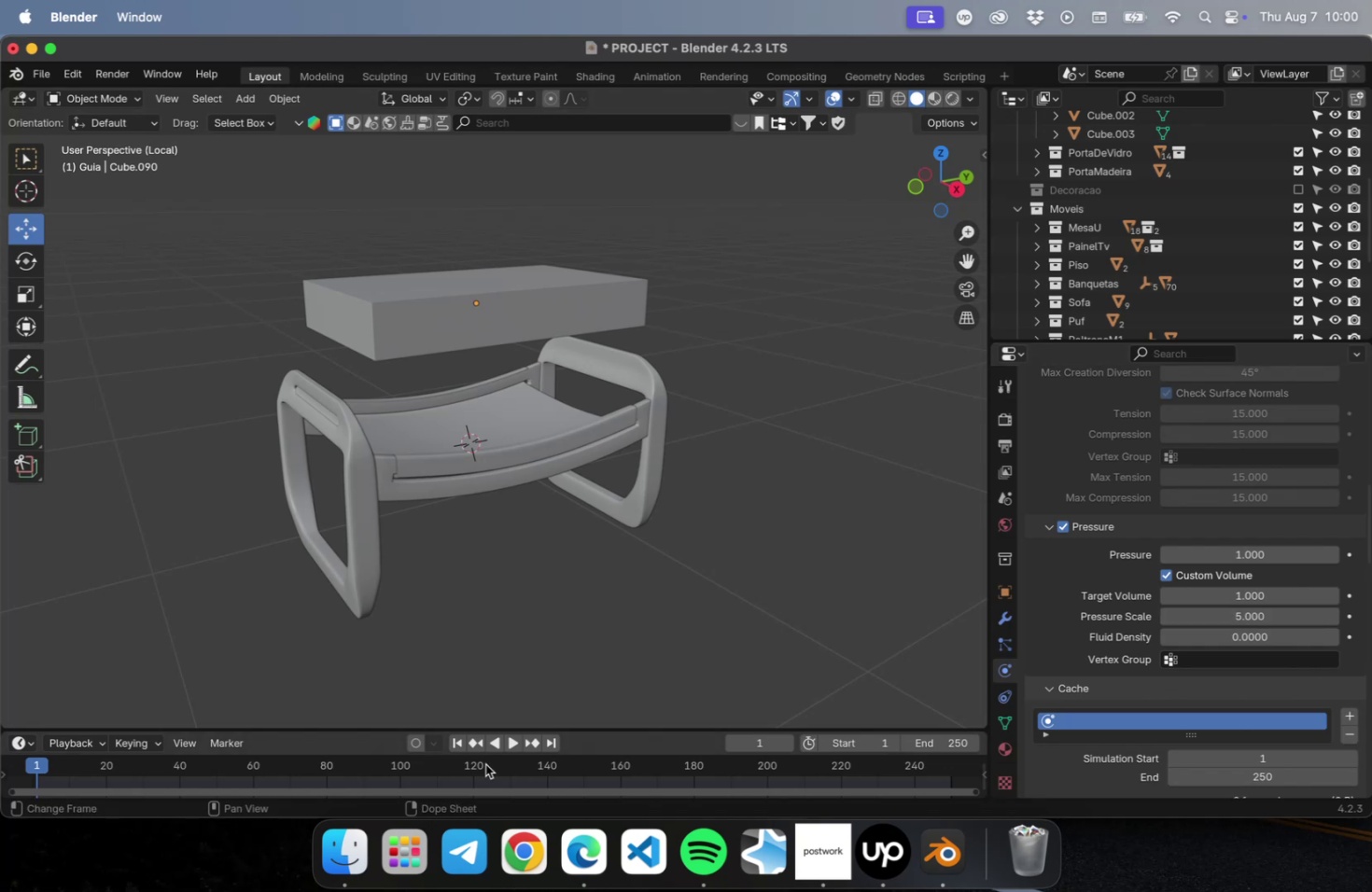 
left_click([511, 737])
 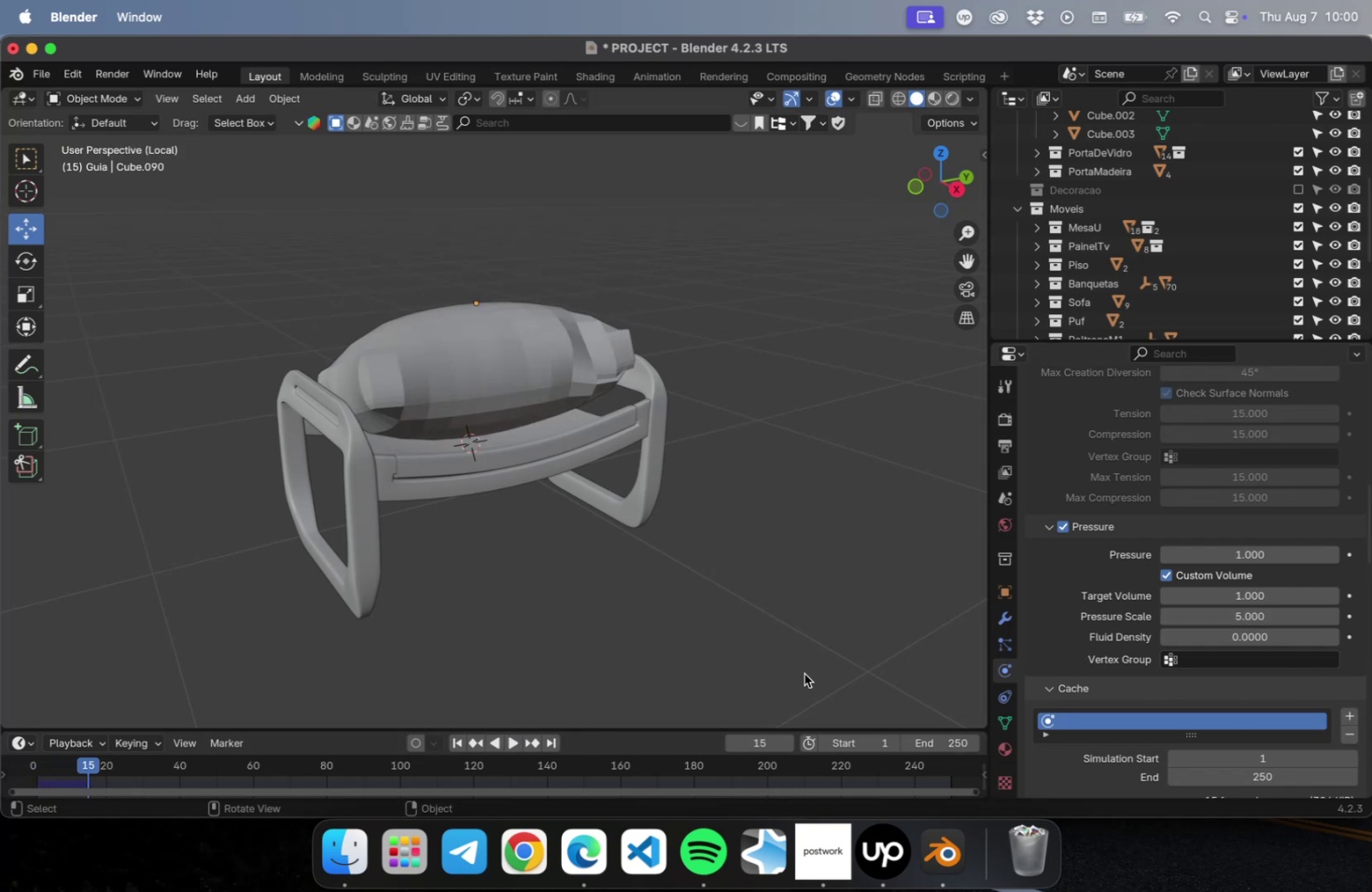 
scroll: coordinate [1186, 625], scroll_direction: up, amount: 7.0
 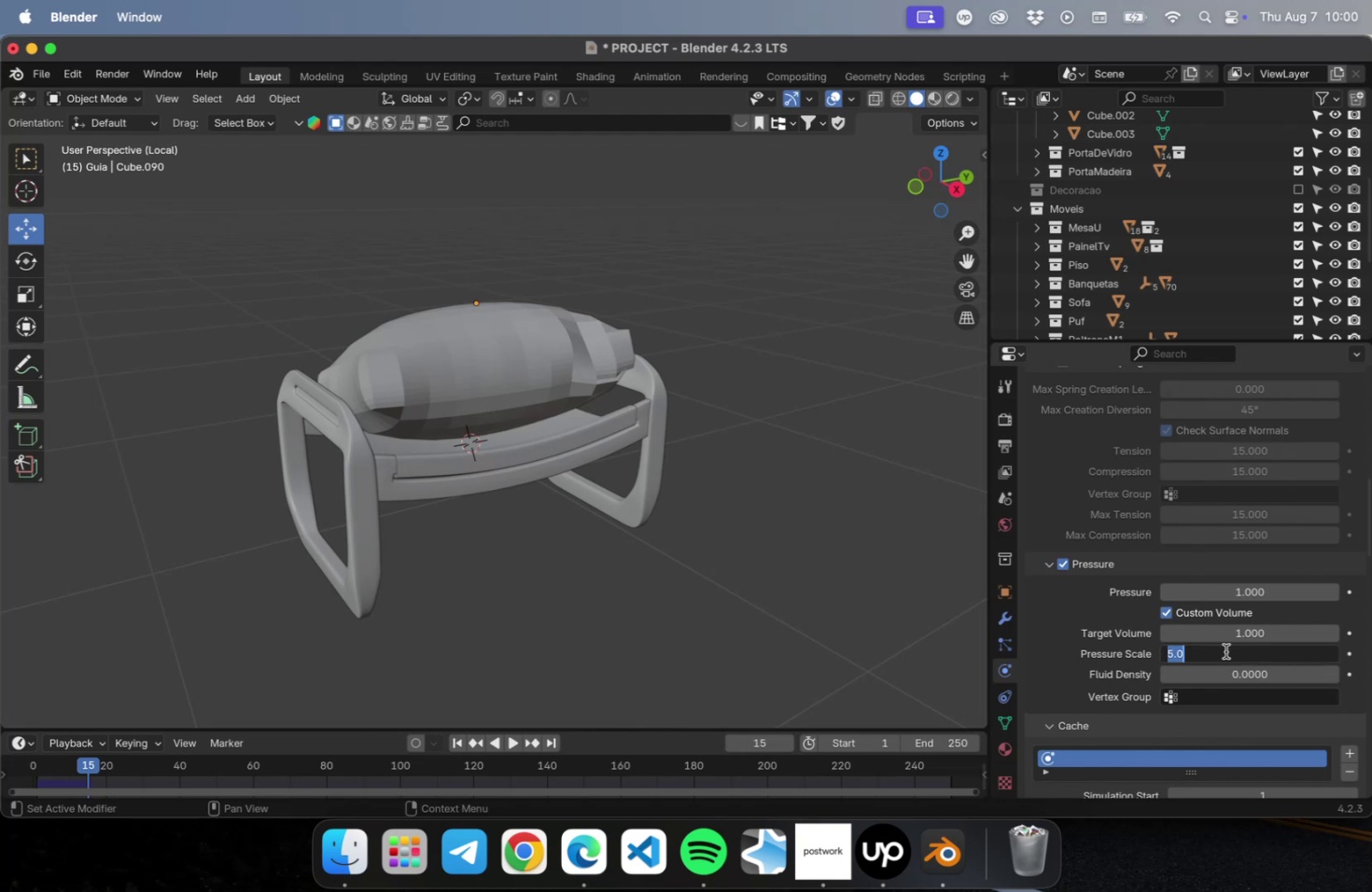 
key(2)
 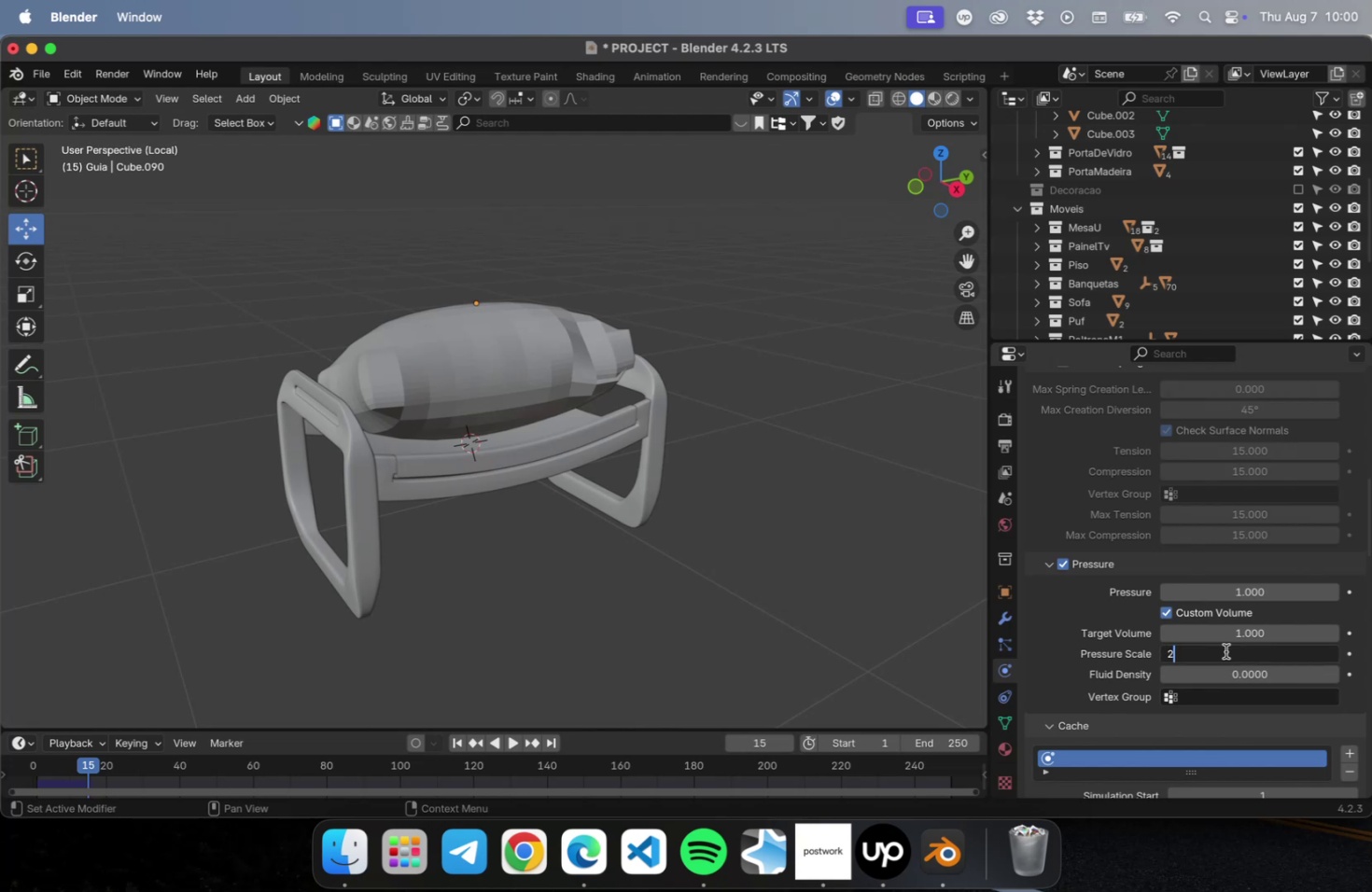 
key(Enter)
 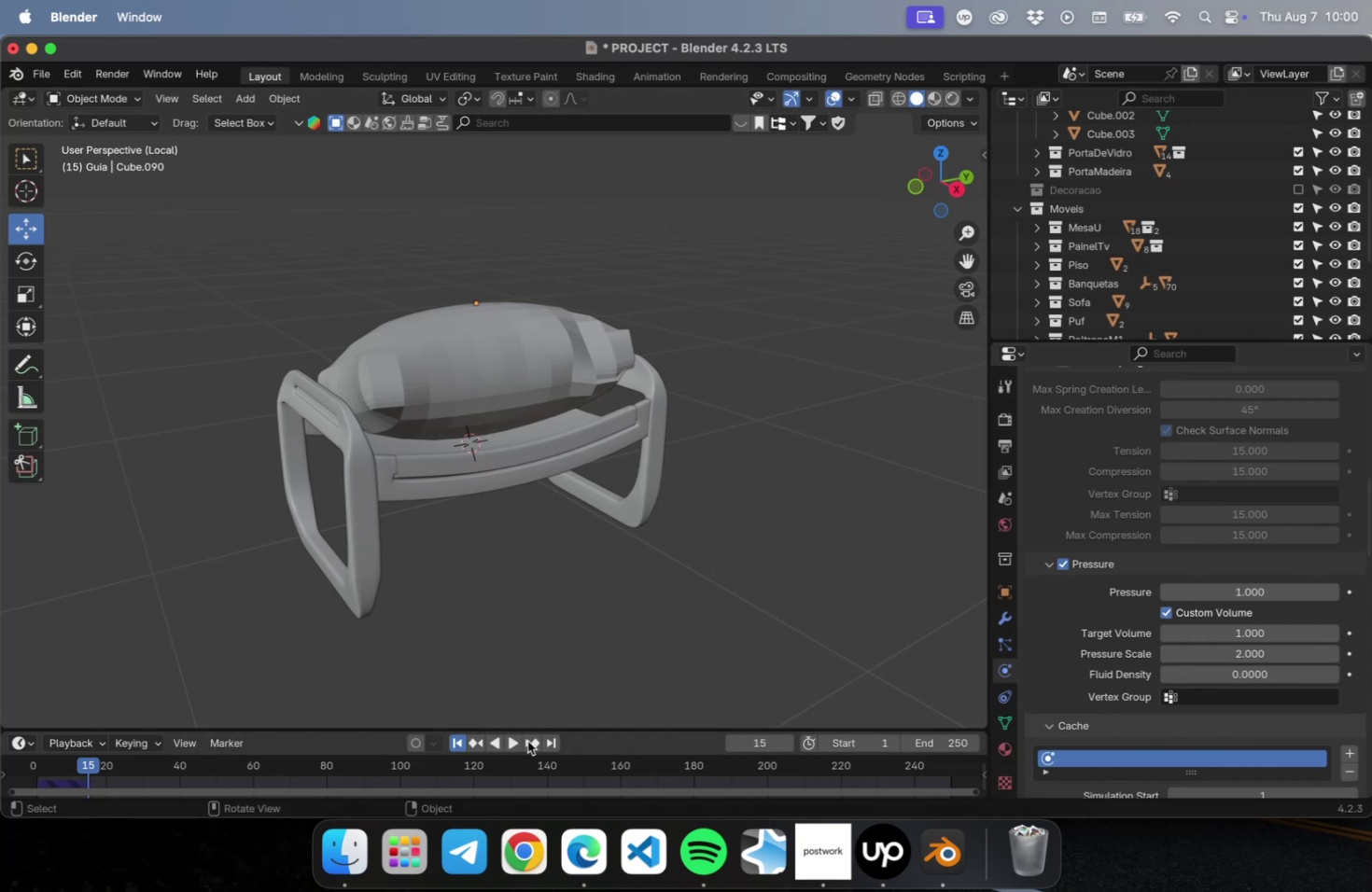 
left_click([516, 740])
 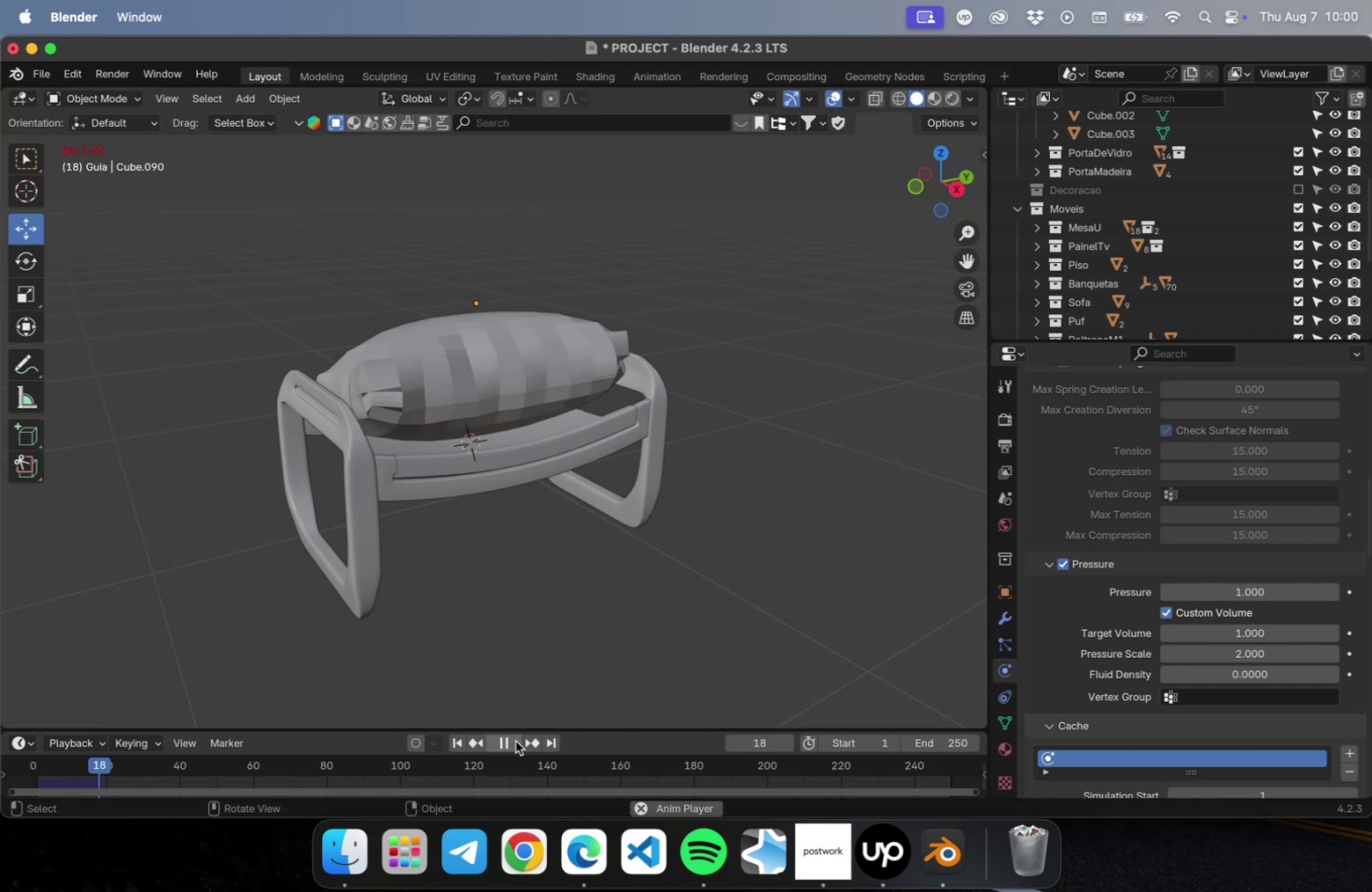 
wait(7.09)
 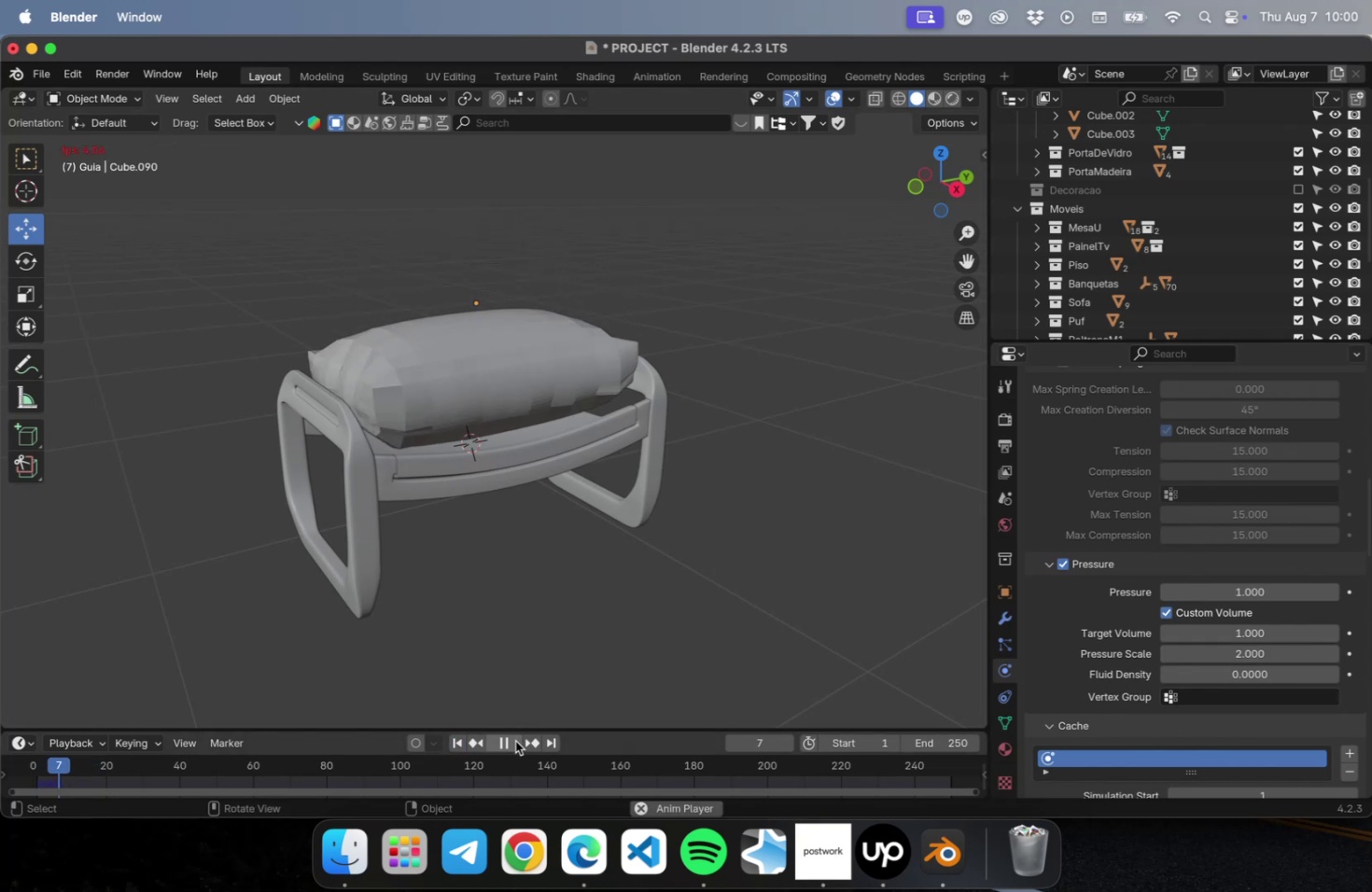 
left_click([515, 740])
 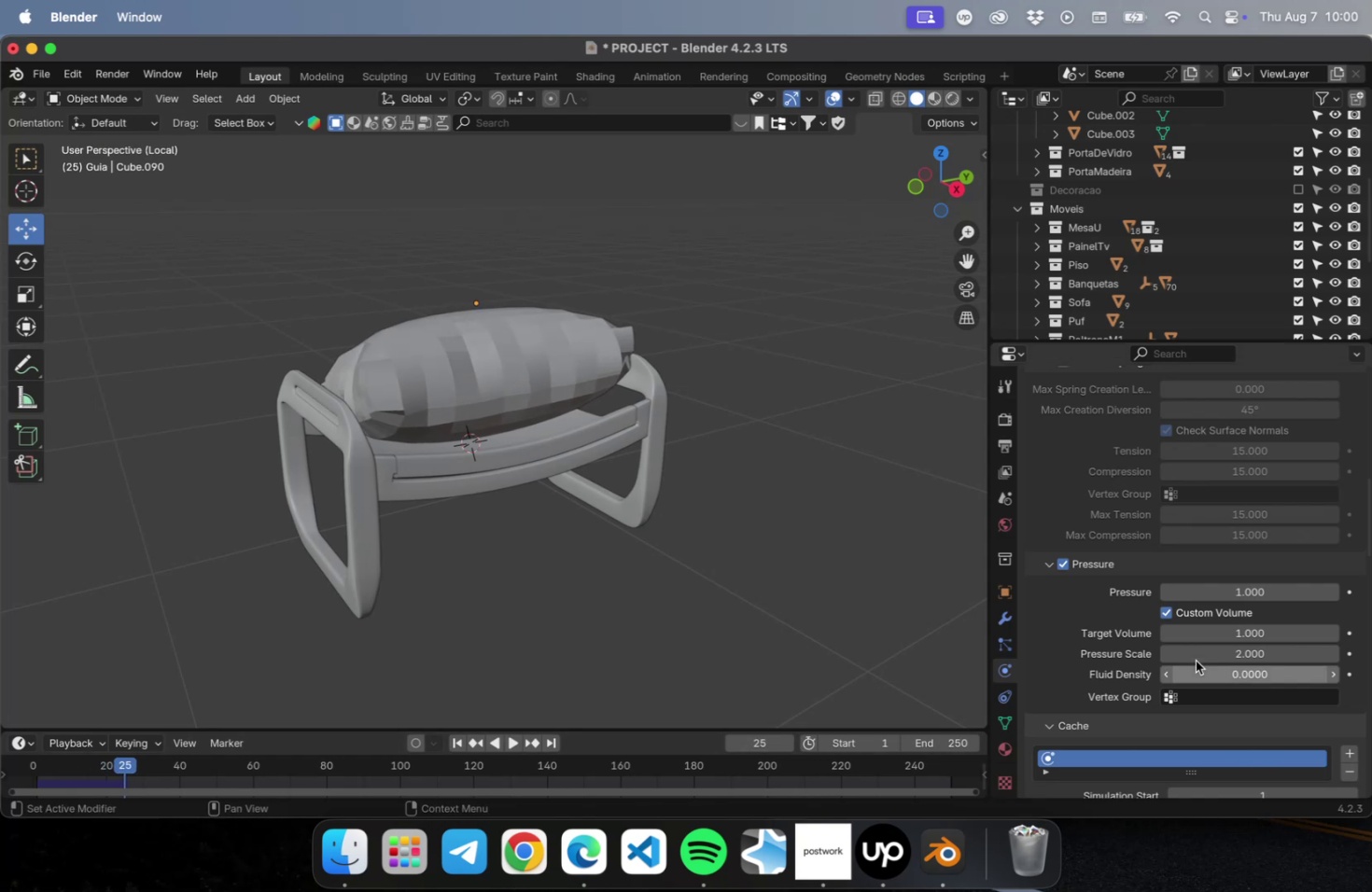 
scroll: coordinate [1223, 686], scroll_direction: down, amount: 153.0
 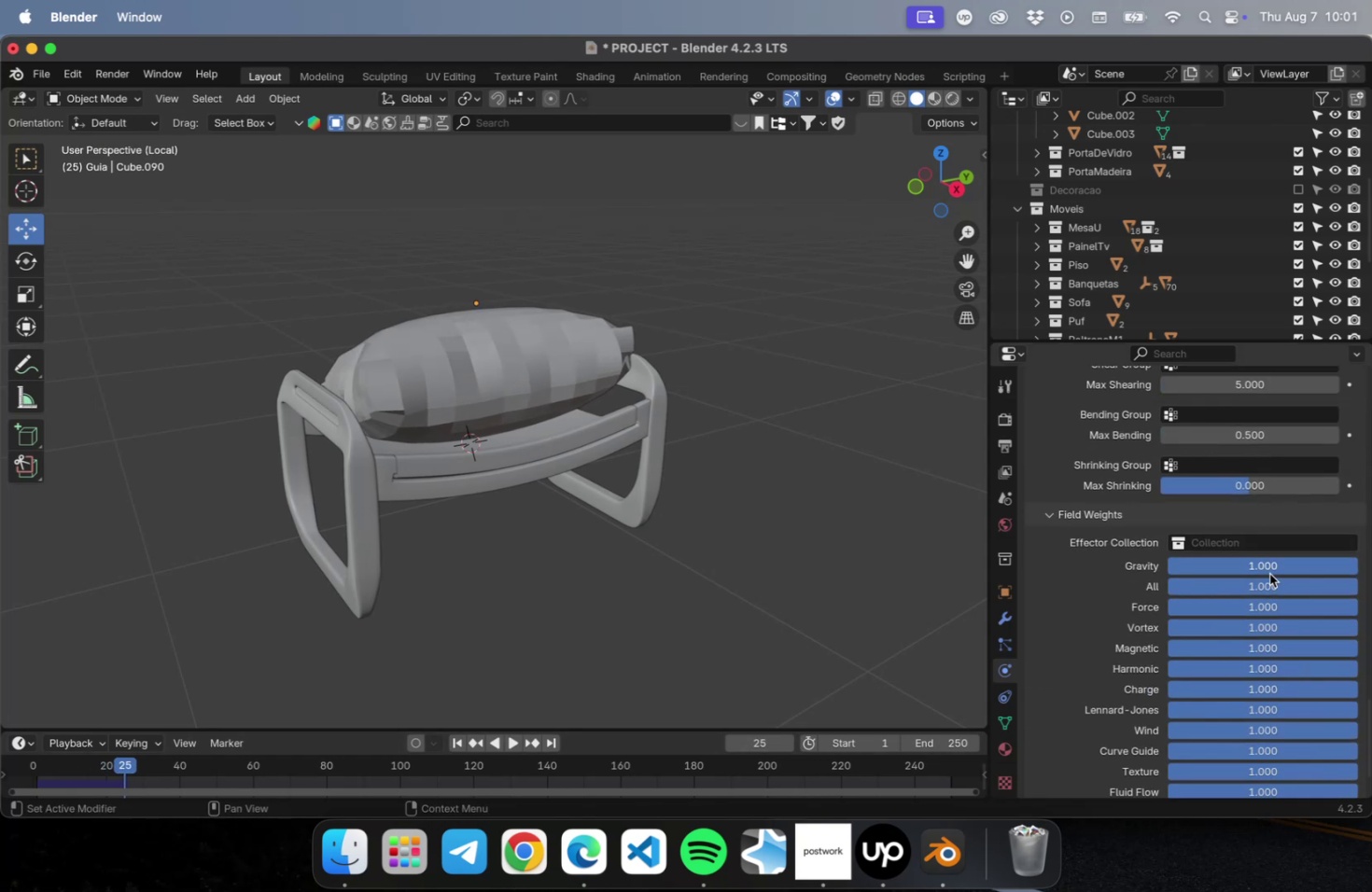 
scroll: coordinate [1126, 609], scroll_direction: up, amount: 126.0
 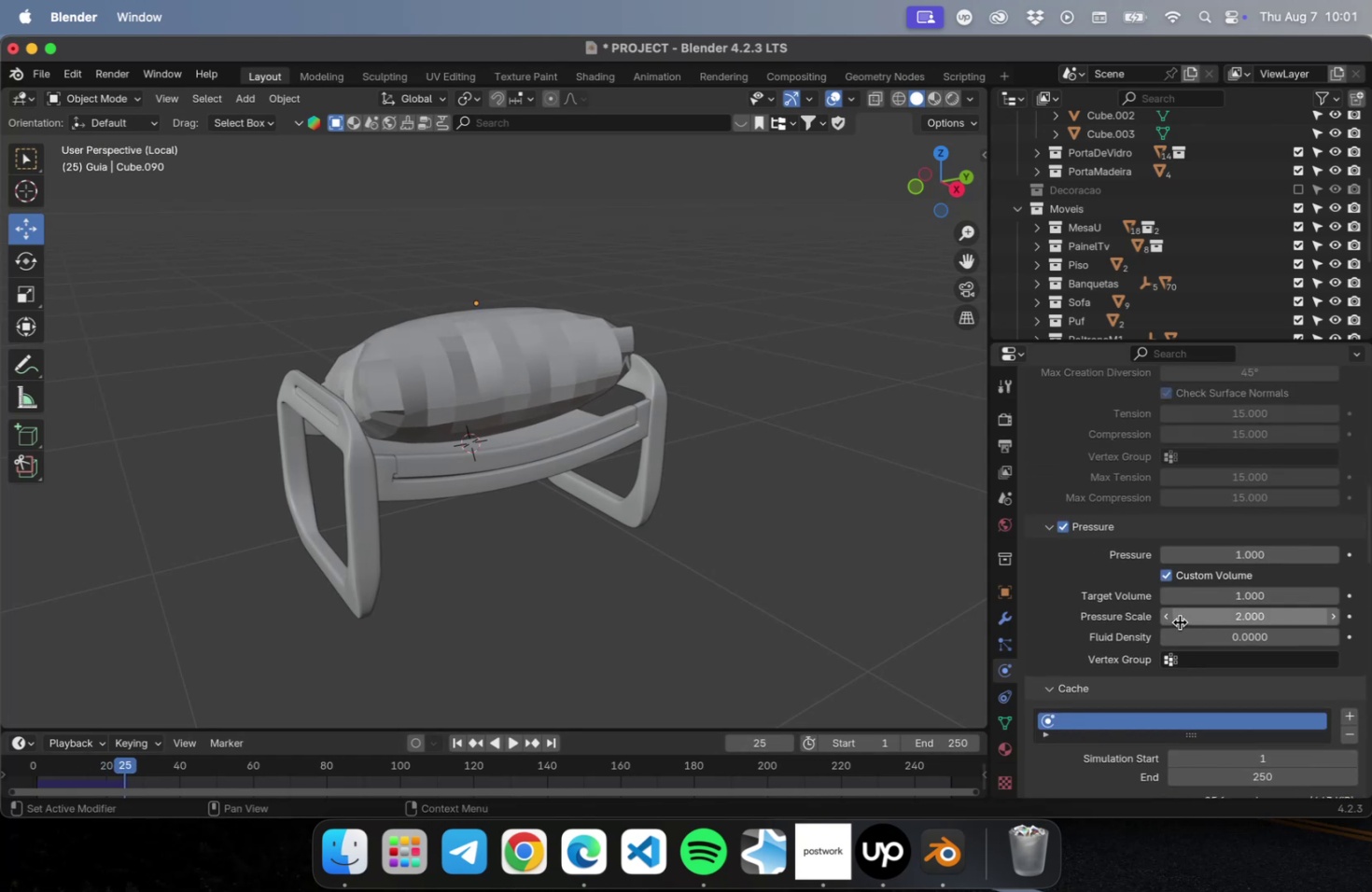 
mouse_move([1177, 609])
 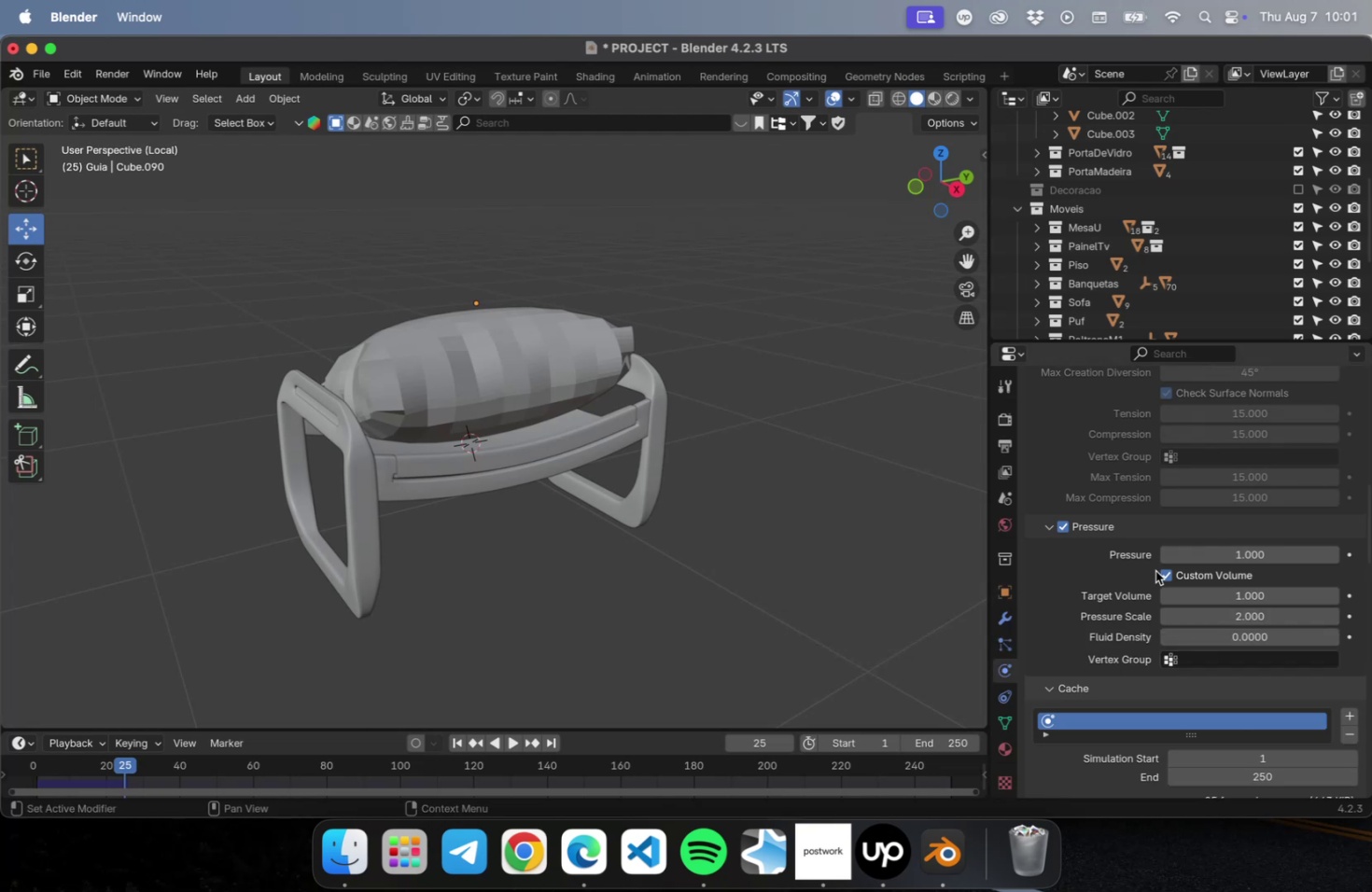 
left_click([1164, 573])
 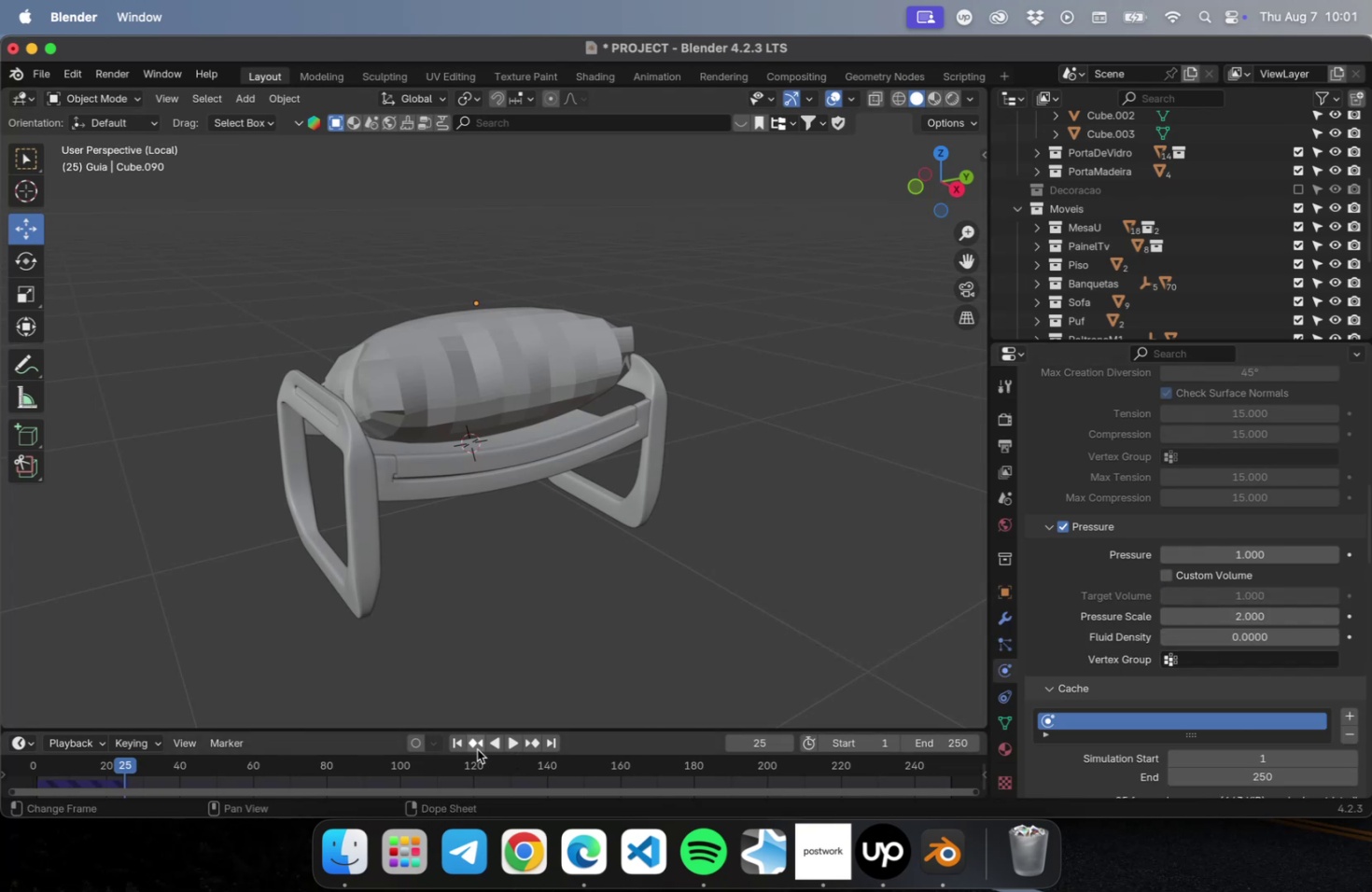 
left_click([457, 745])
 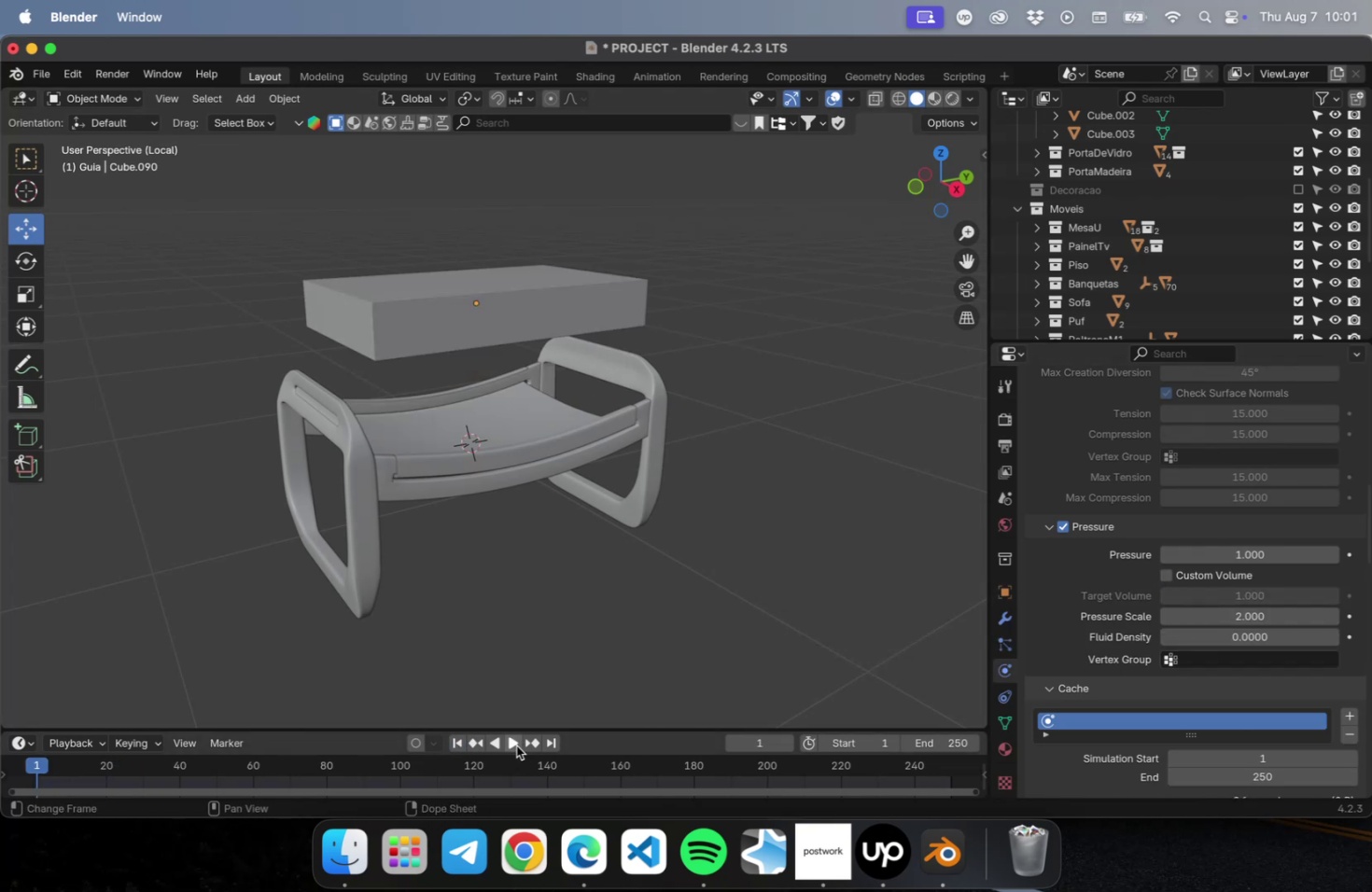 
left_click([516, 745])
 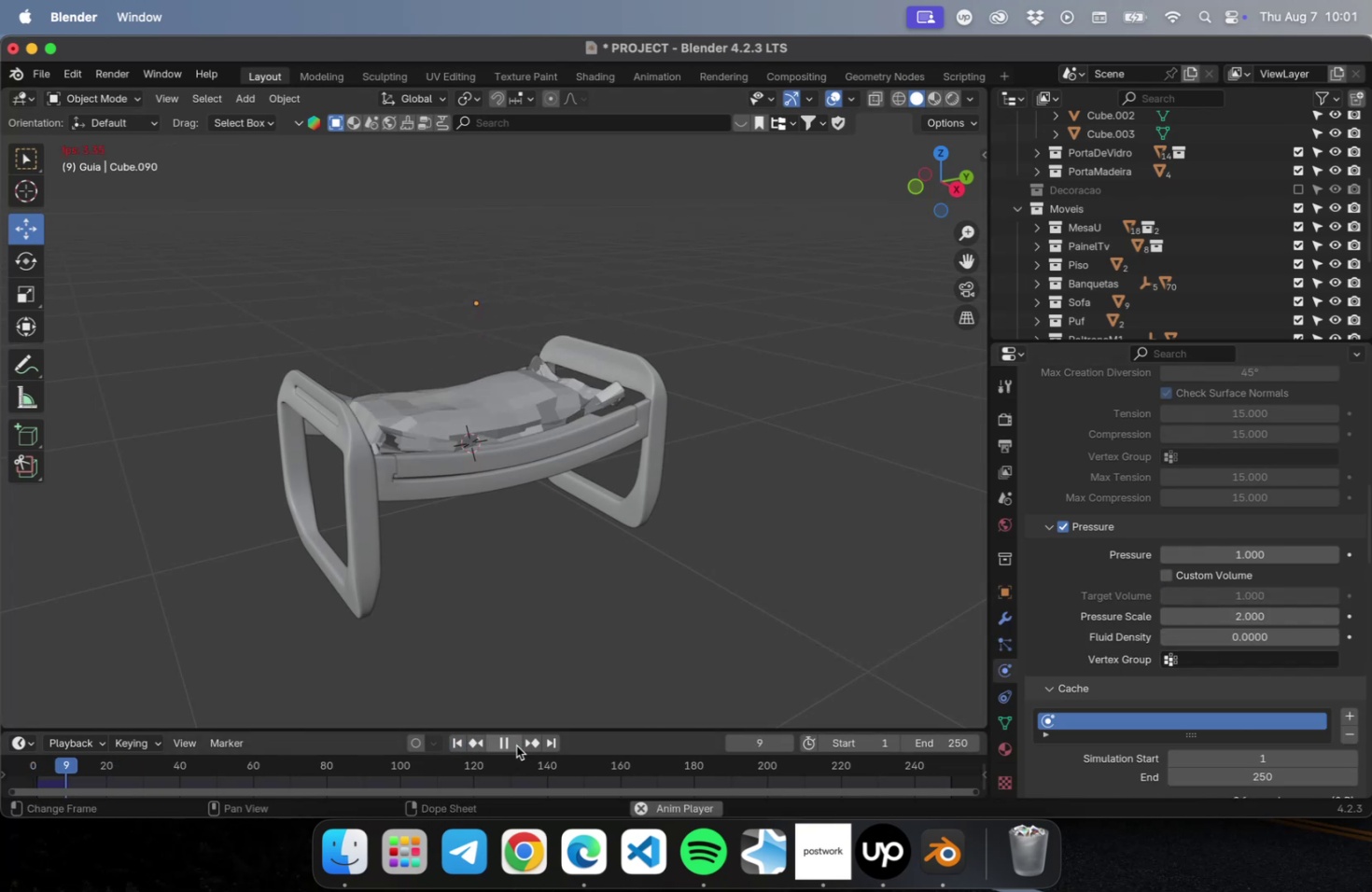 
left_click([516, 745])
 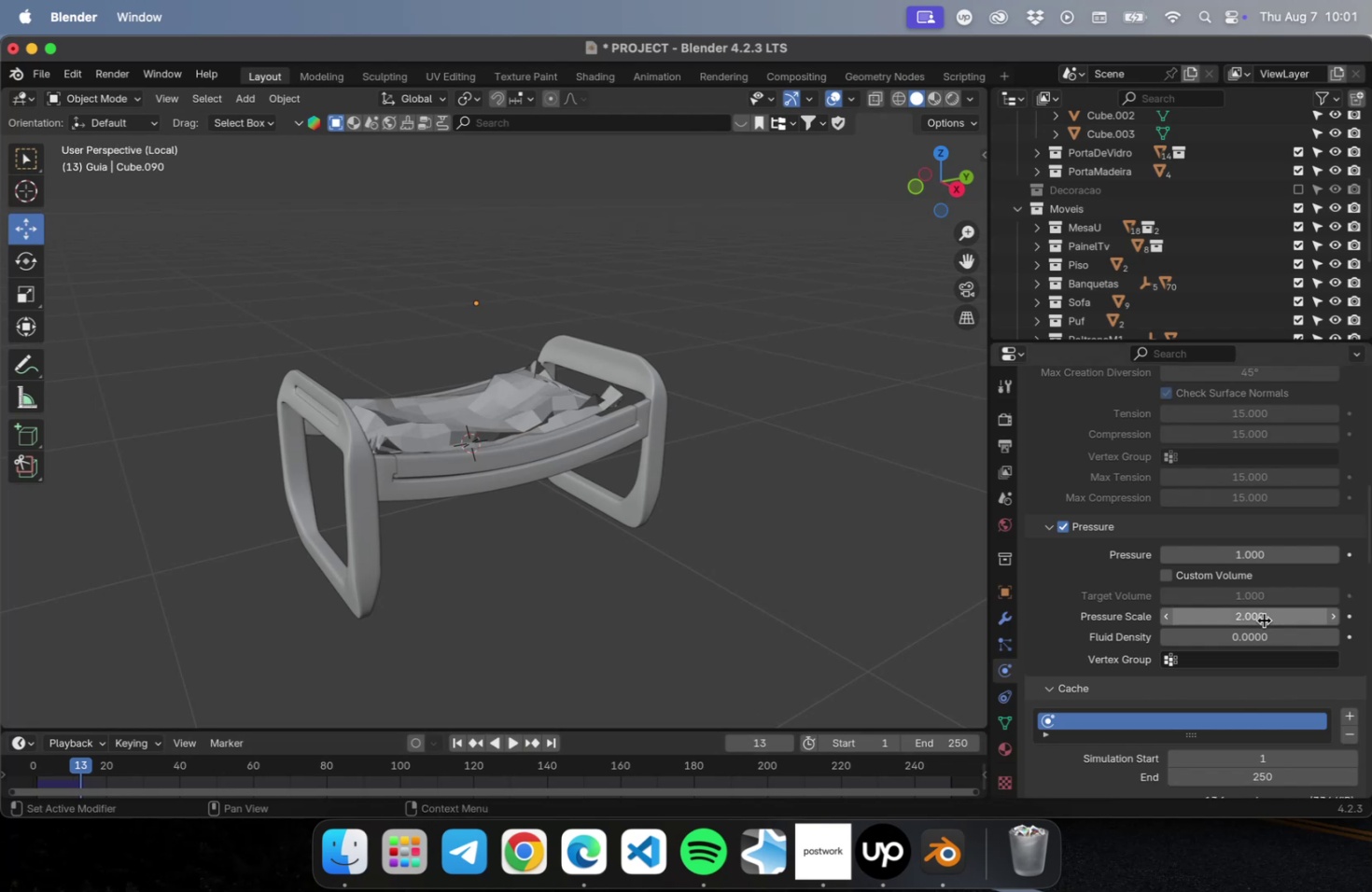 
left_click_drag(start_coordinate=[1254, 617], to_coordinate=[1276, 612])
 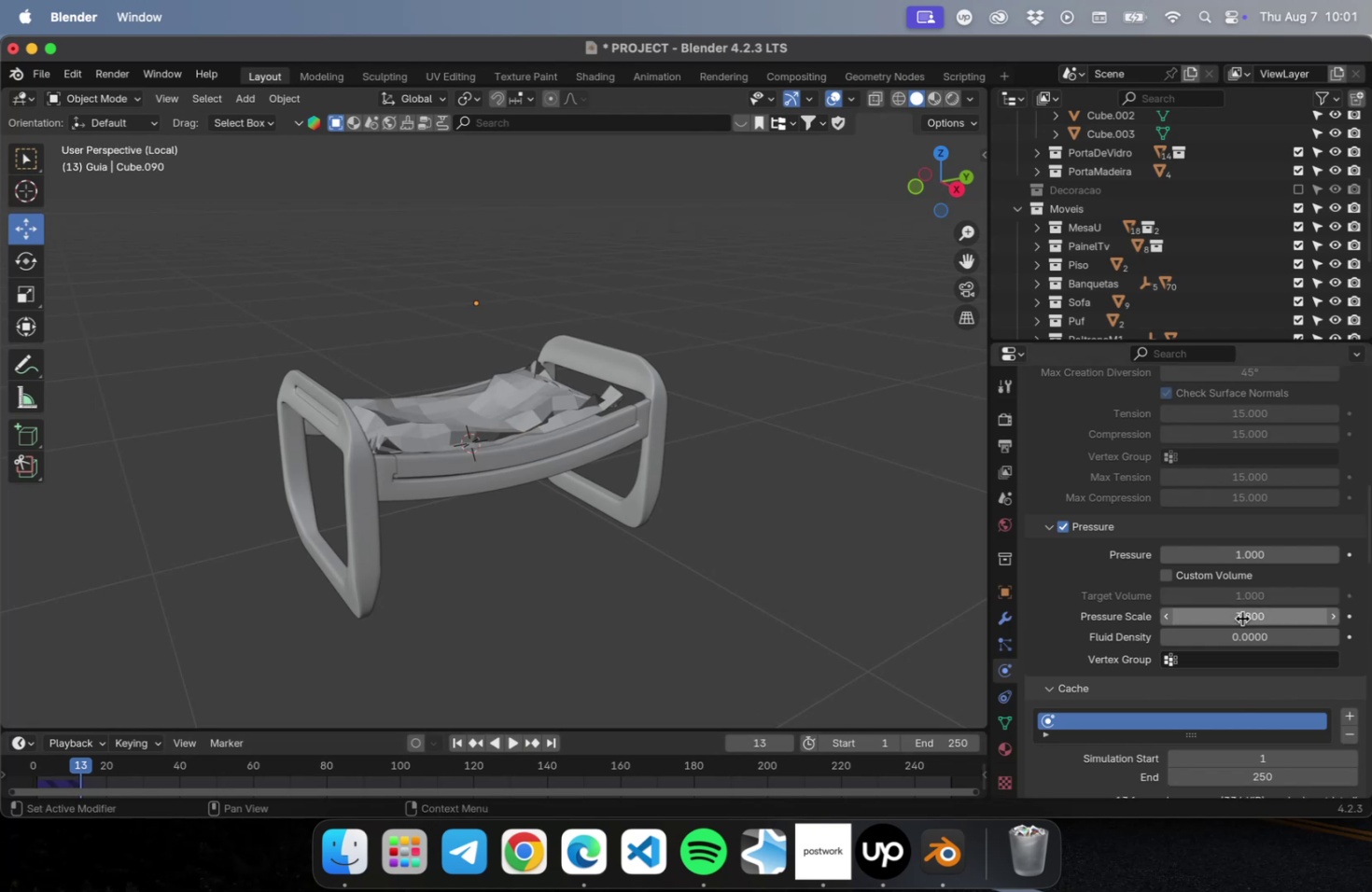 
left_click_drag(start_coordinate=[1239, 618], to_coordinate=[1274, 617])
 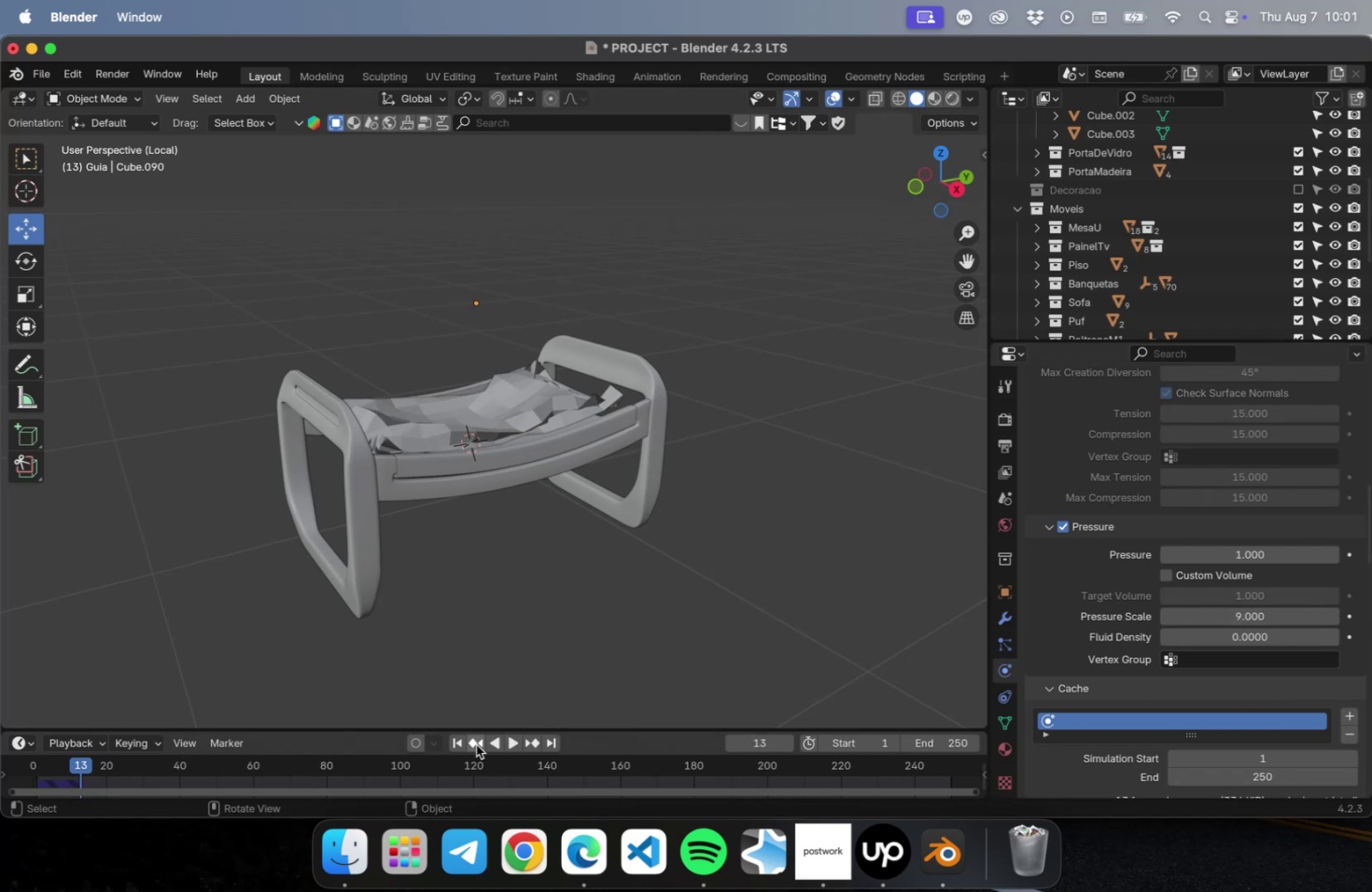 
left_click([460, 741])
 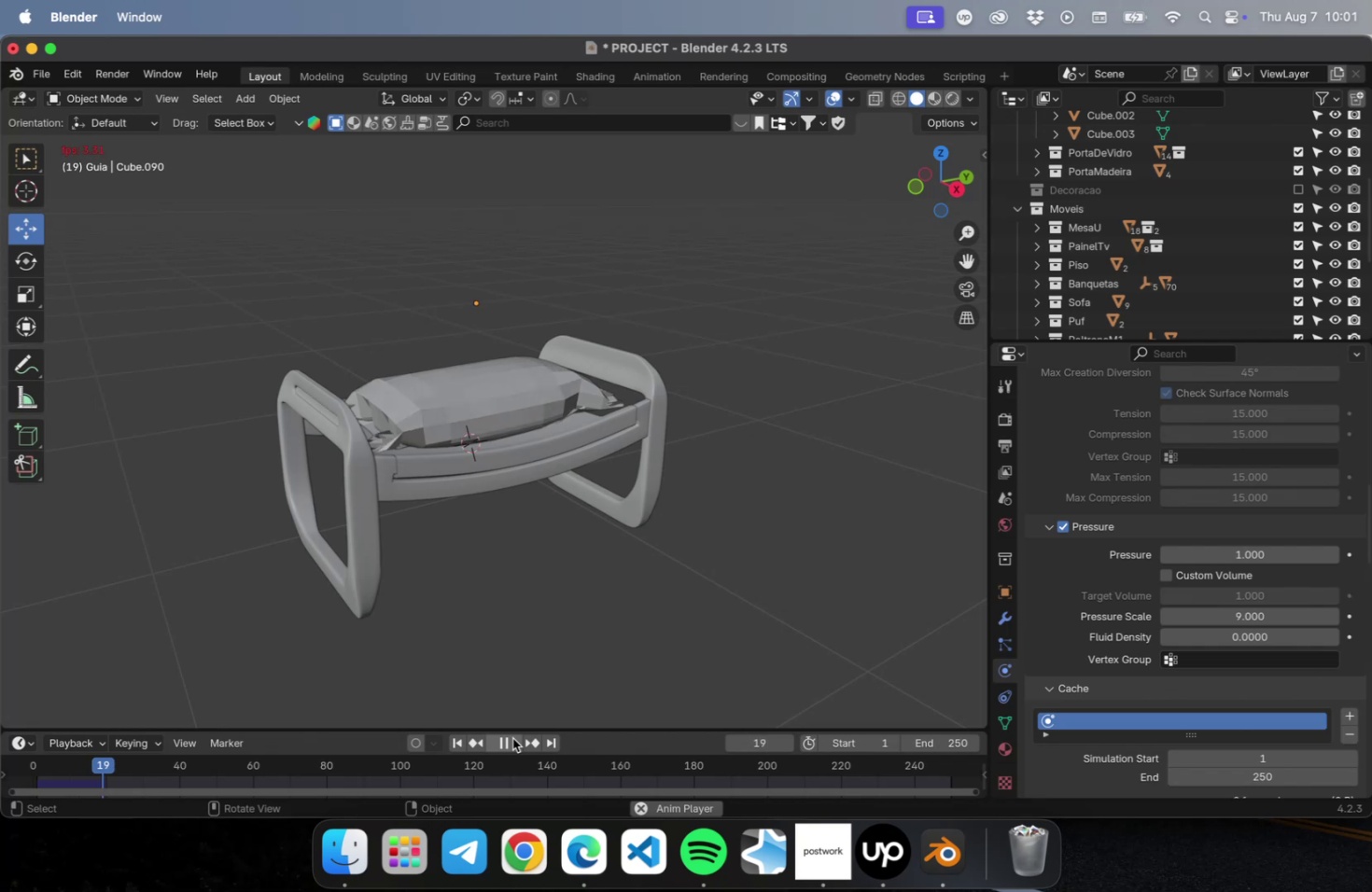 
wait(12.12)
 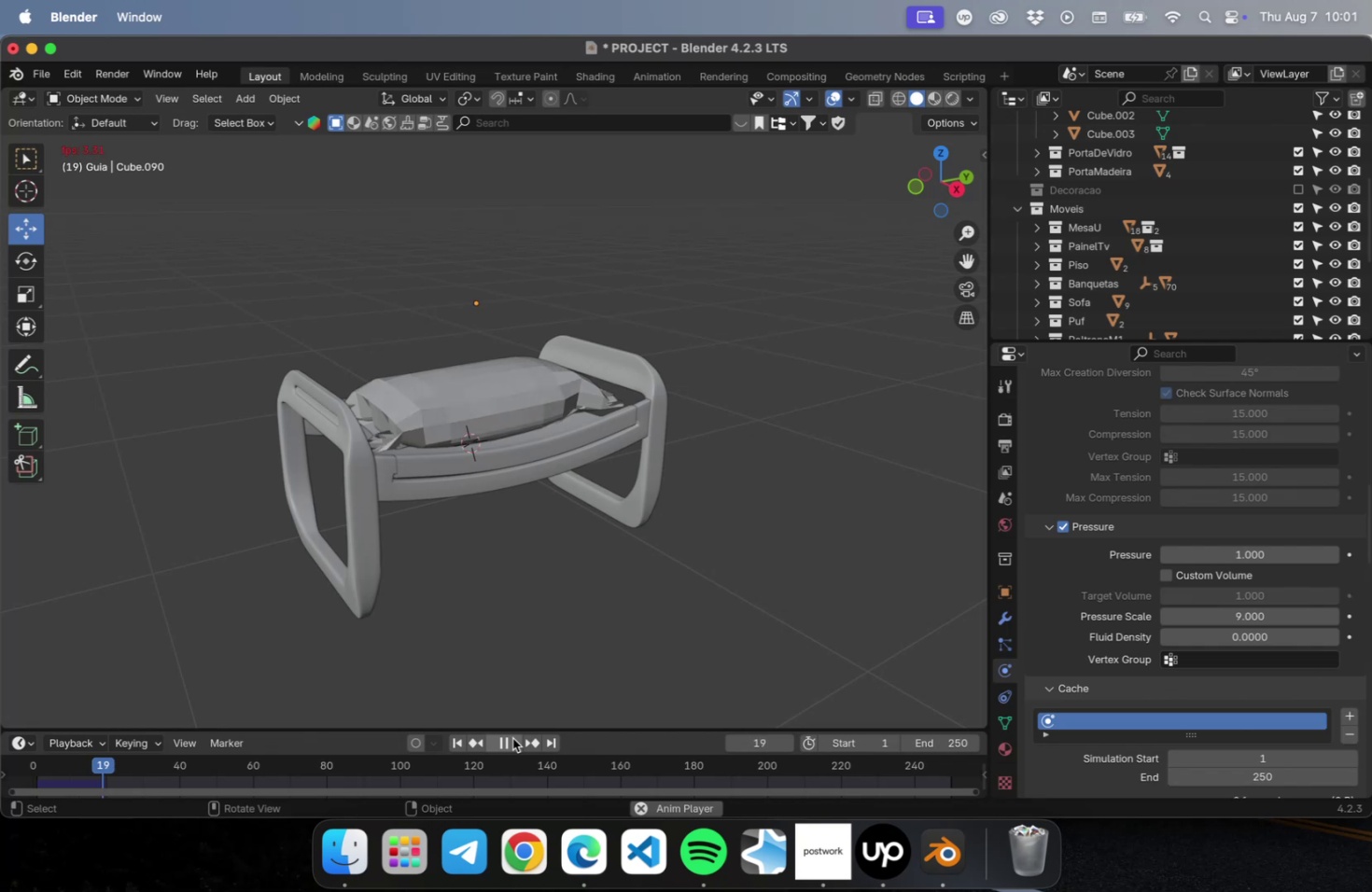 
left_click([458, 747])
 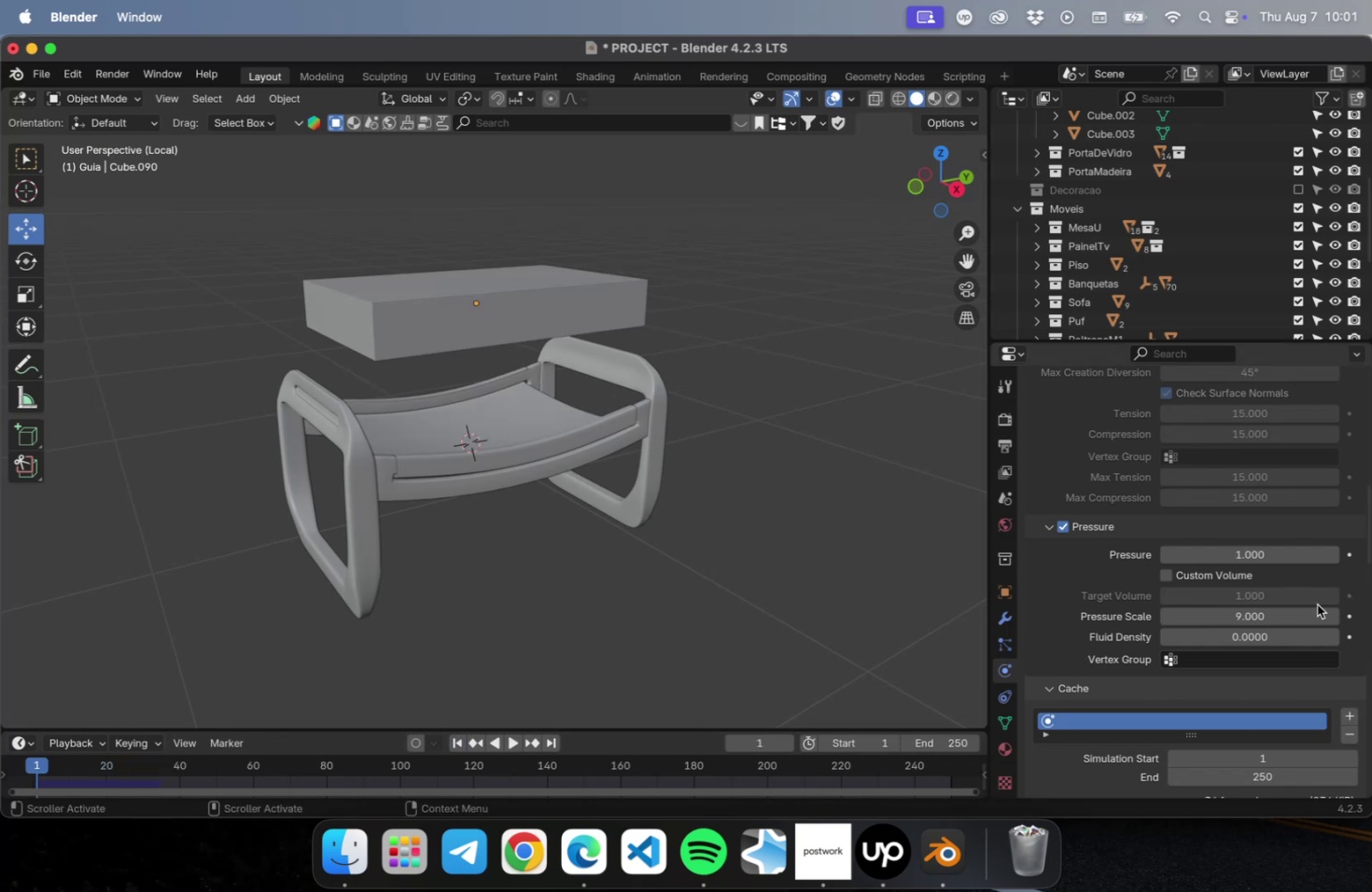 
left_click_drag(start_coordinate=[1266, 541], to_coordinate=[1270, 541])
 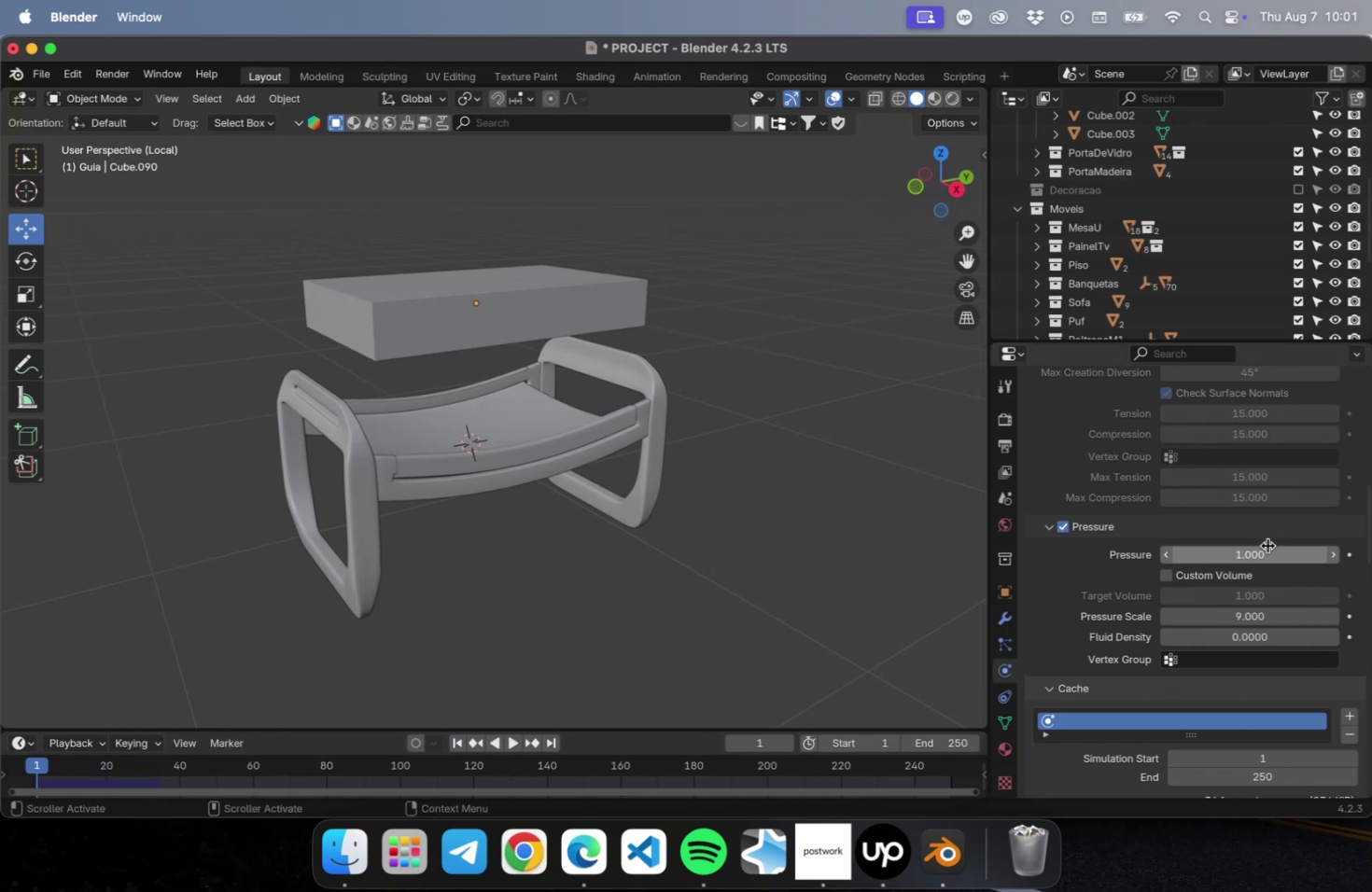 
left_click_drag(start_coordinate=[1265, 548], to_coordinate=[1271, 548])
 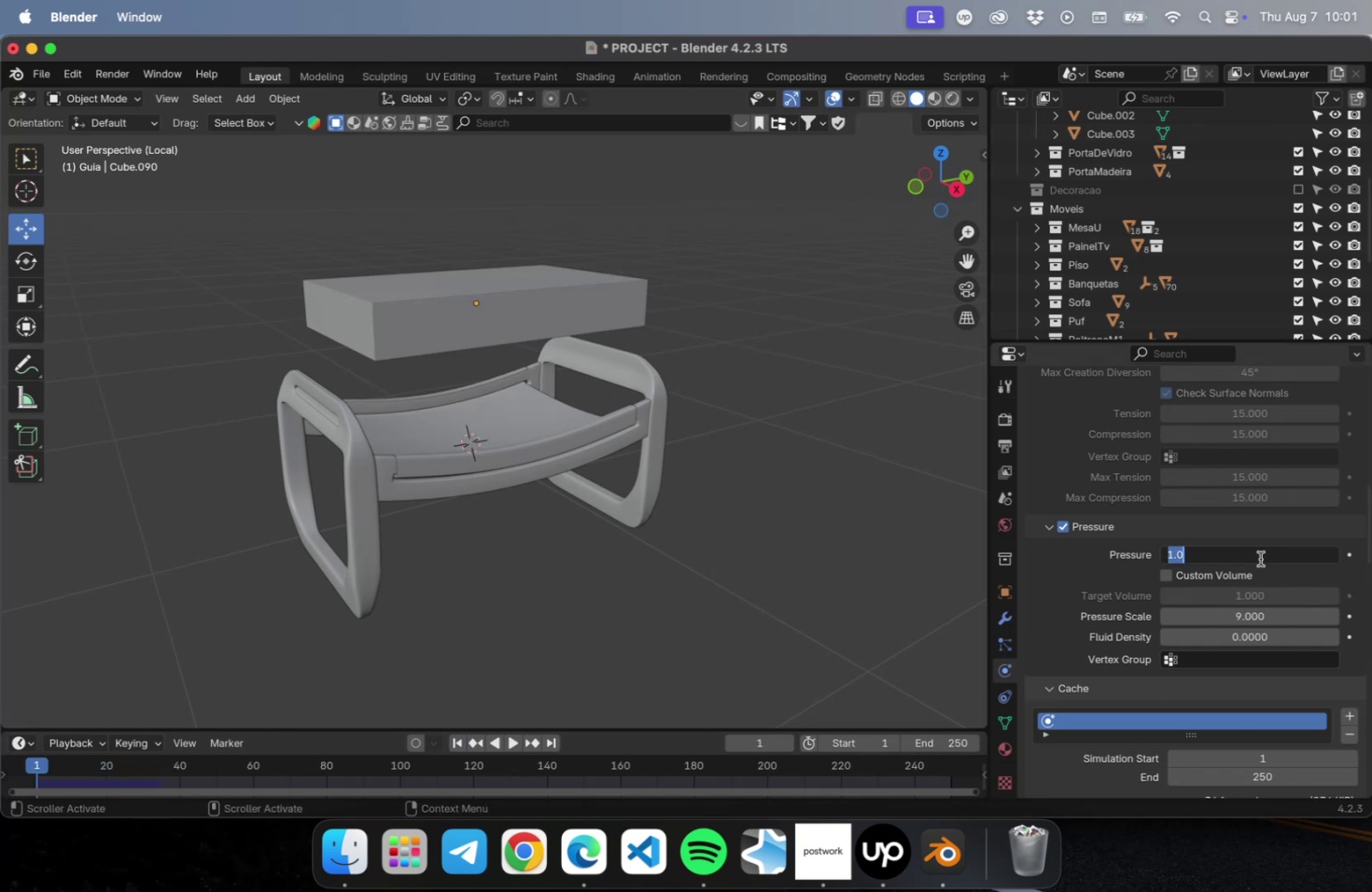 
key(NumLock)
 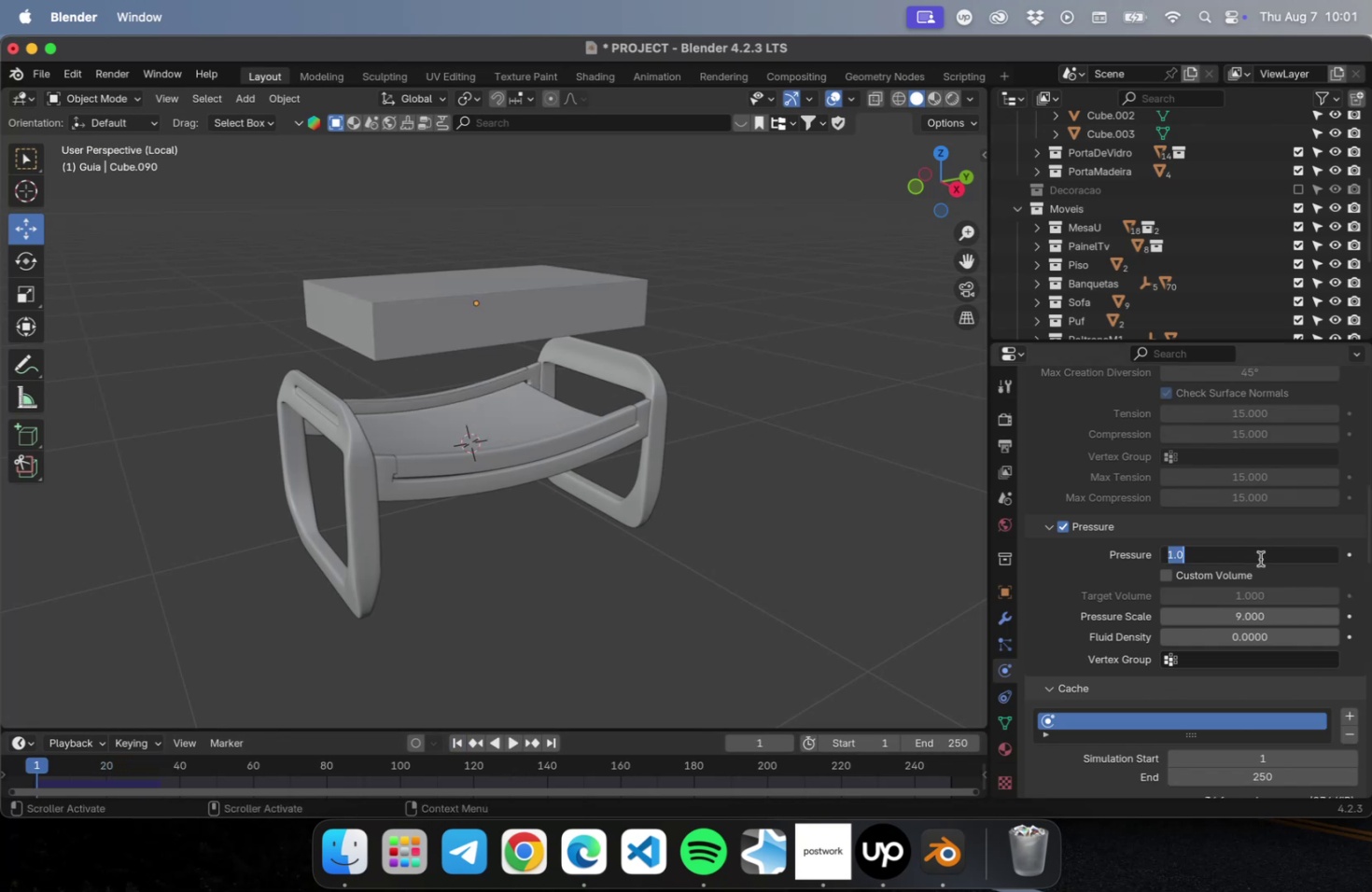 
key(Numpad2)
 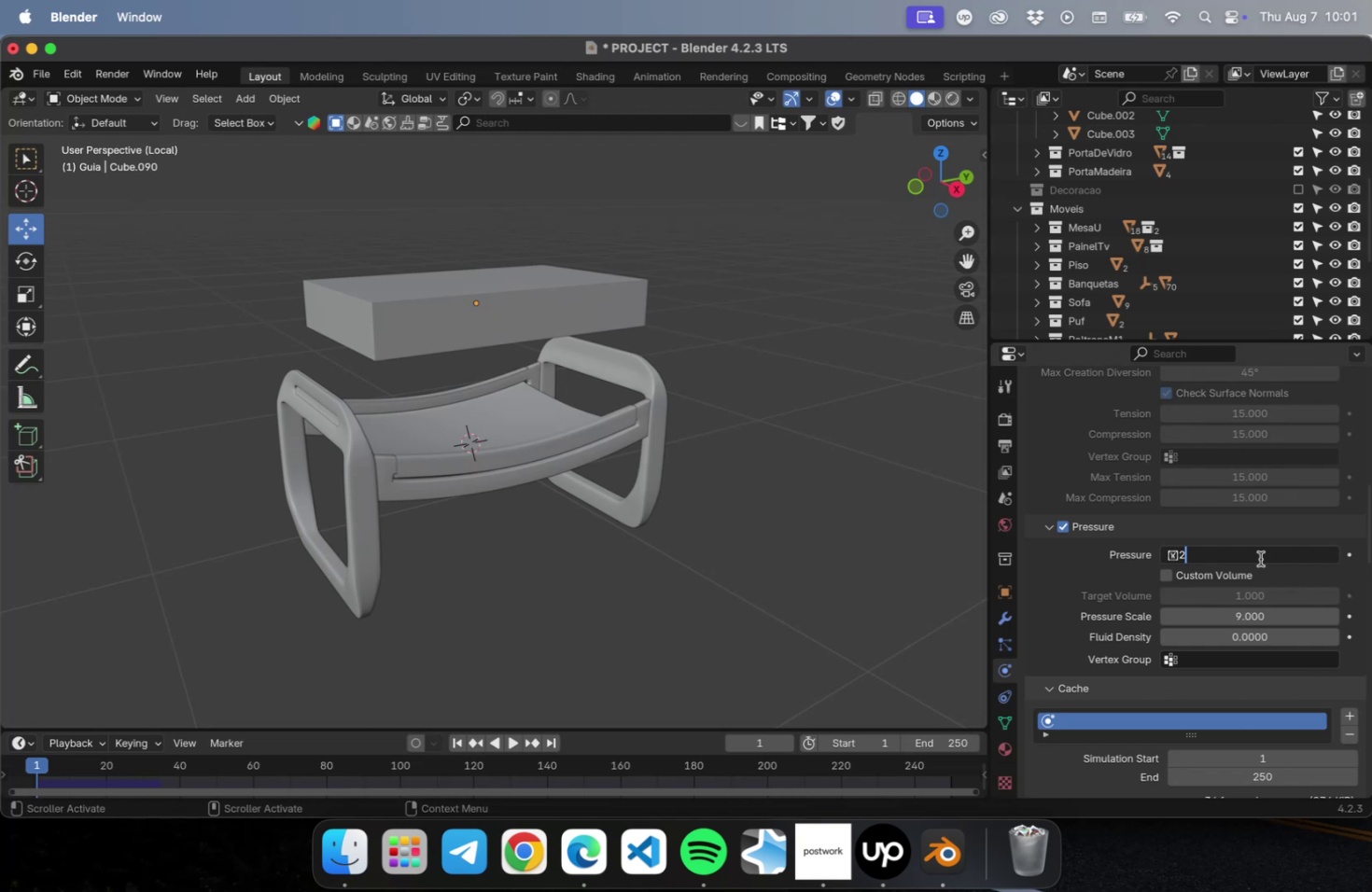 
key(Backspace)
 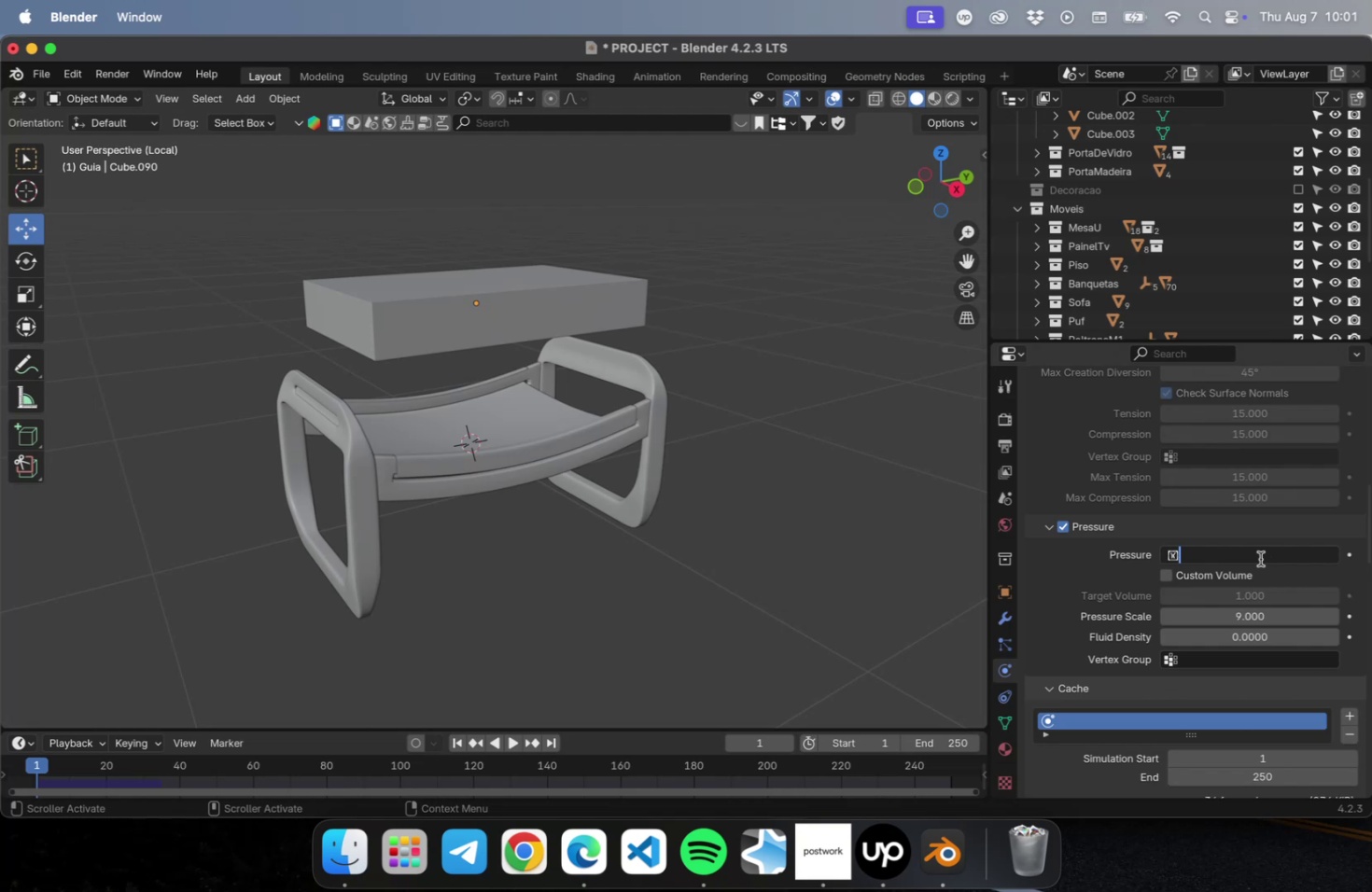 
key(Backspace)
 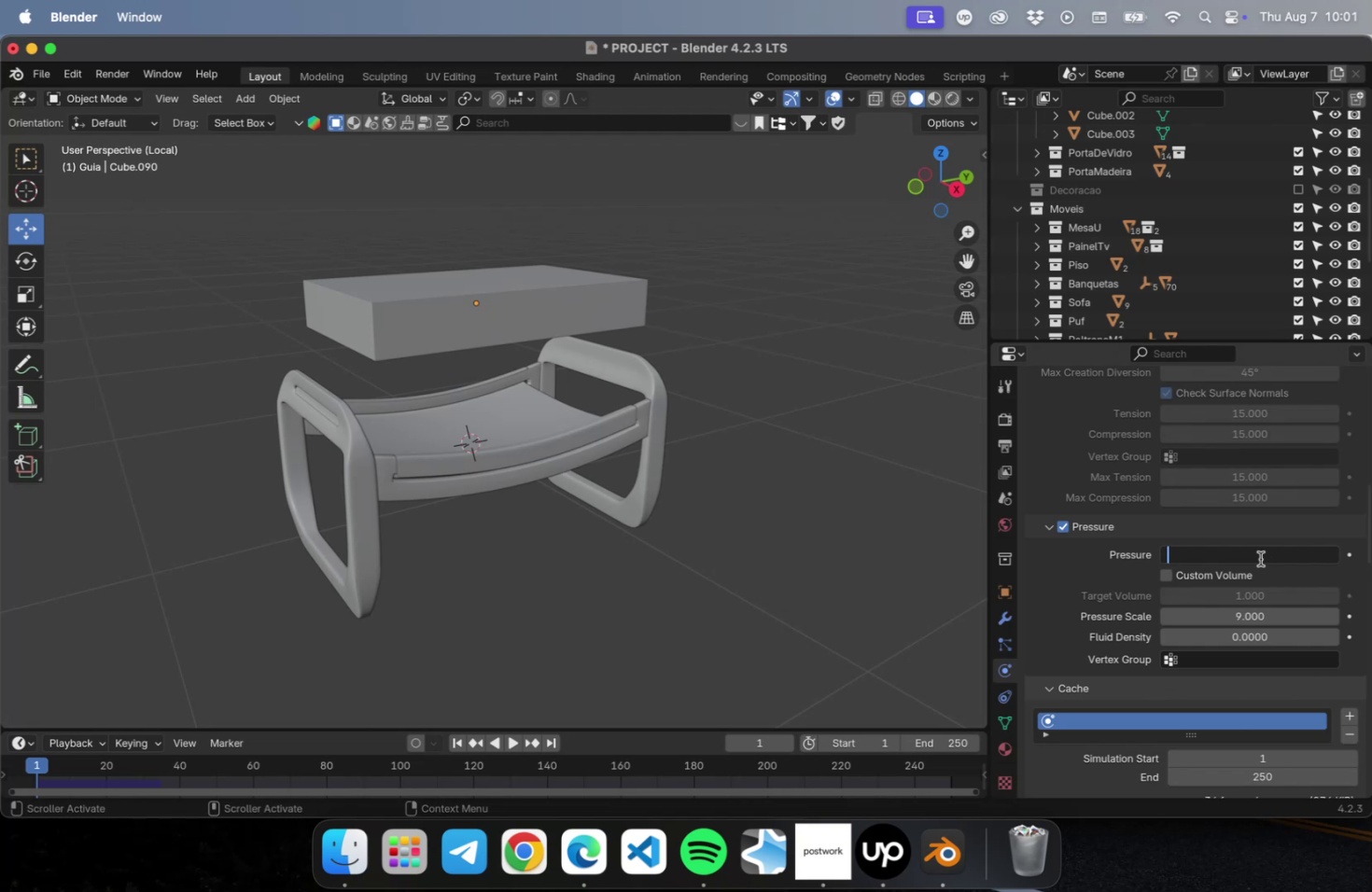 
key(Backspace)
 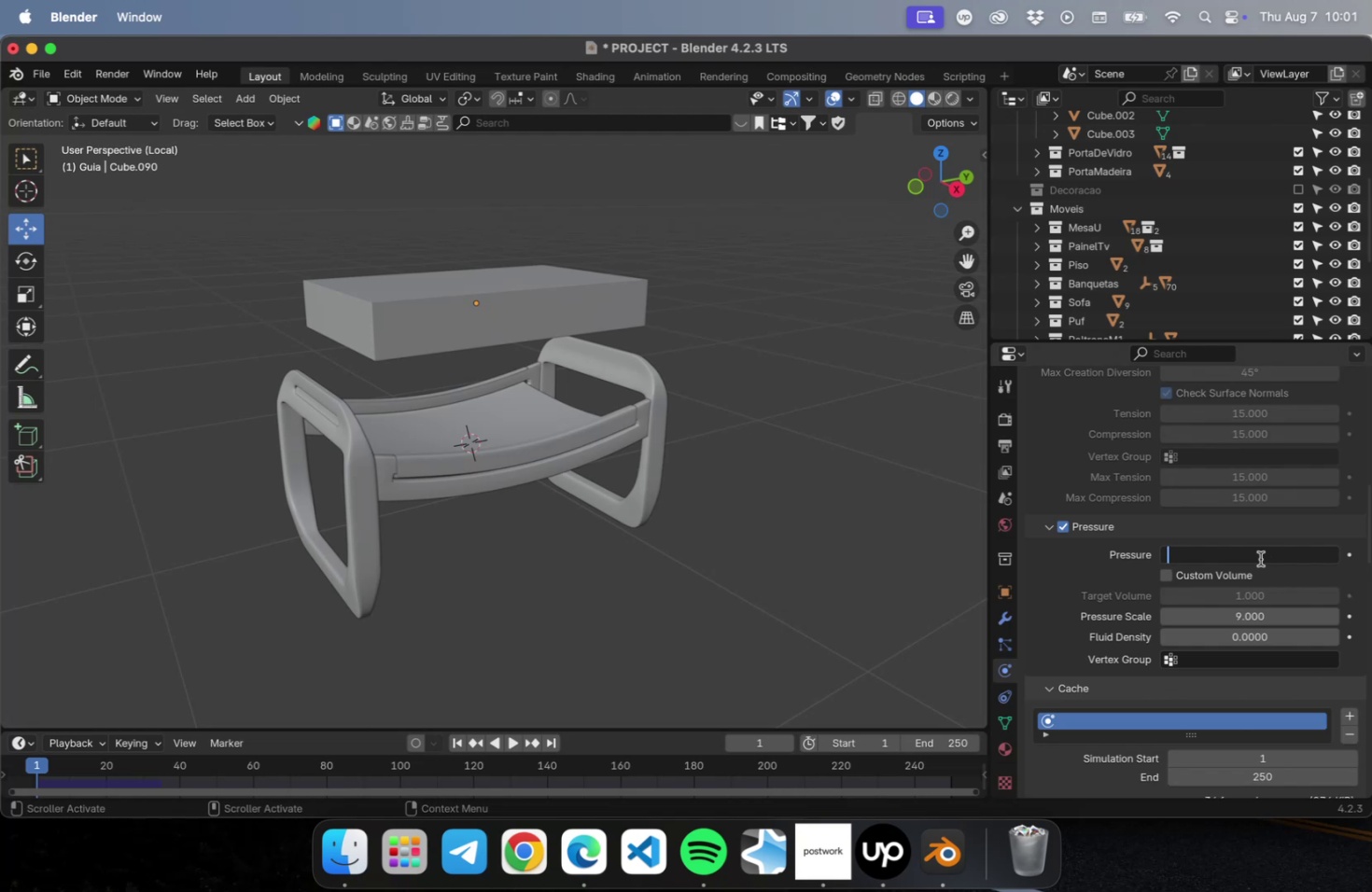 
key(2)
 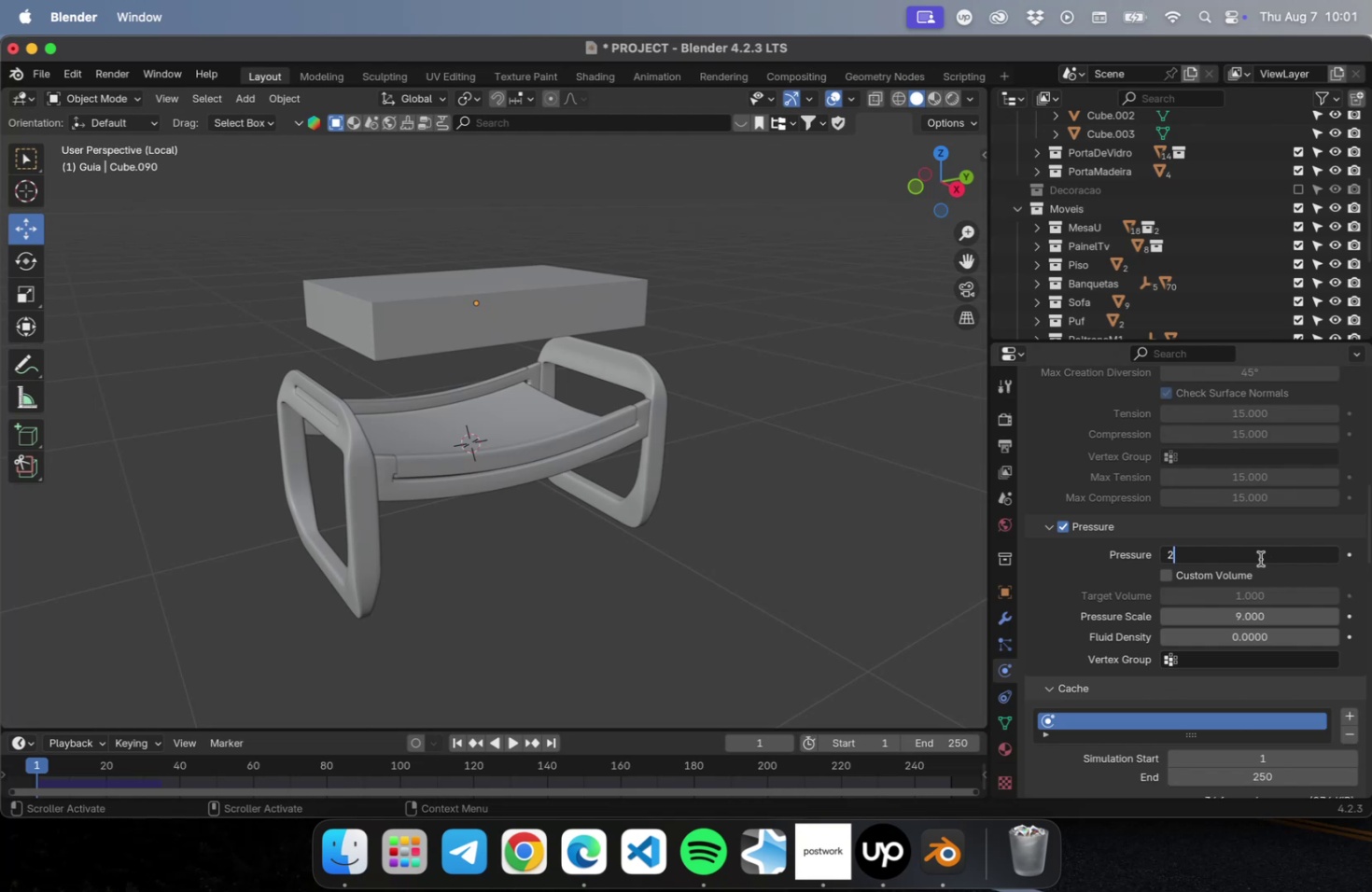 
key(Enter)
 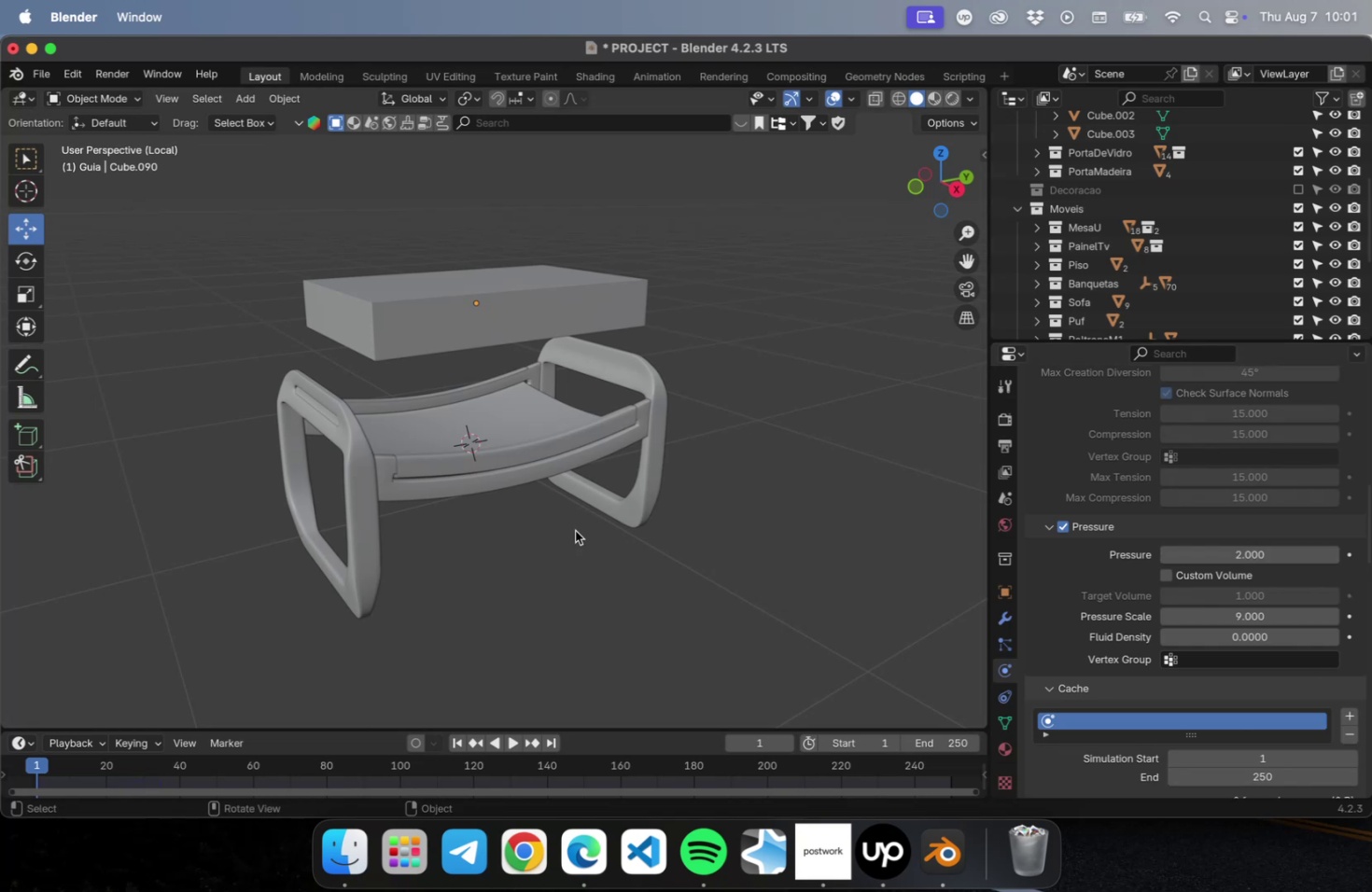 
left_click([512, 746])
 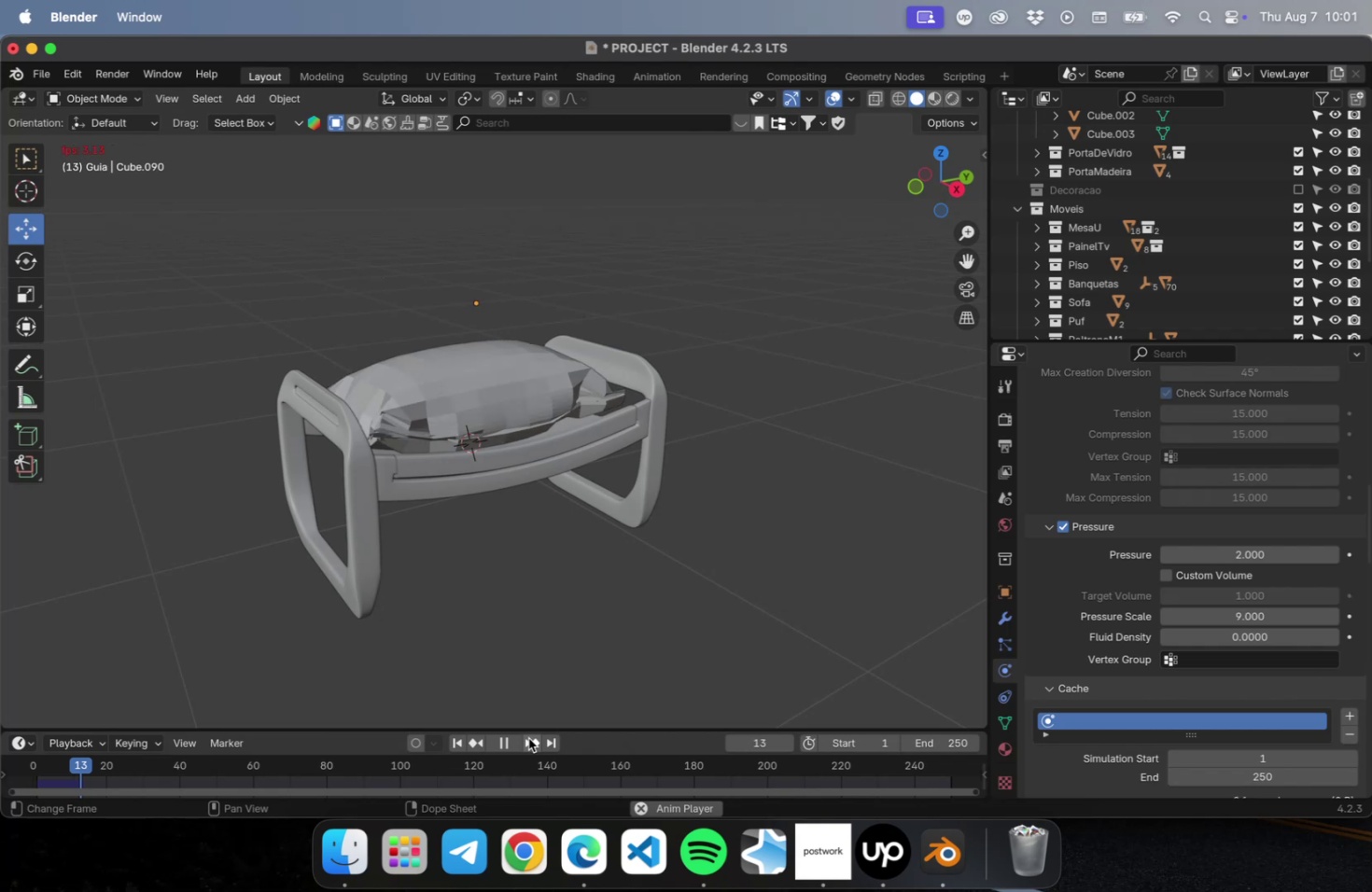 
wait(9.59)
 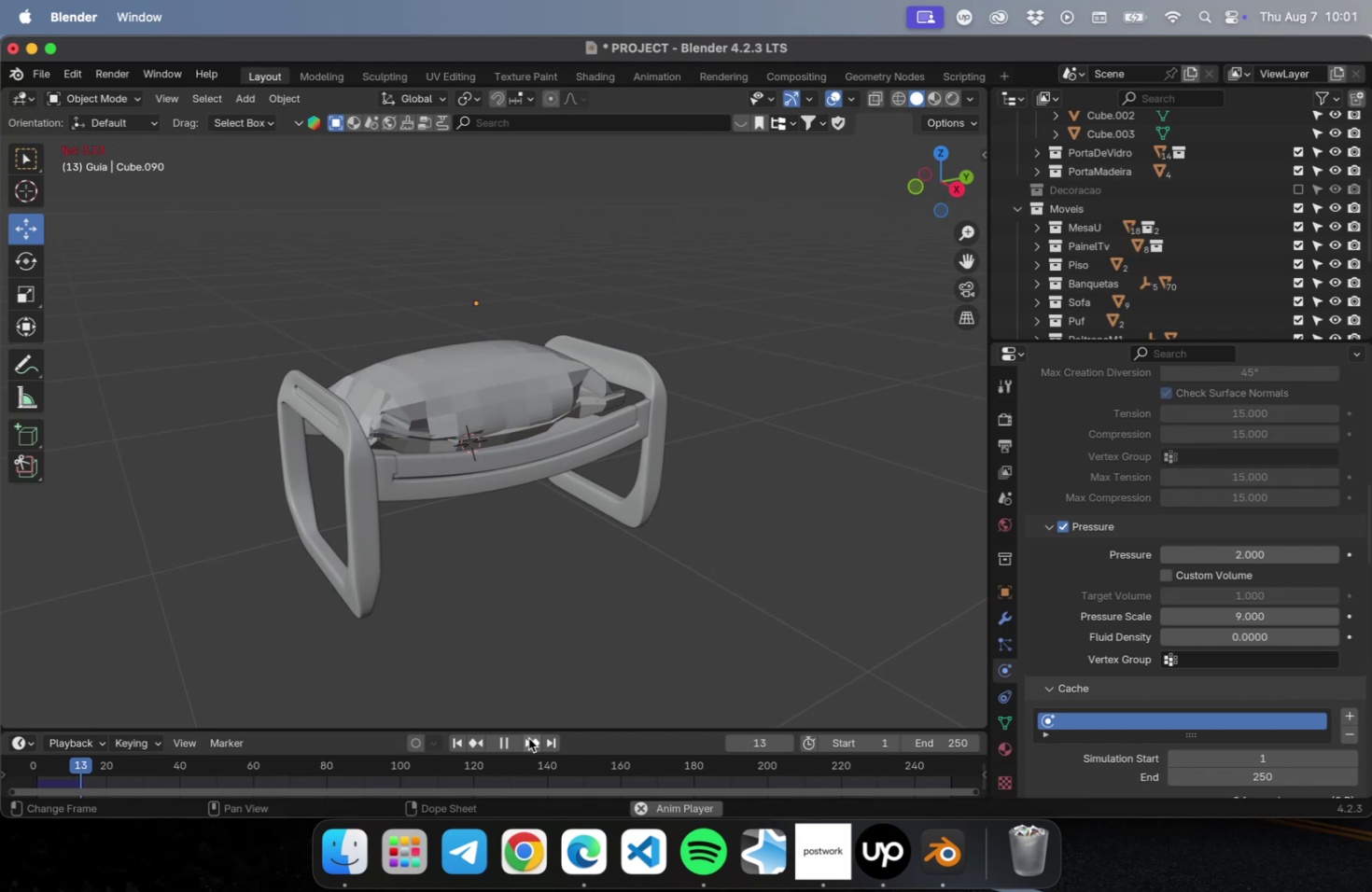 
left_click([501, 744])
 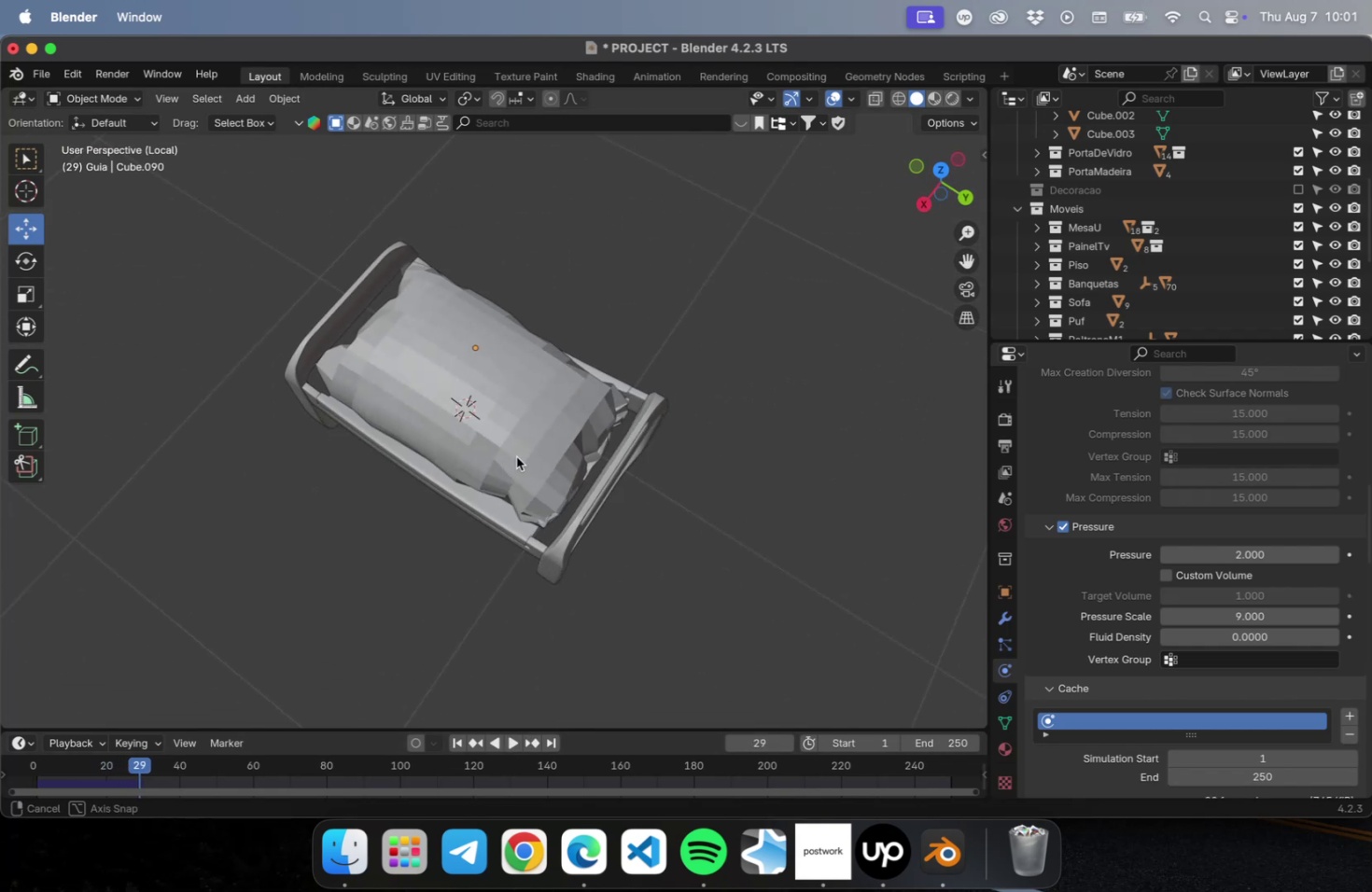 
left_click_drag(start_coordinate=[1214, 558], to_coordinate=[1200, 559])
 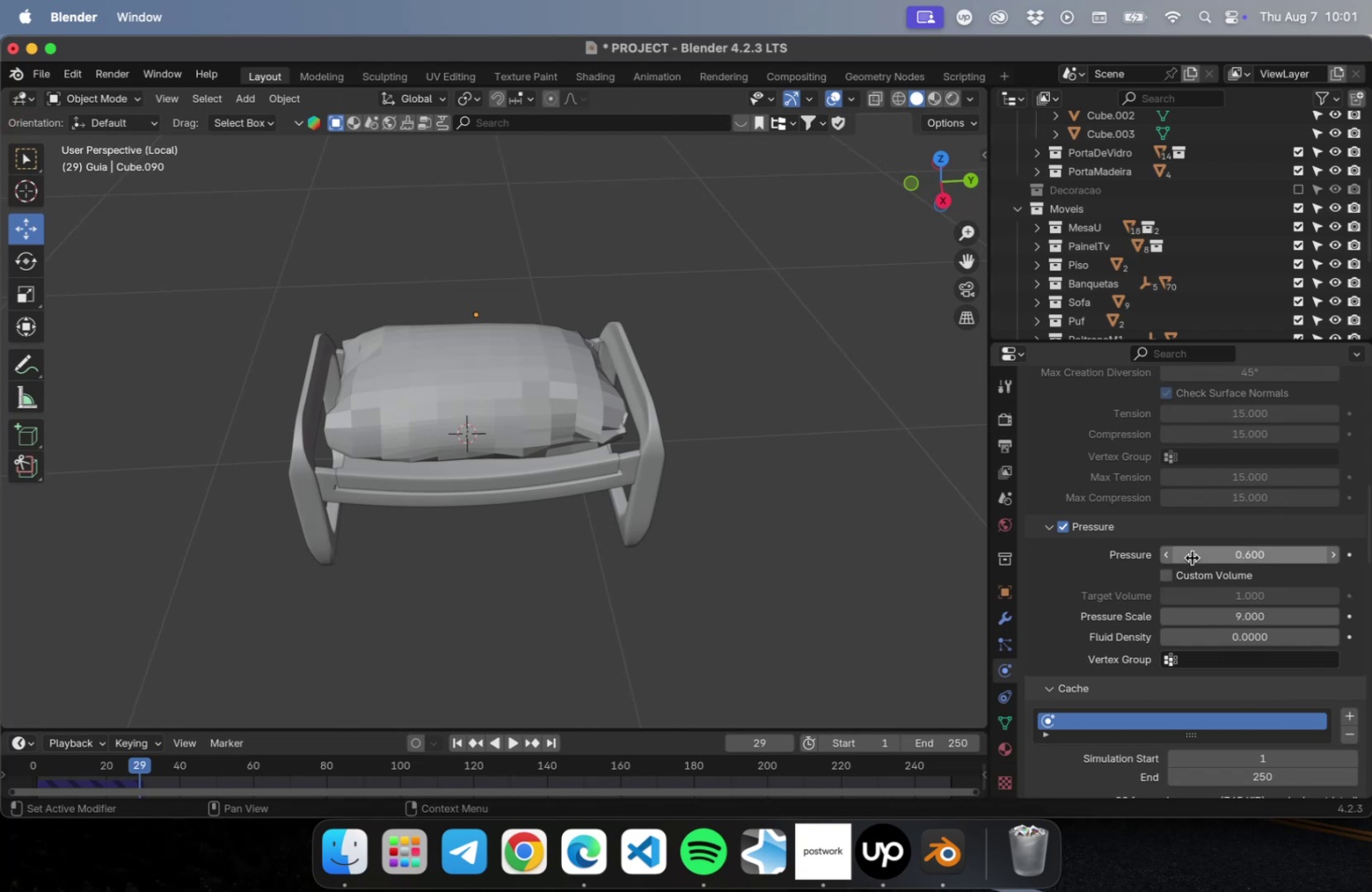 
left_click_drag(start_coordinate=[1198, 555], to_coordinate=[1205, 553])
 